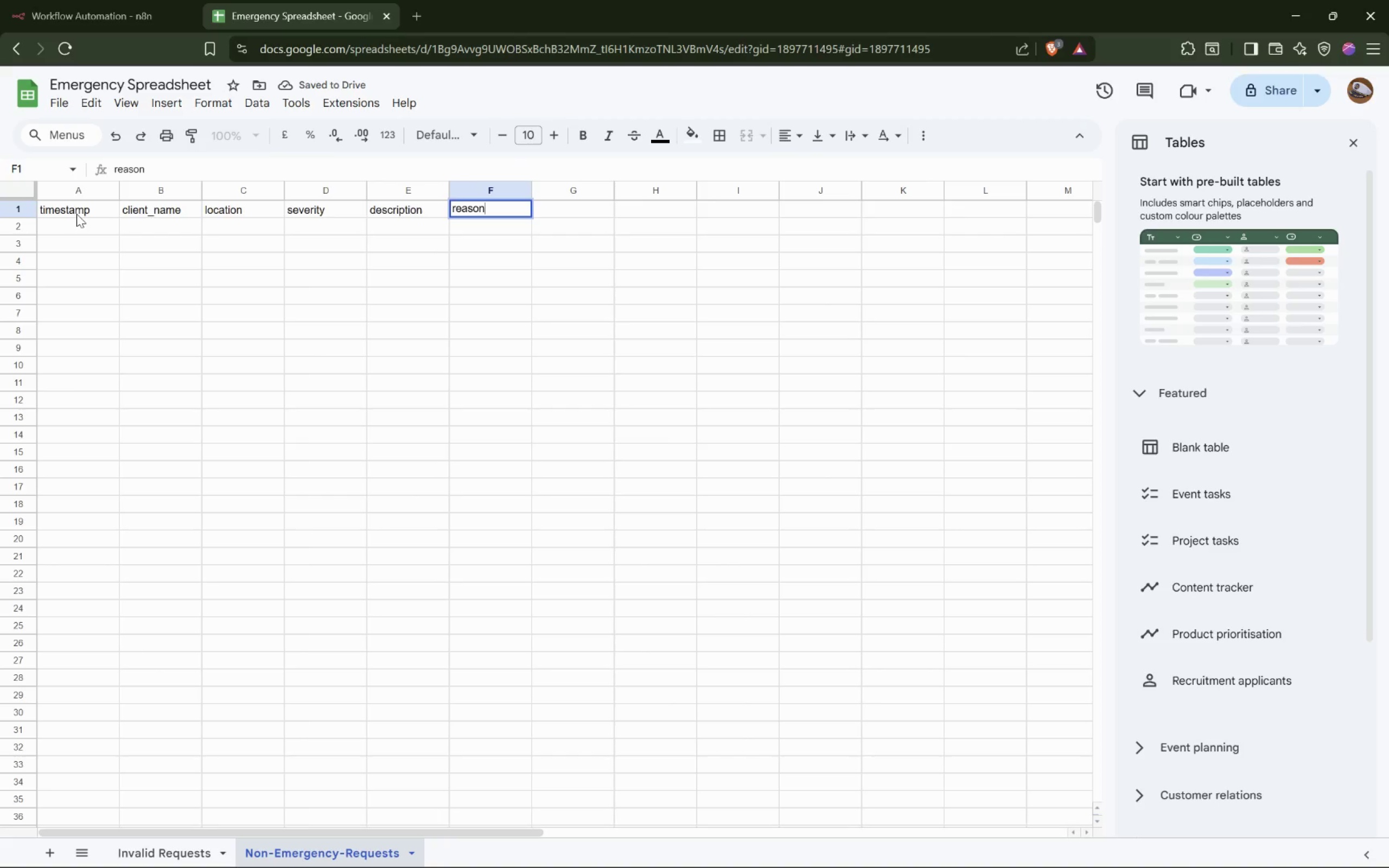 
key(Tab)
 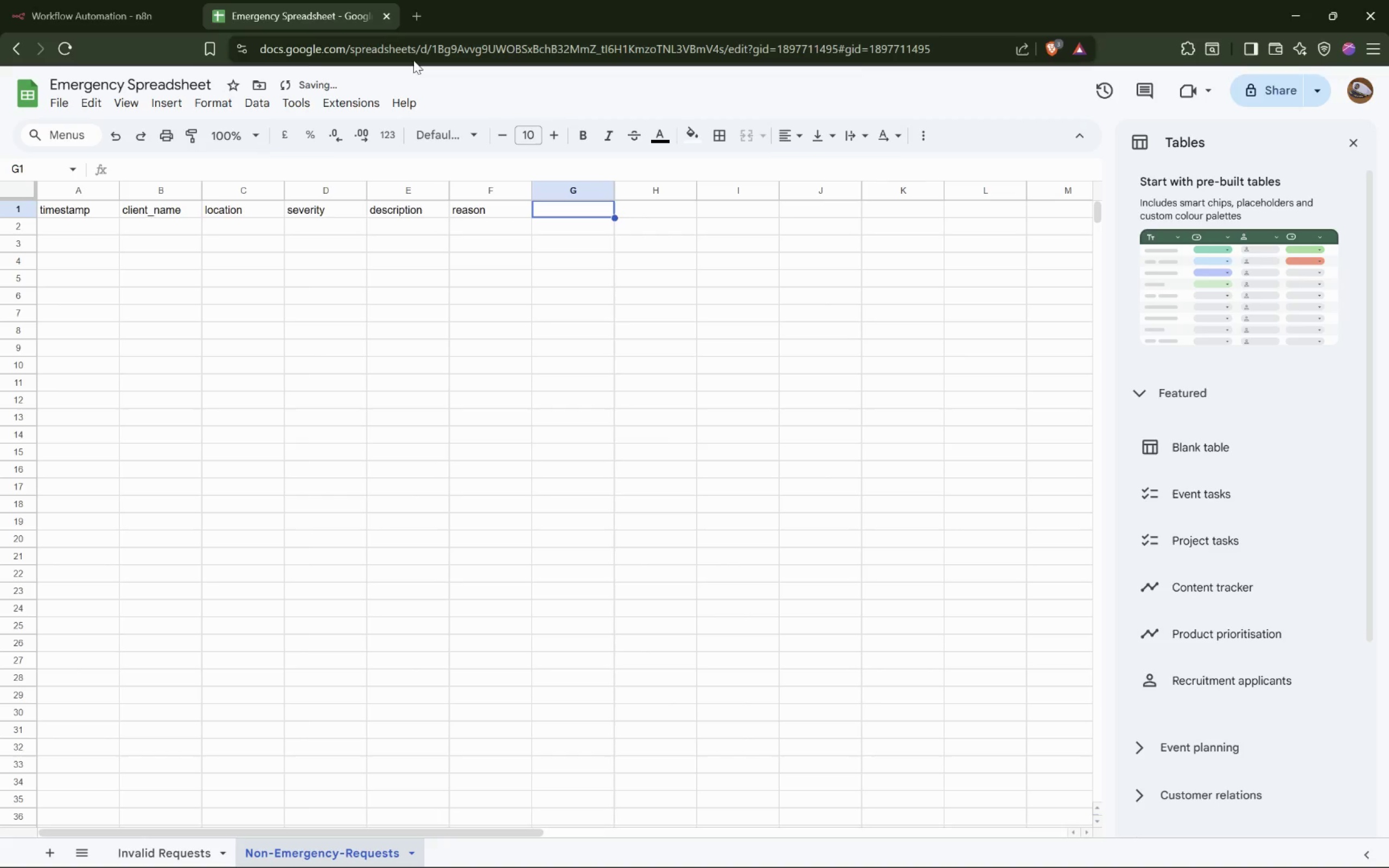 
mouse_move([86, 25])
 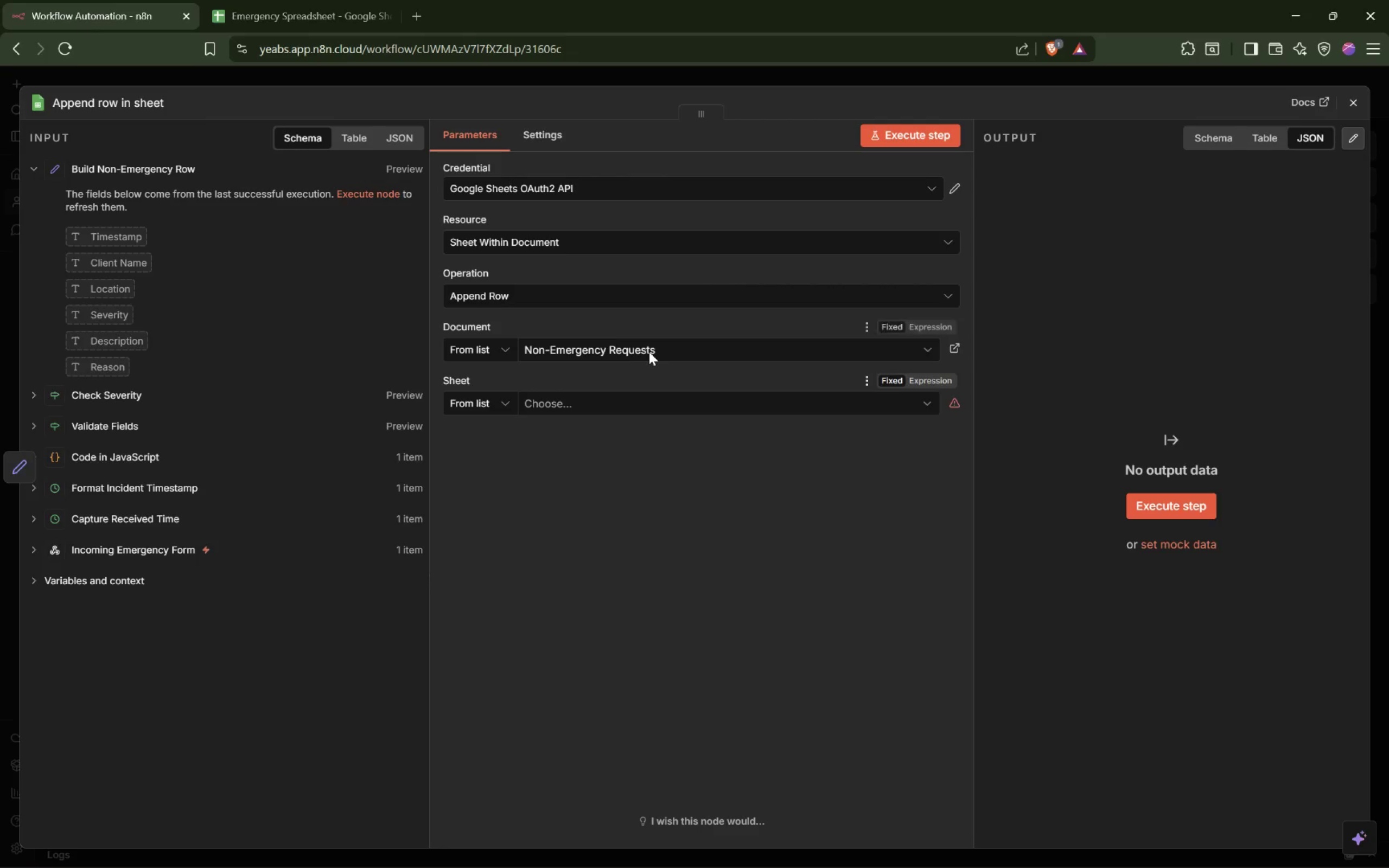 
left_click([651, 350])
 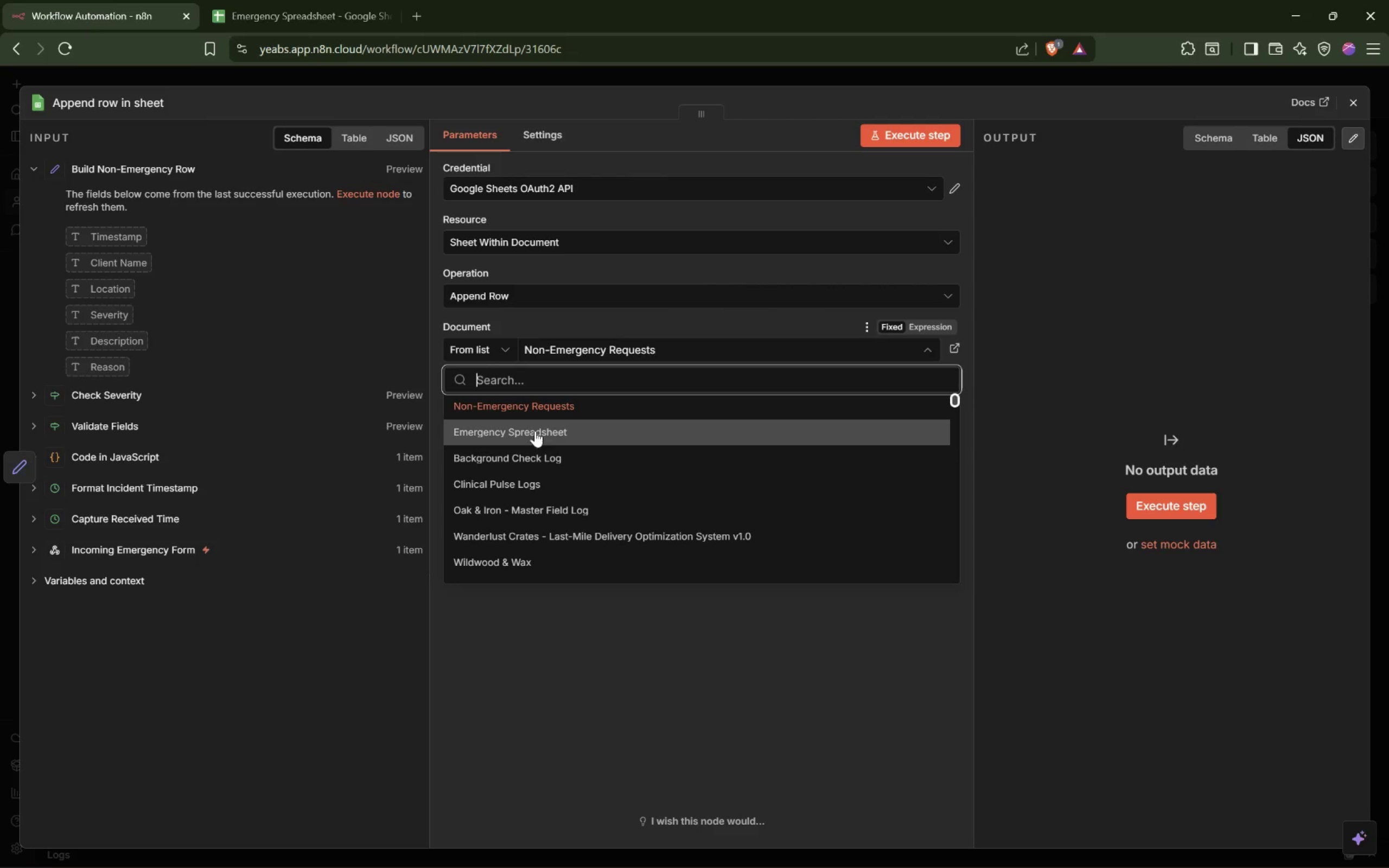 
left_click([527, 437])
 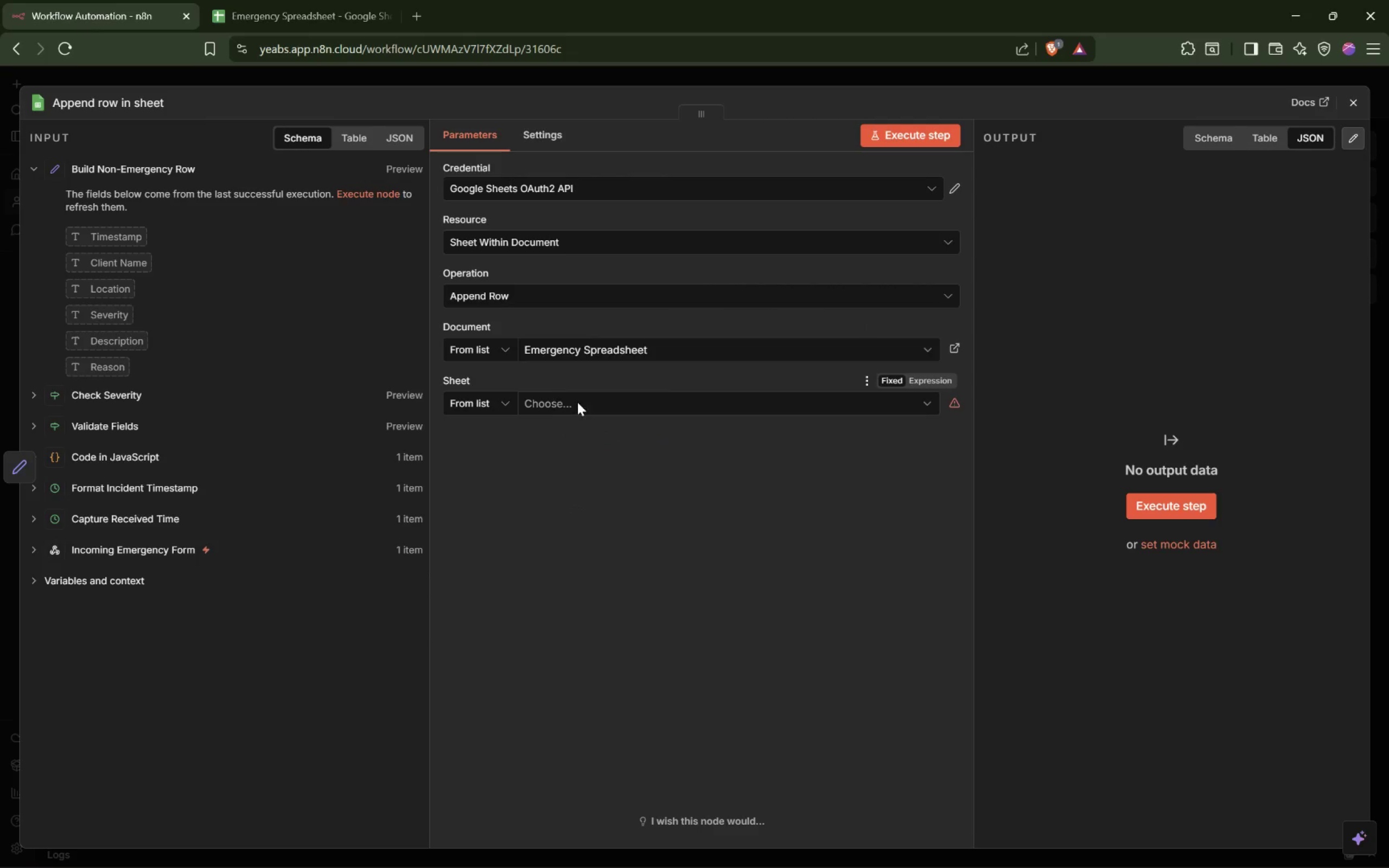 
left_click([576, 404])
 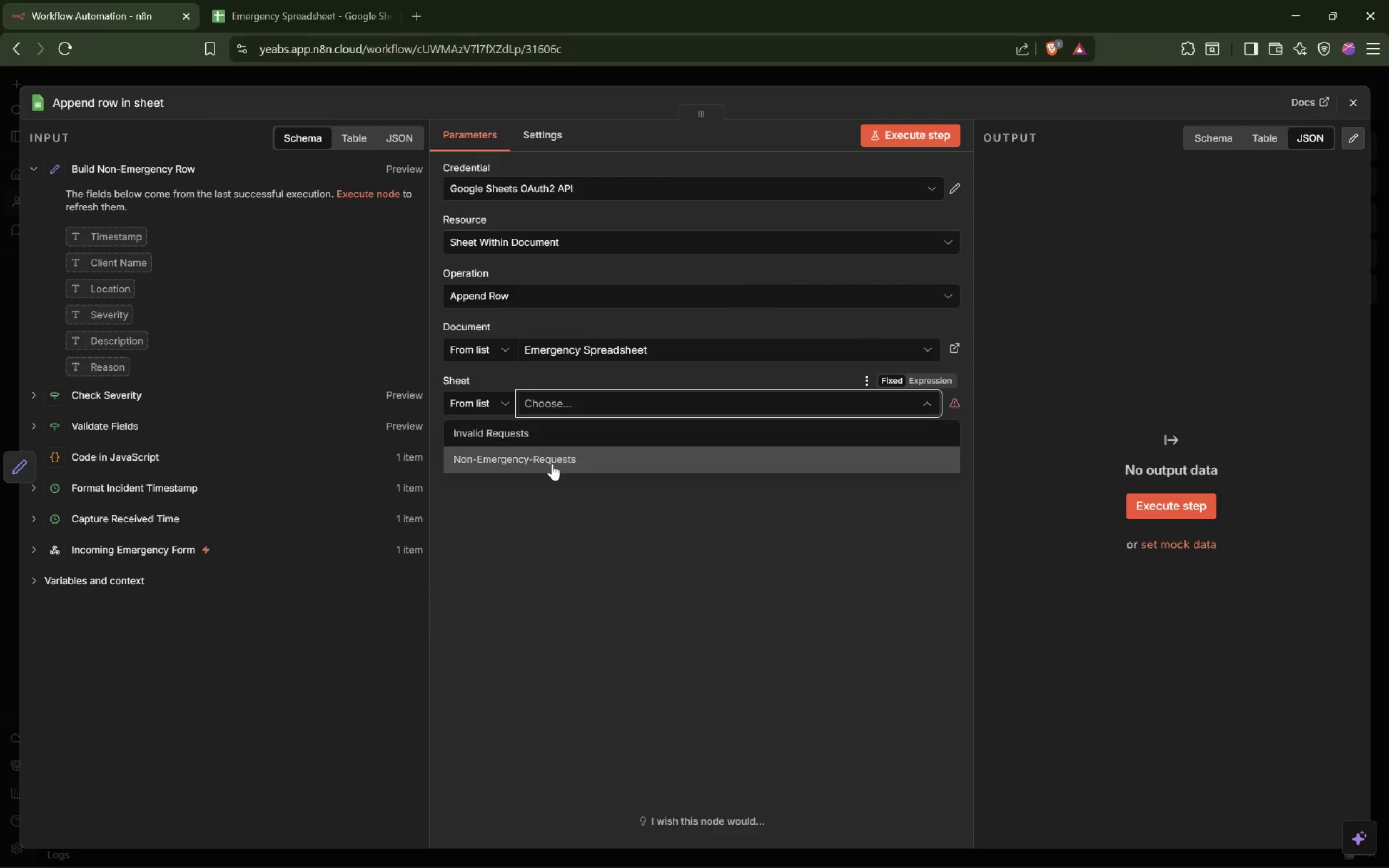 
left_click([574, 463])
 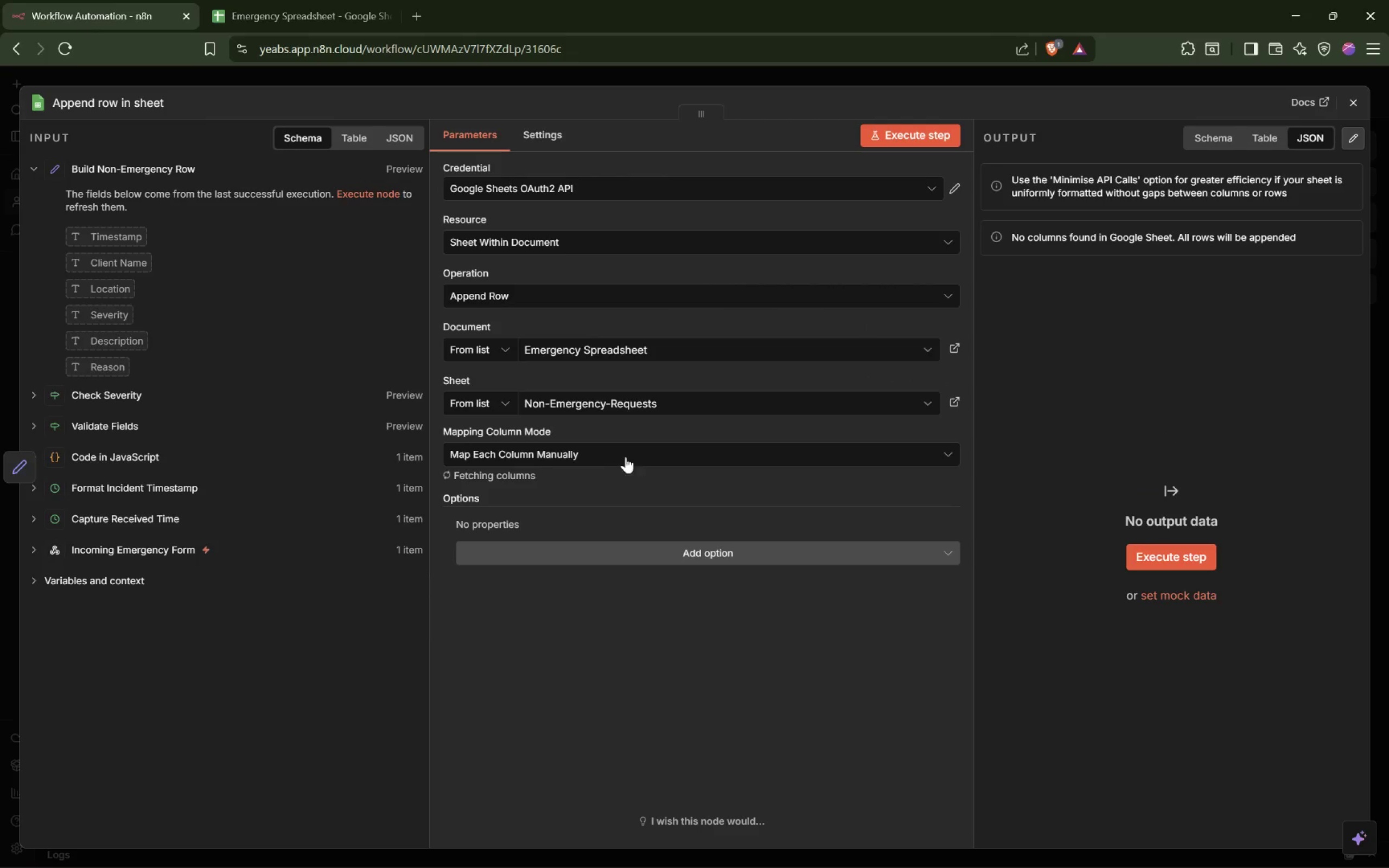 
left_click([592, 453])
 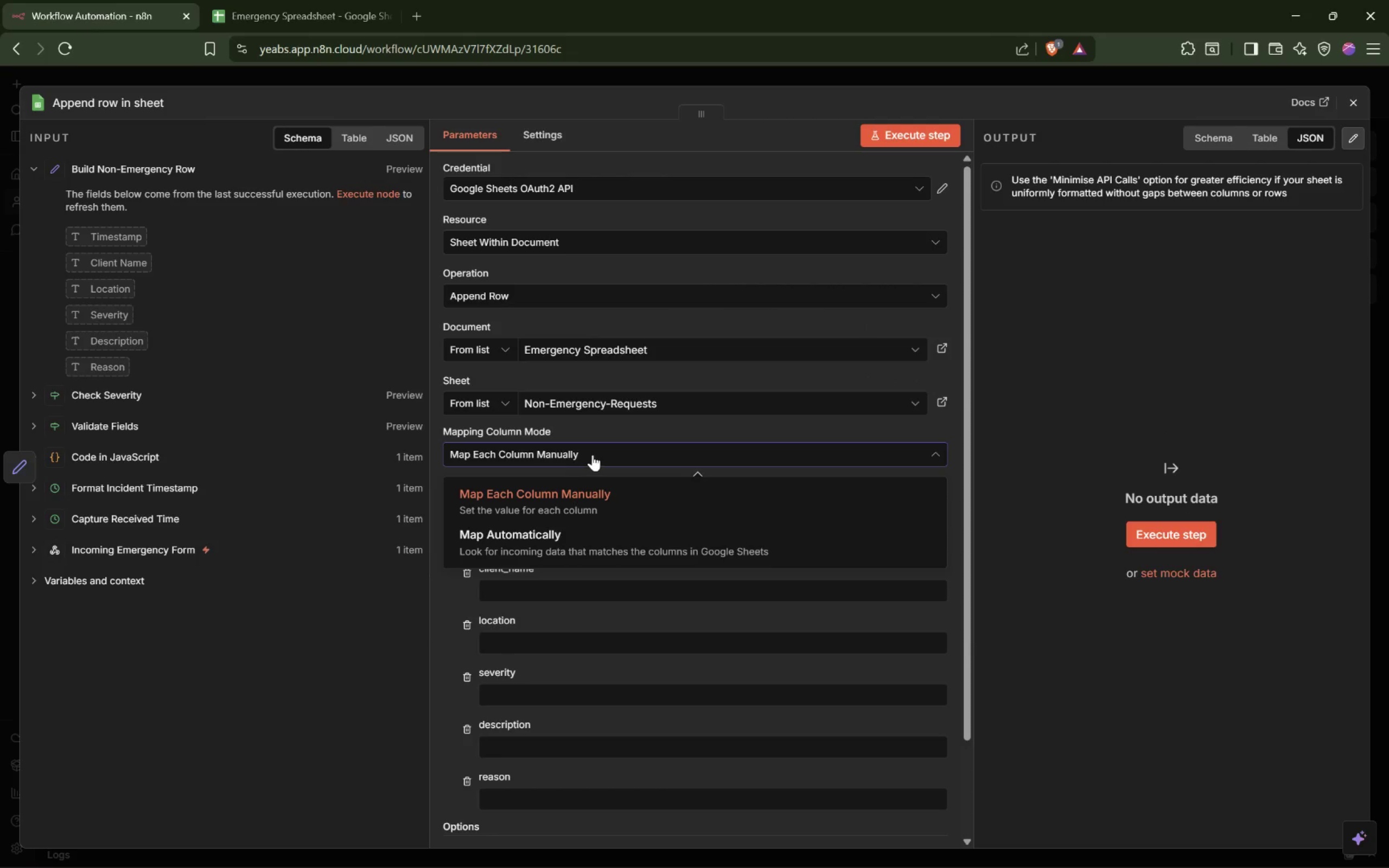 
left_click([602, 451])
 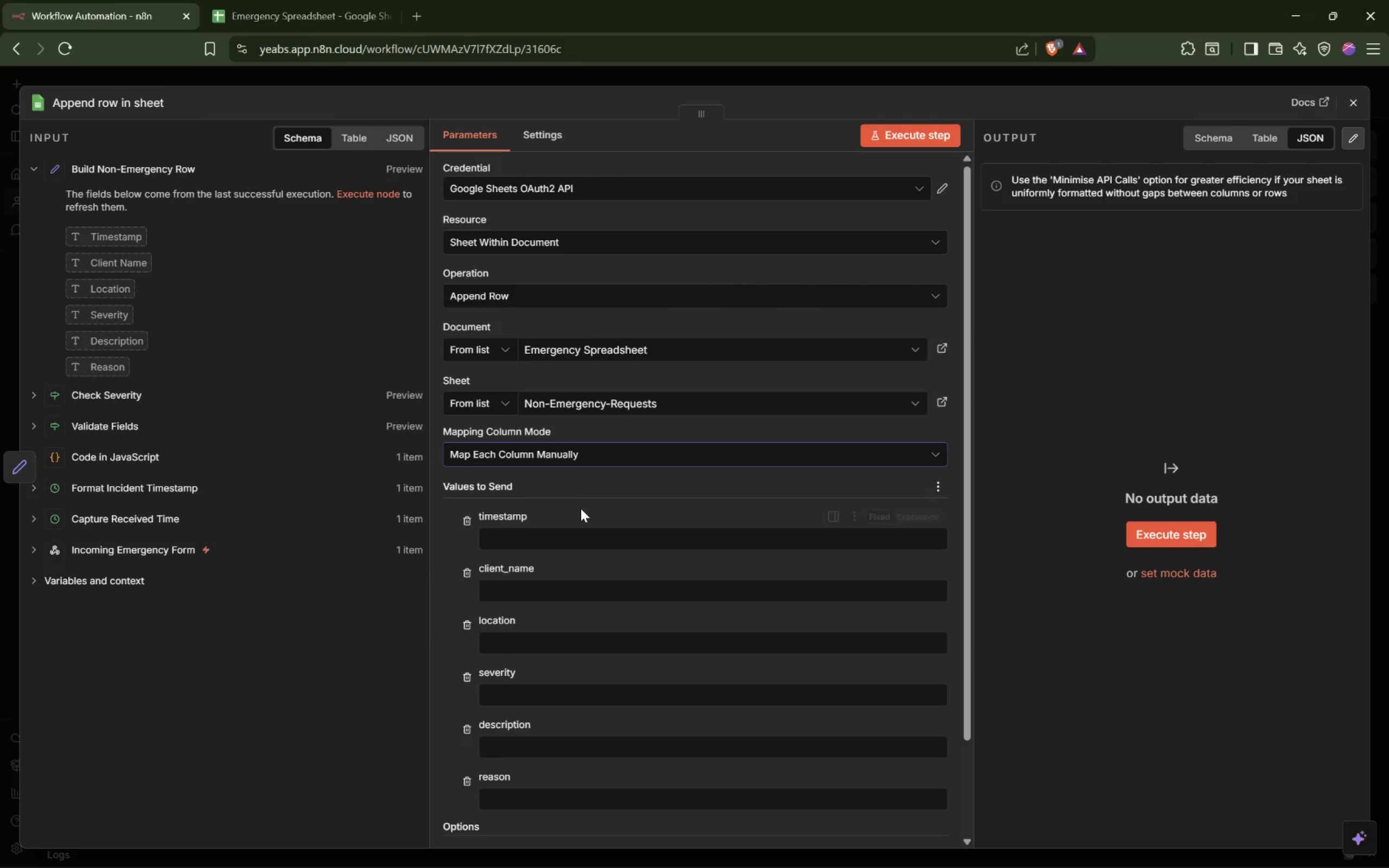 
scroll: coordinate [581, 508], scroll_direction: down, amount: 1.0
 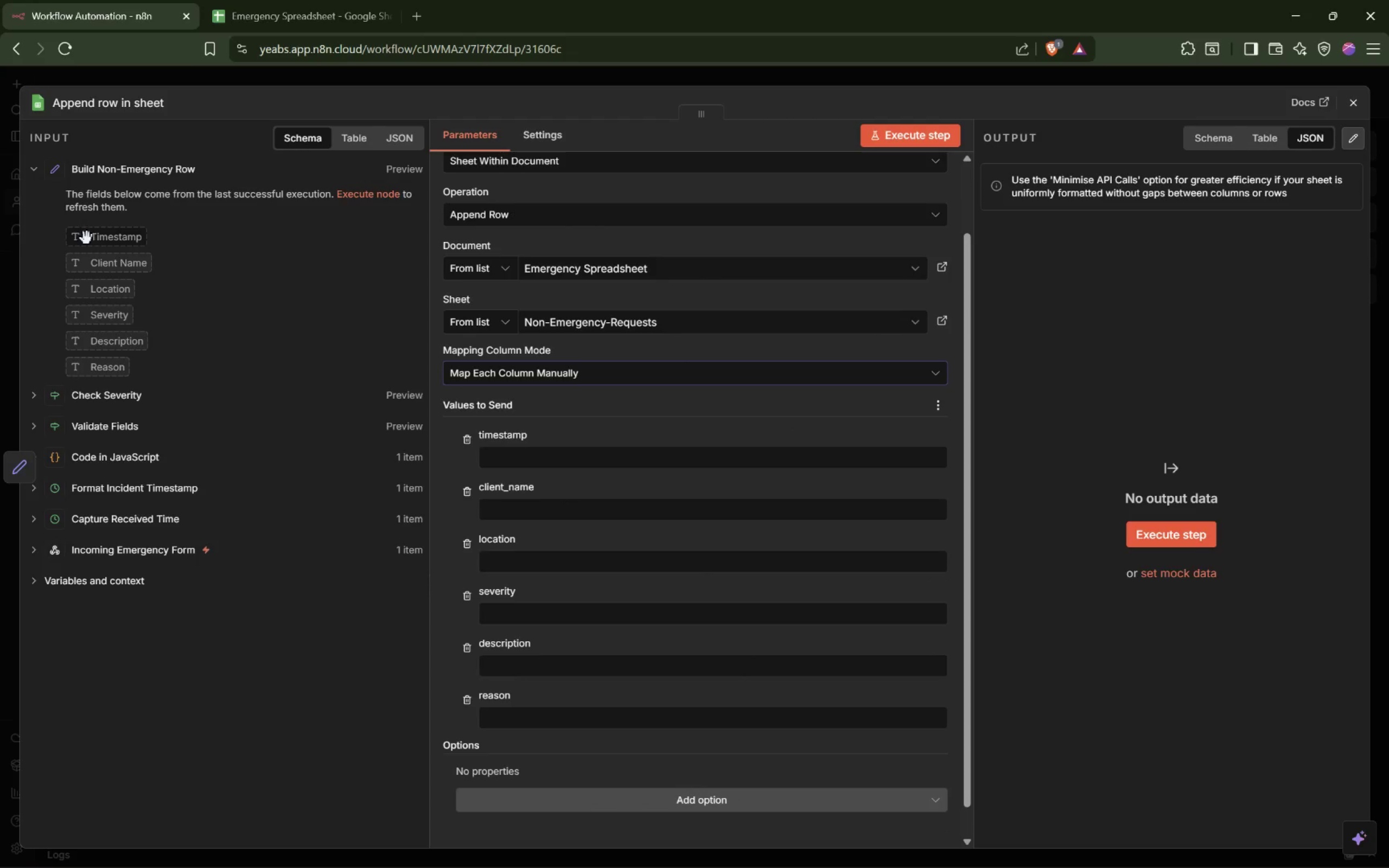 
left_click_drag(start_coordinate=[91, 242], to_coordinate=[553, 458])
 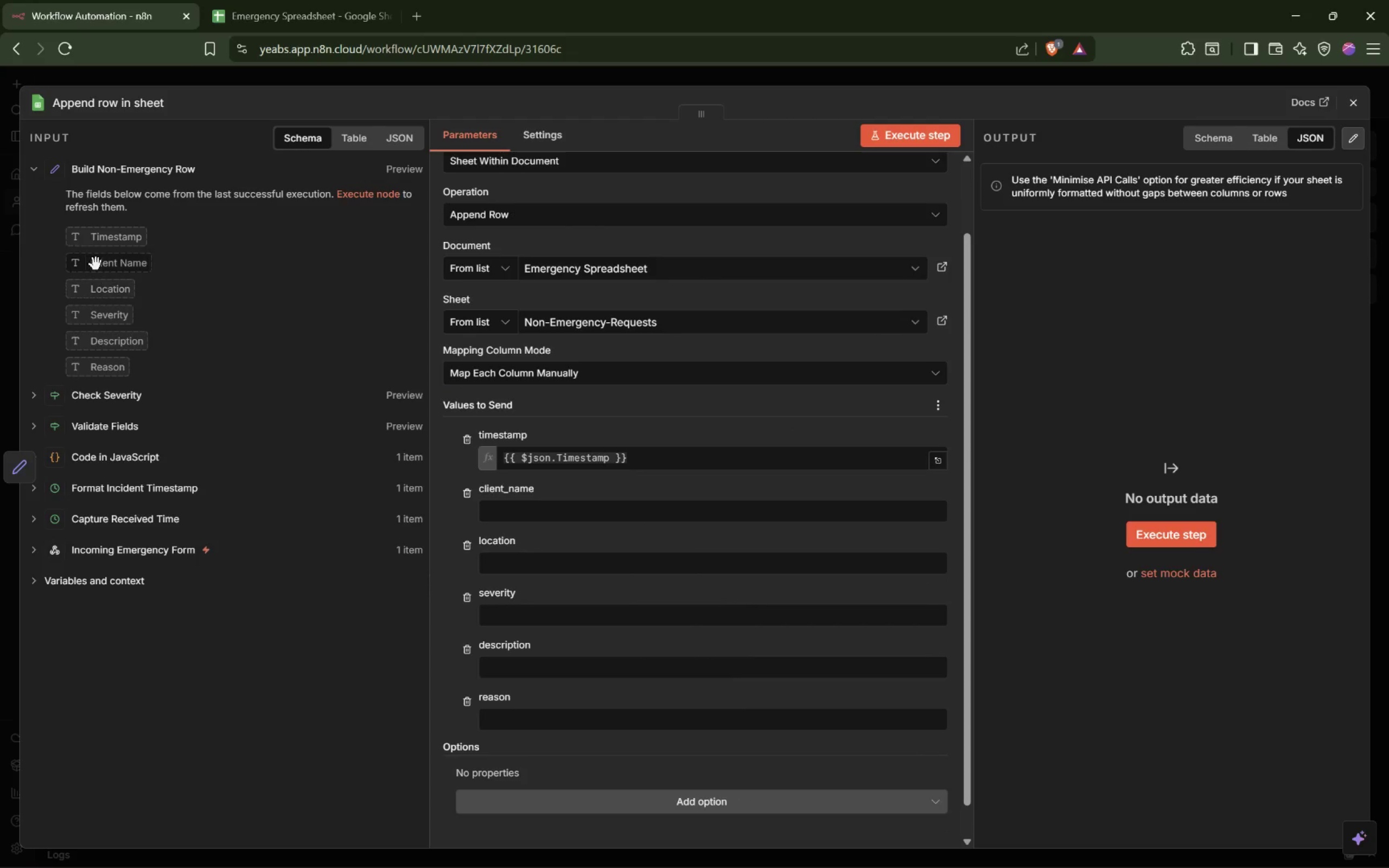 
left_click_drag(start_coordinate=[93, 266], to_coordinate=[545, 509])
 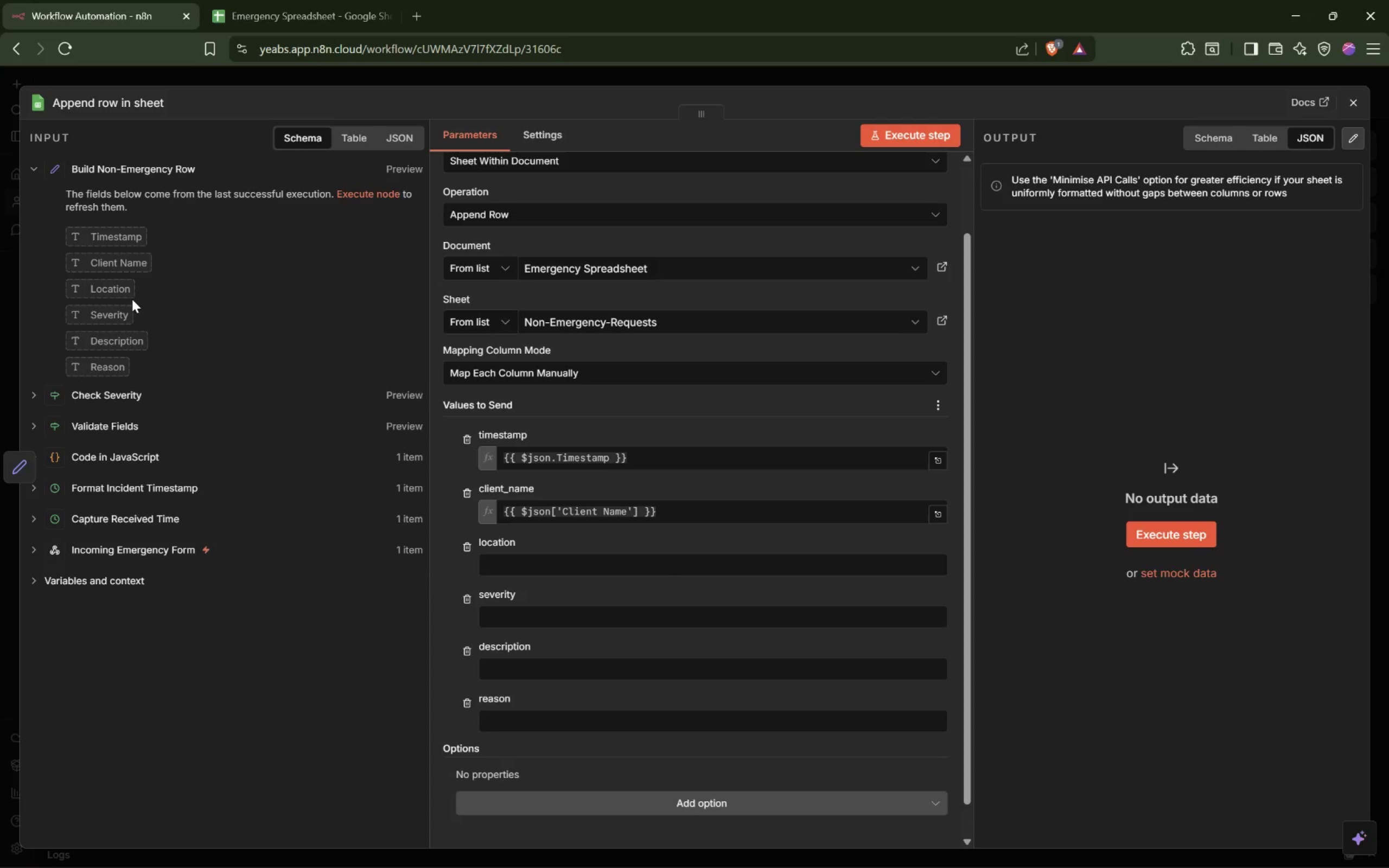 
wait(6.6)
 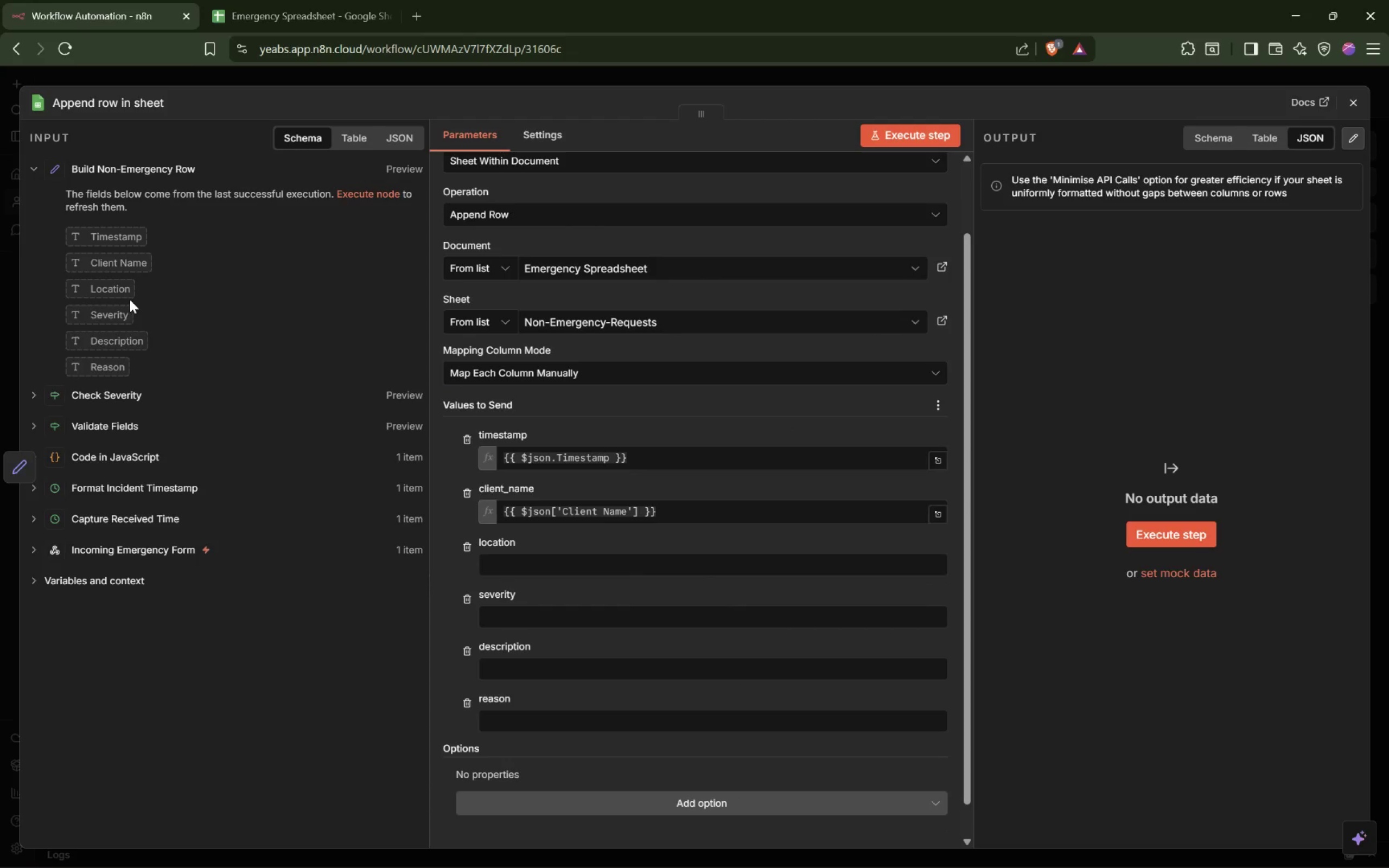 
left_click_drag(start_coordinate=[123, 294], to_coordinate=[518, 558])
 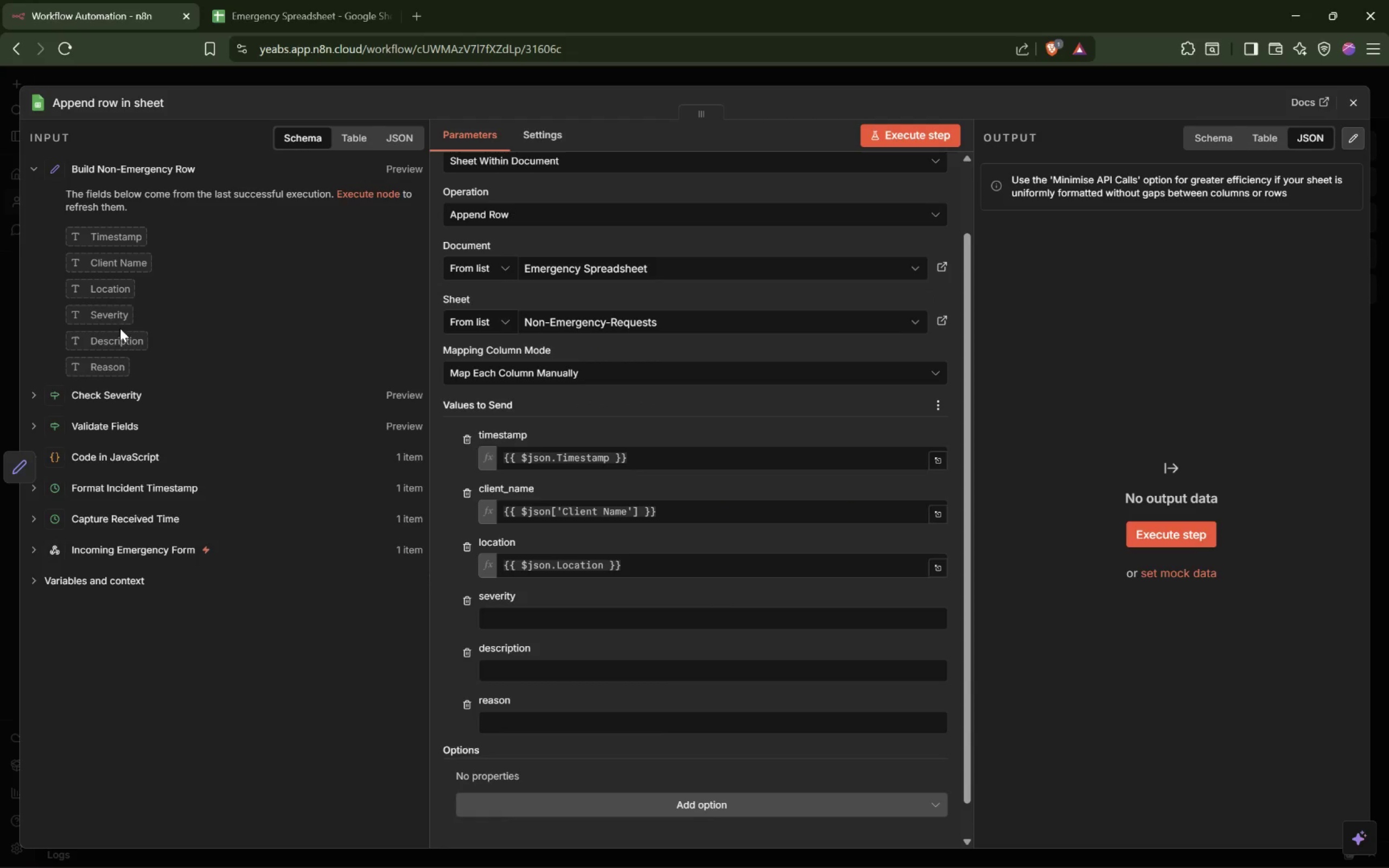 
left_click_drag(start_coordinate=[114, 315], to_coordinate=[535, 628])
 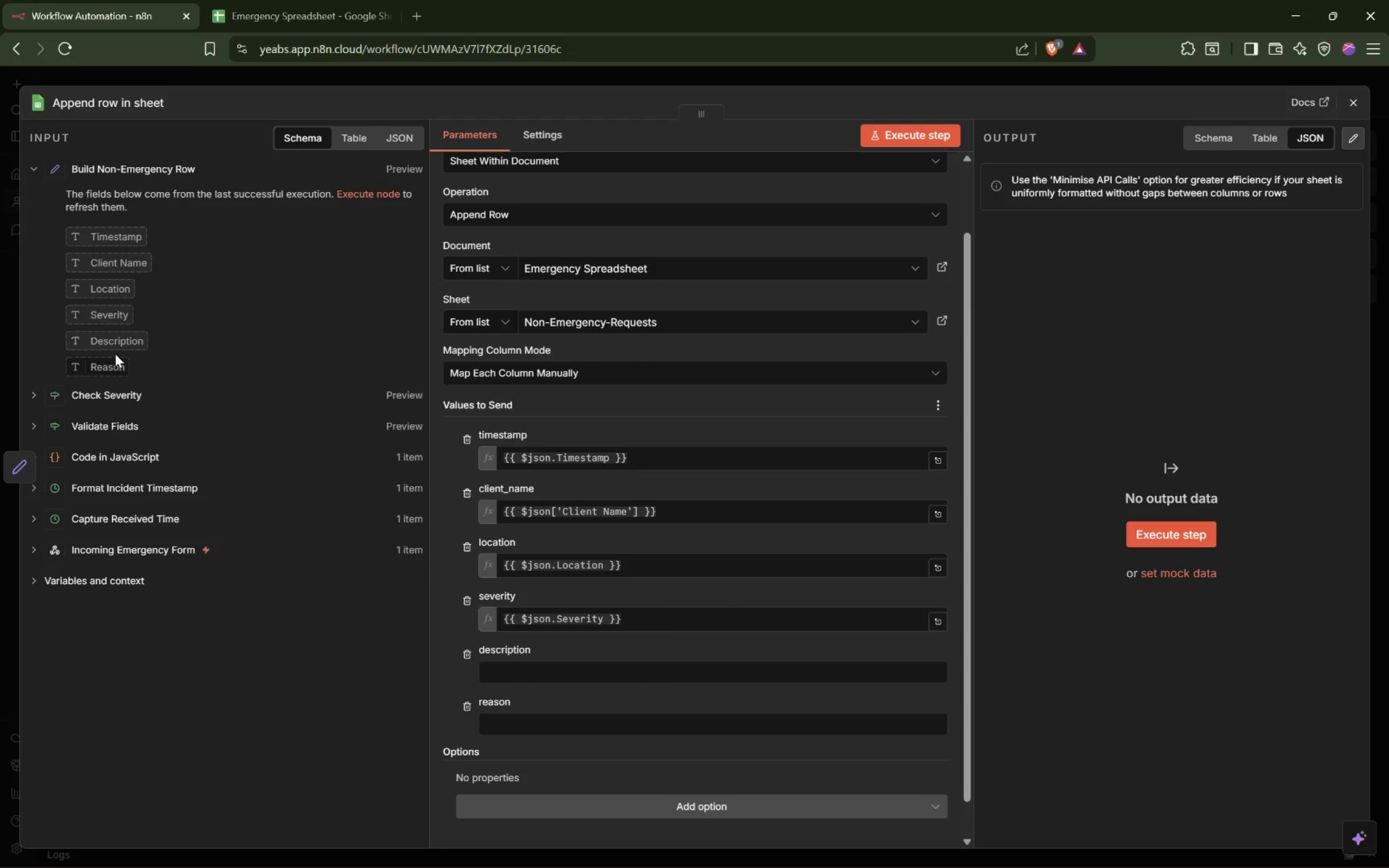 
left_click_drag(start_coordinate=[112, 345], to_coordinate=[555, 679])
 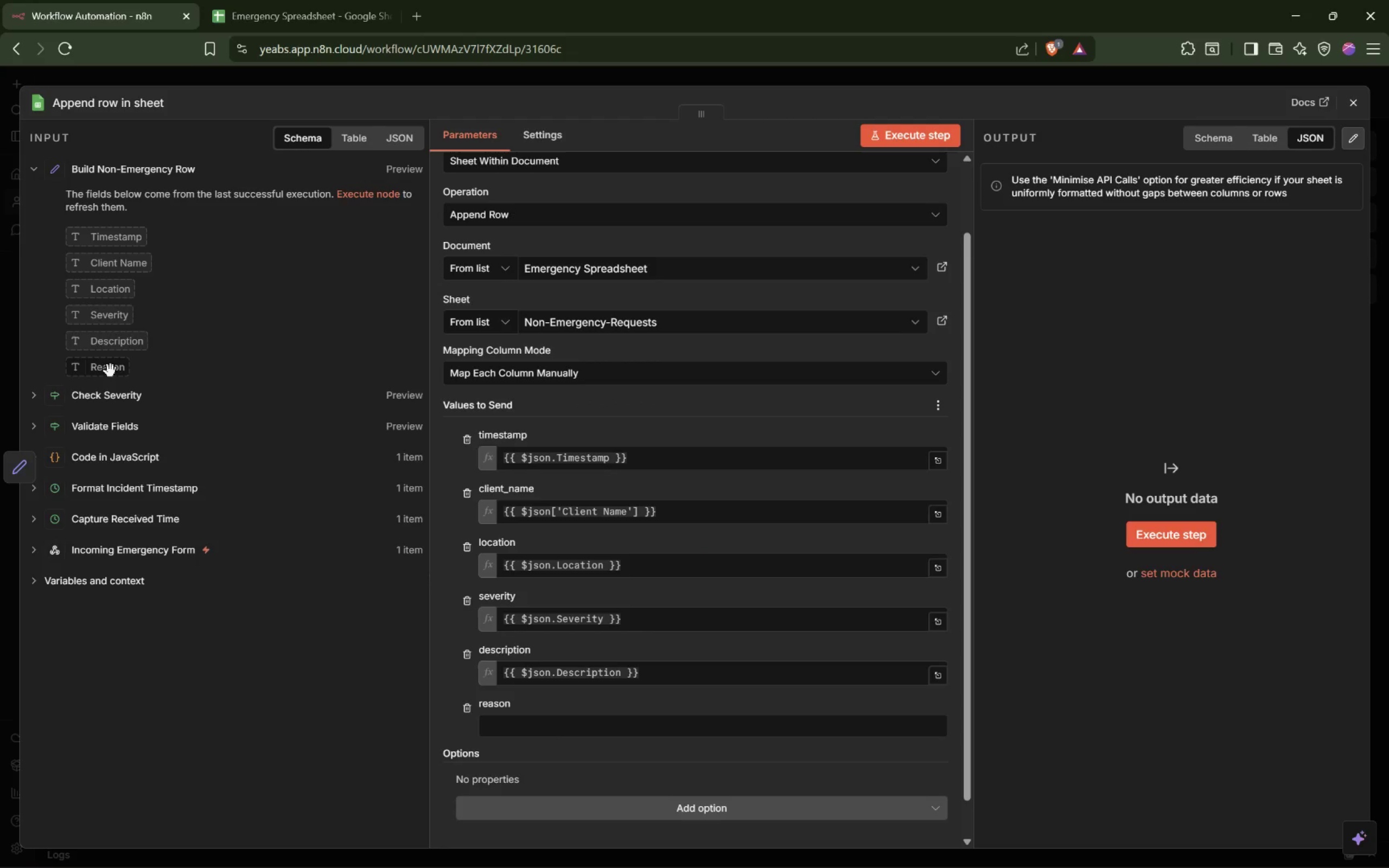 
left_click_drag(start_coordinate=[104, 370], to_coordinate=[540, 719])
 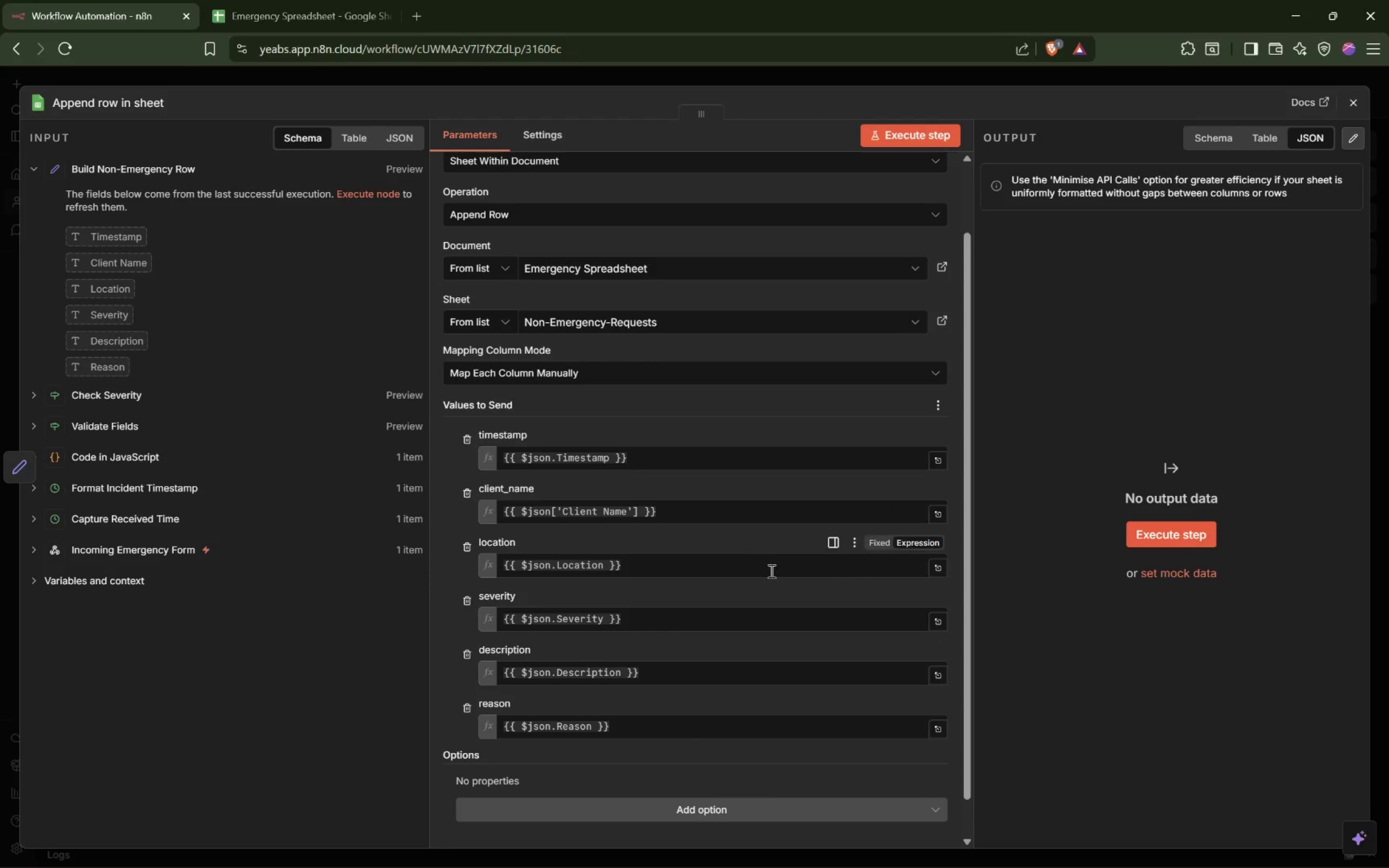 
scroll: coordinate [769, 564], scroll_direction: up, amount: 1.0
 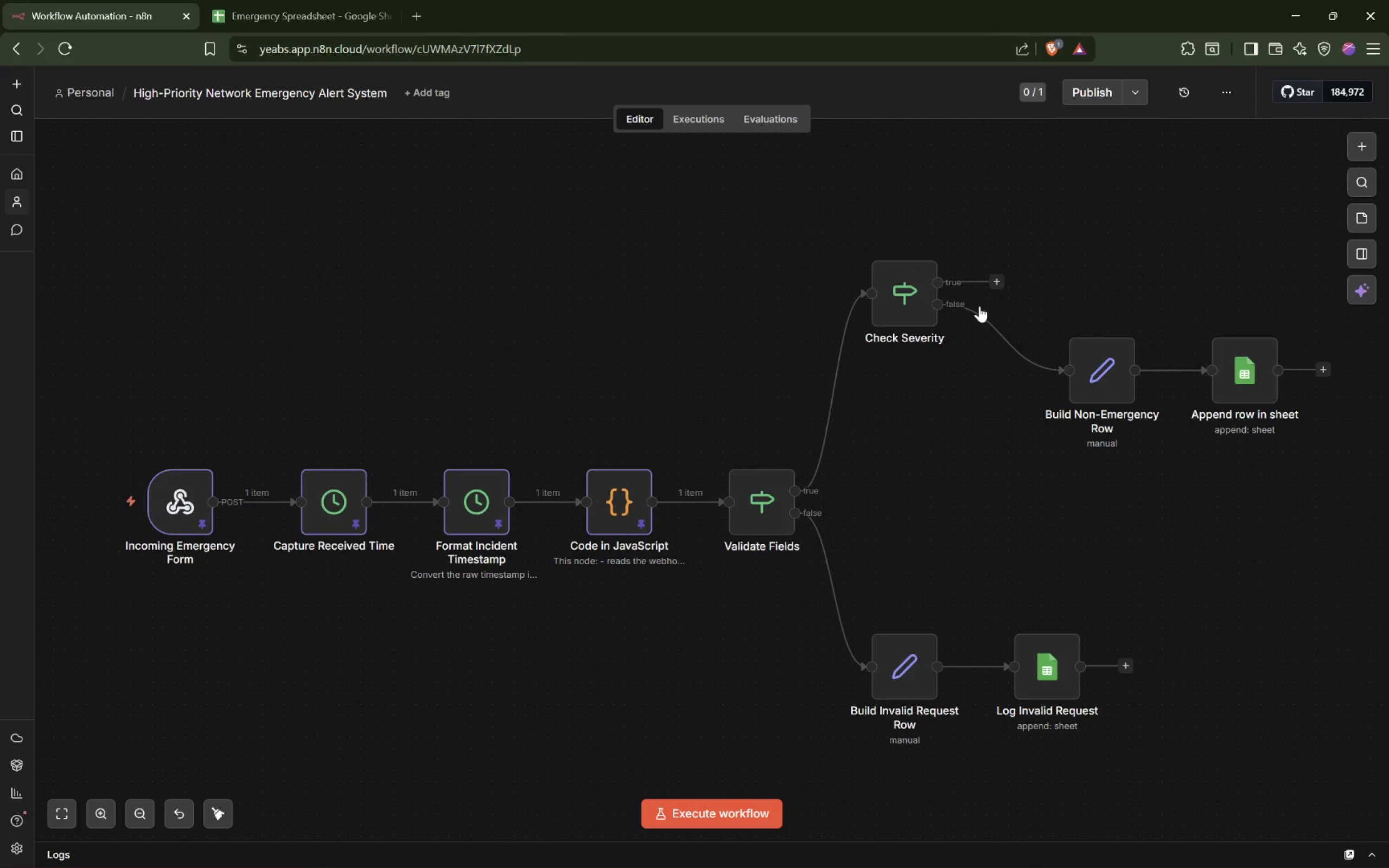 
left_click([1104, 345])
 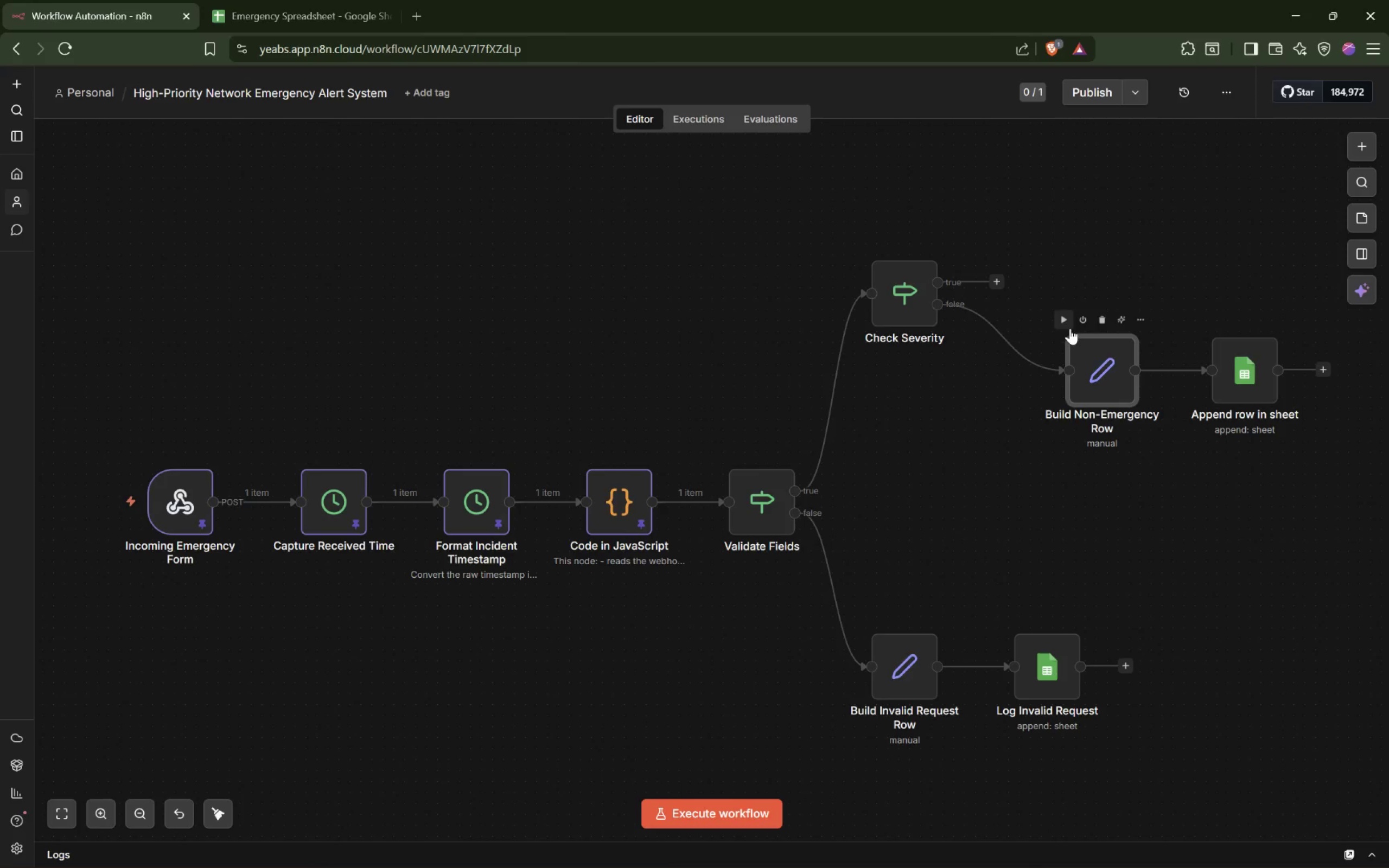 
left_click([1059, 316])
 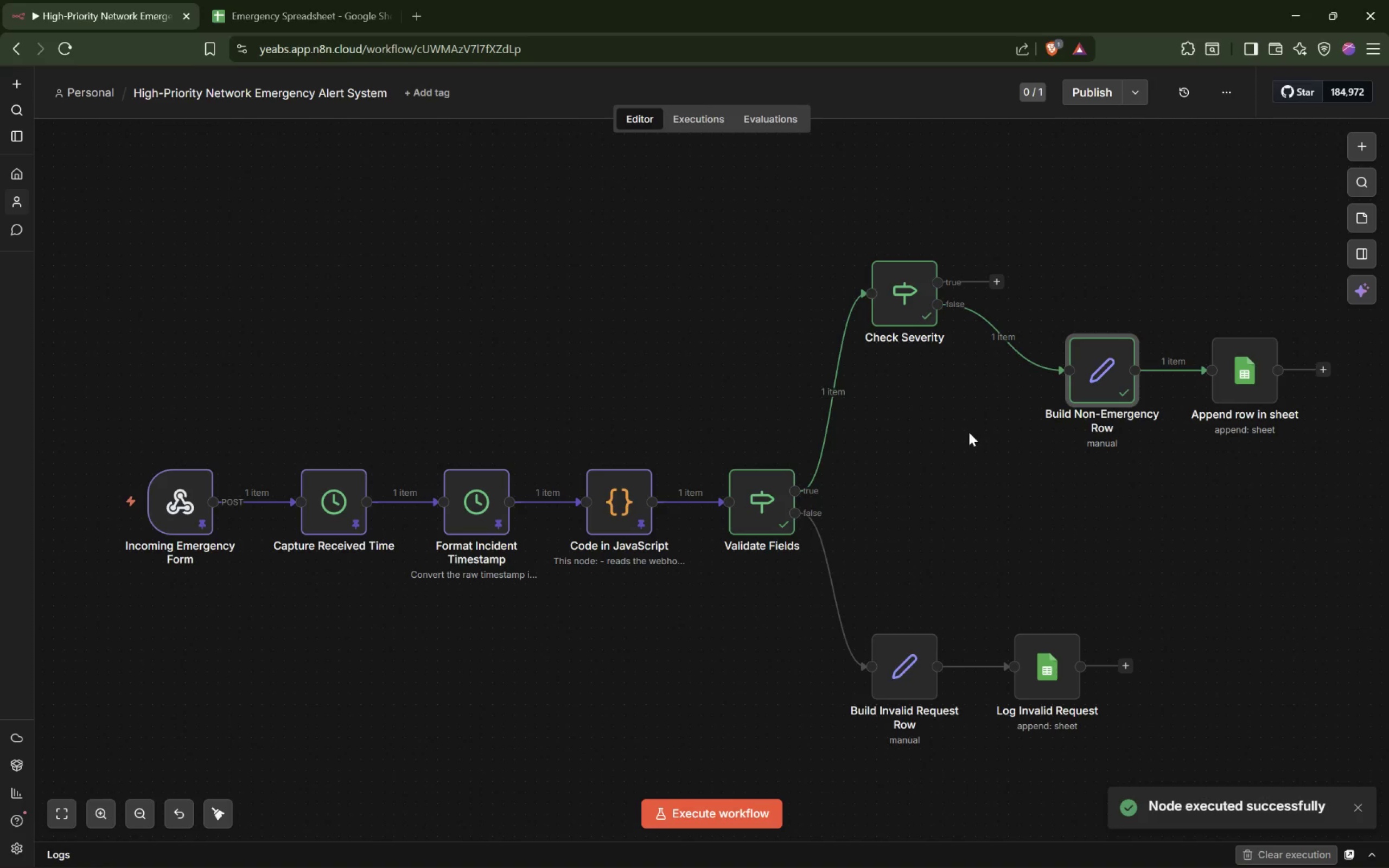 
hold_key(key=ShiftLeft, duration=0.56)
scroll: coordinate [963, 446], scroll_direction: down, amount: 6.0
 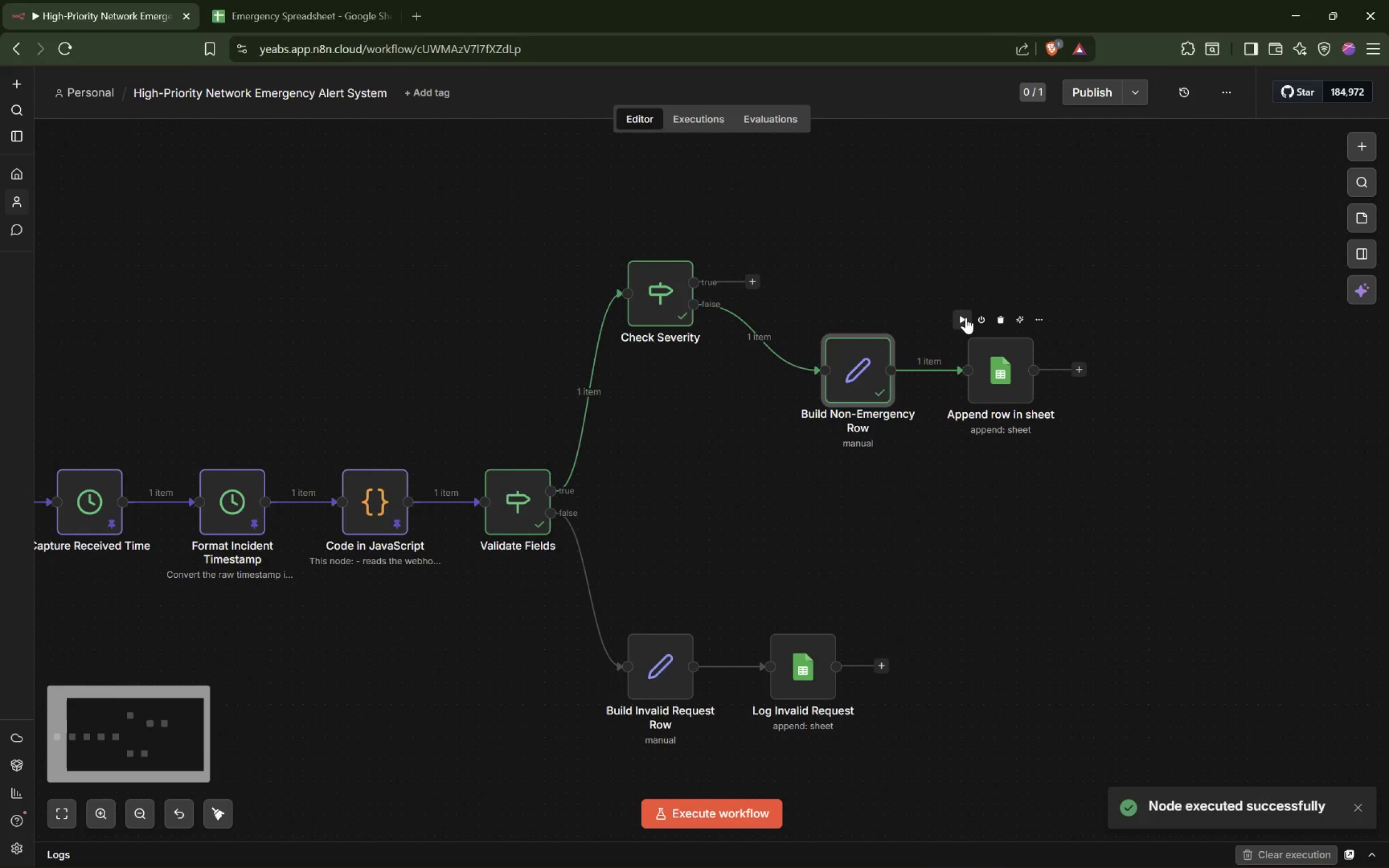 
left_click([965, 317])
 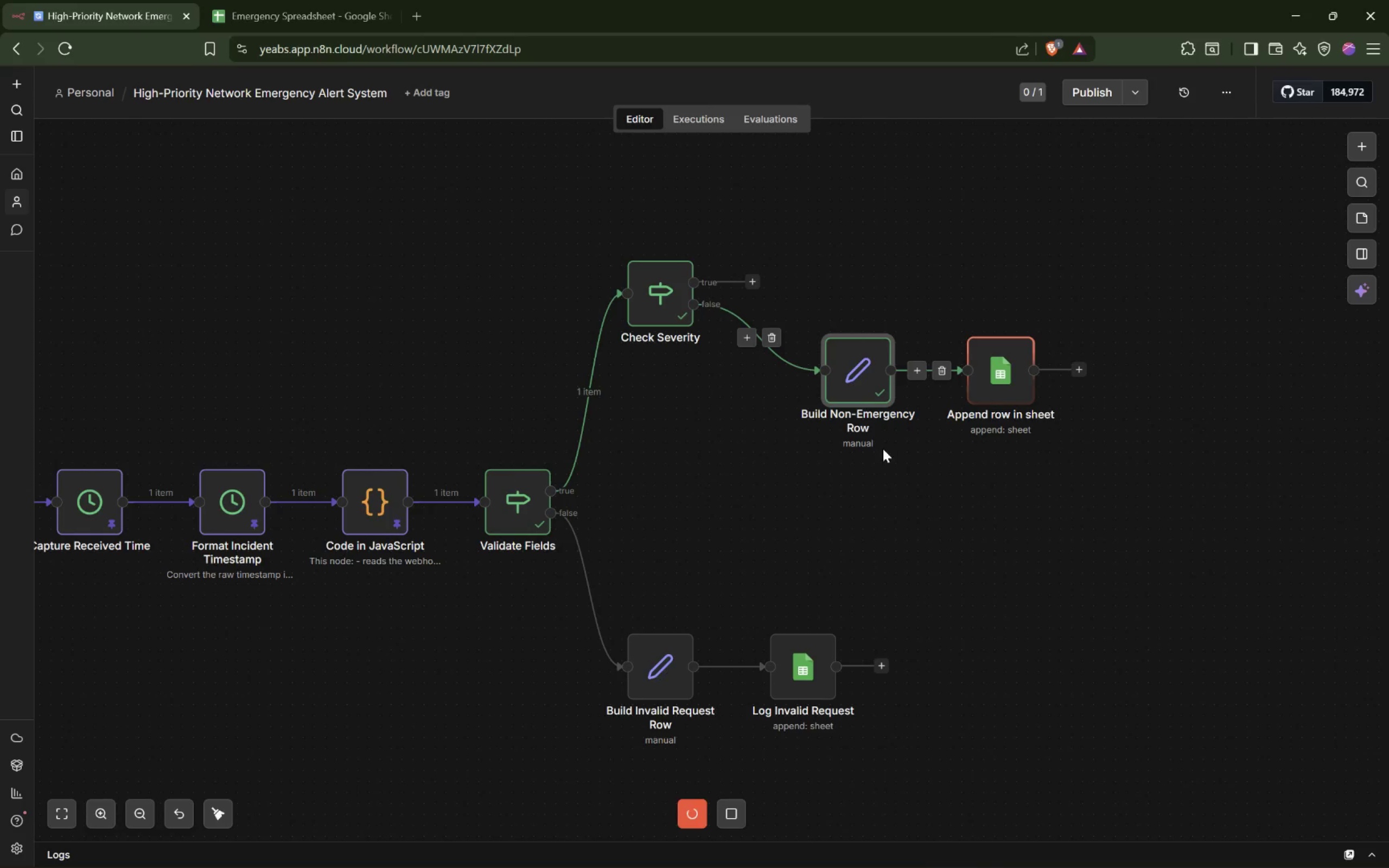 
mouse_move([323, 22])
 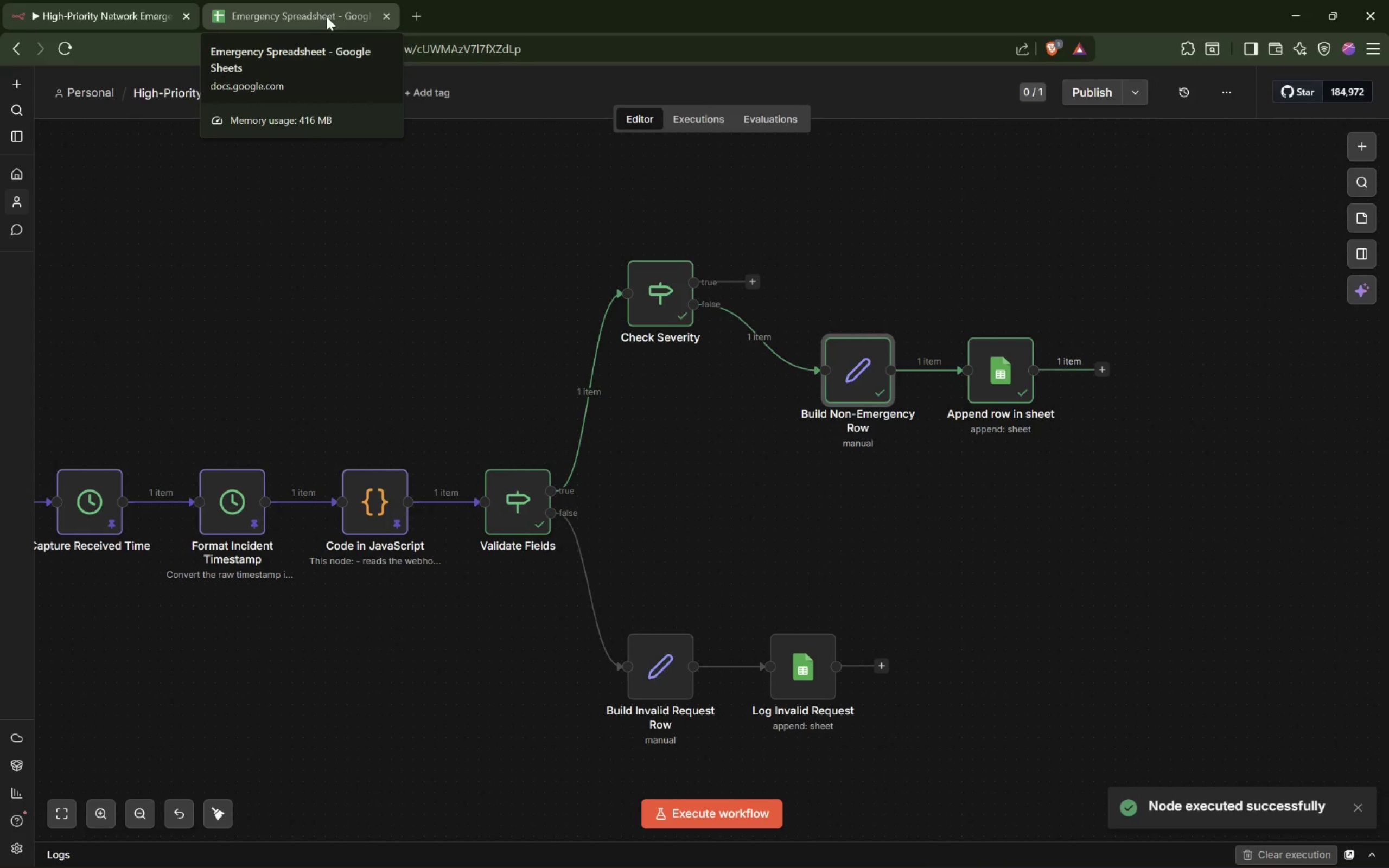 
left_click([327, 17])
 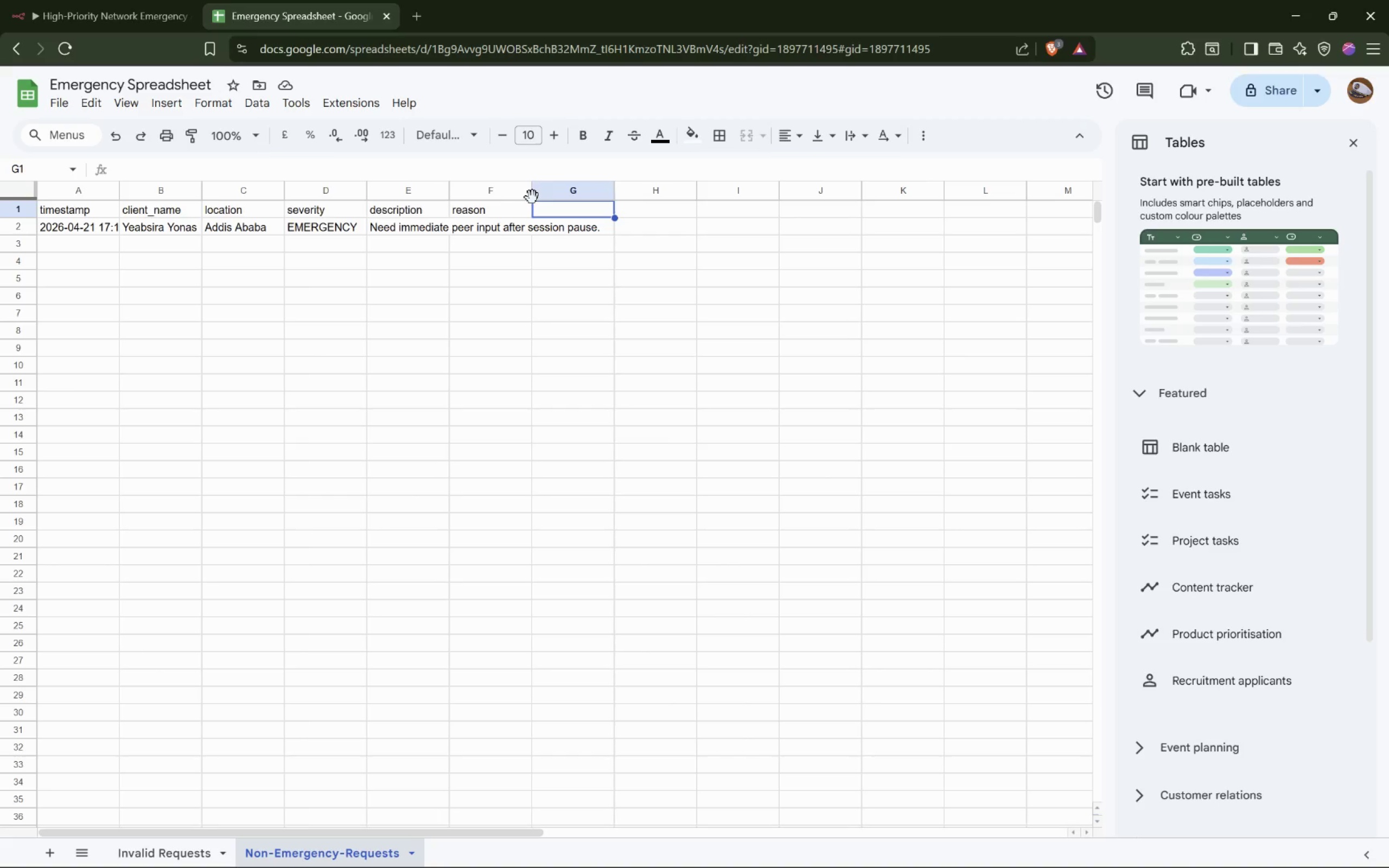 
double_click([533, 193])
 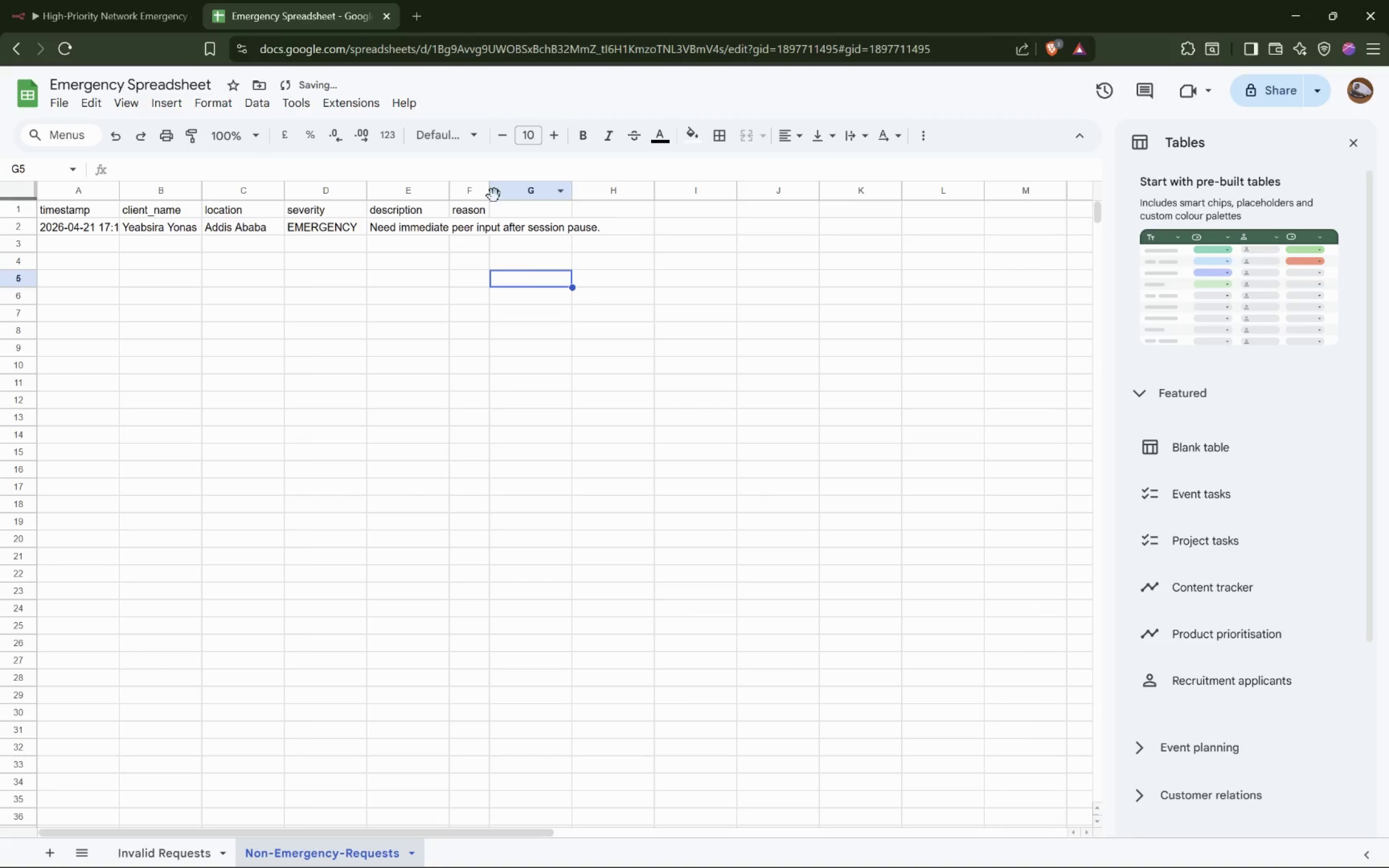 
double_click([489, 186])
 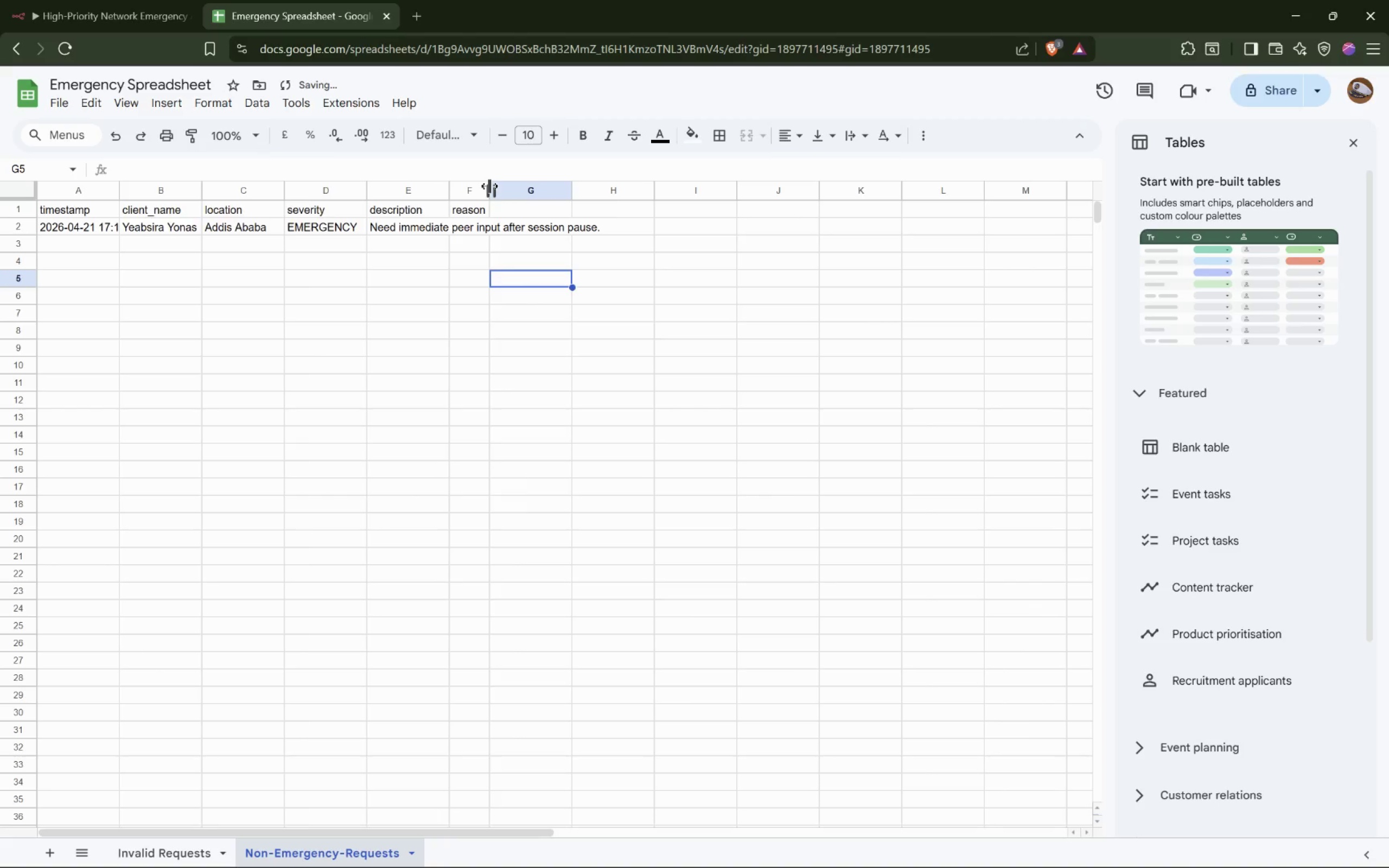 
left_click_drag(start_coordinate=[489, 186], to_coordinate=[638, 188])
 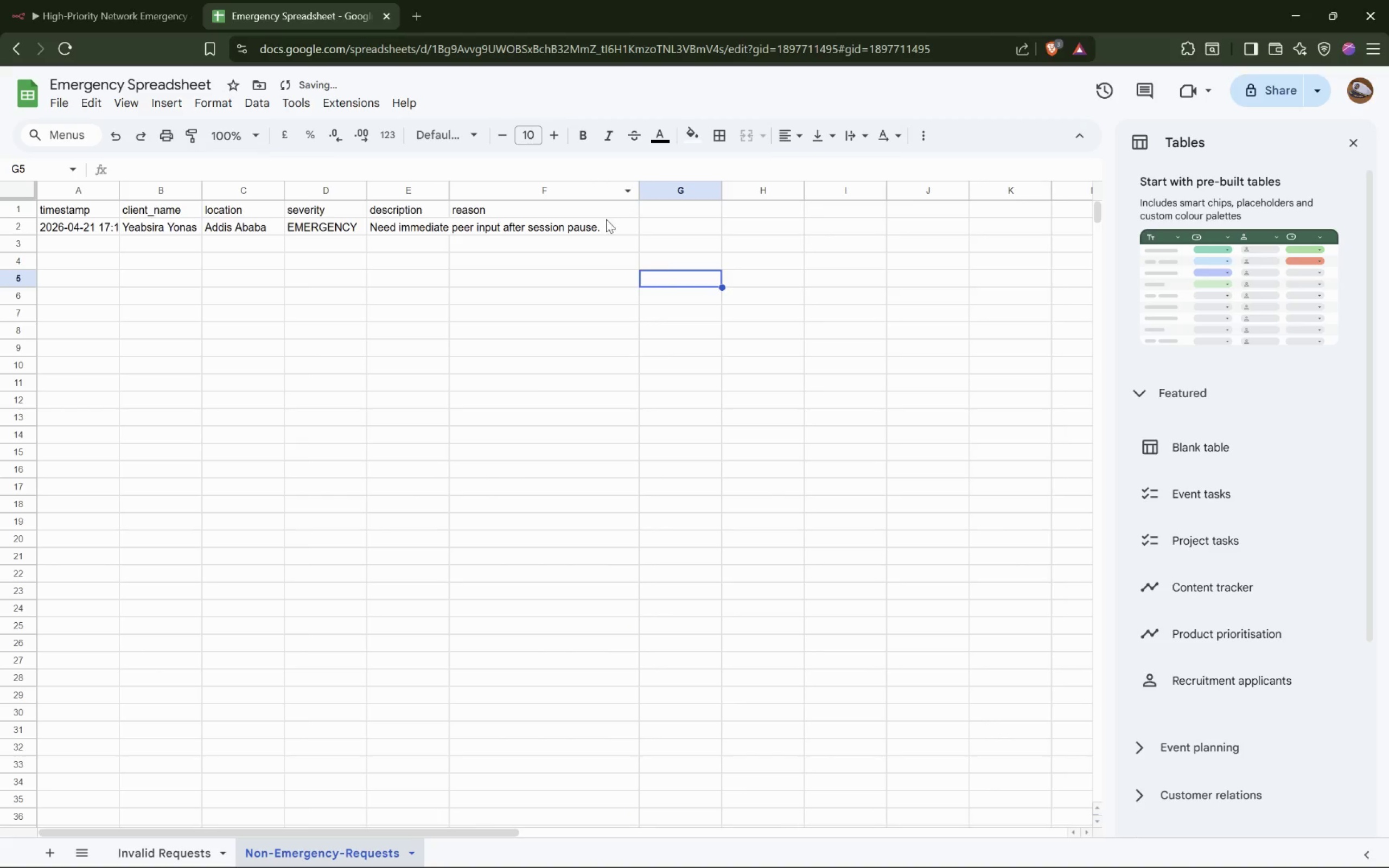 
left_click([557, 274])
 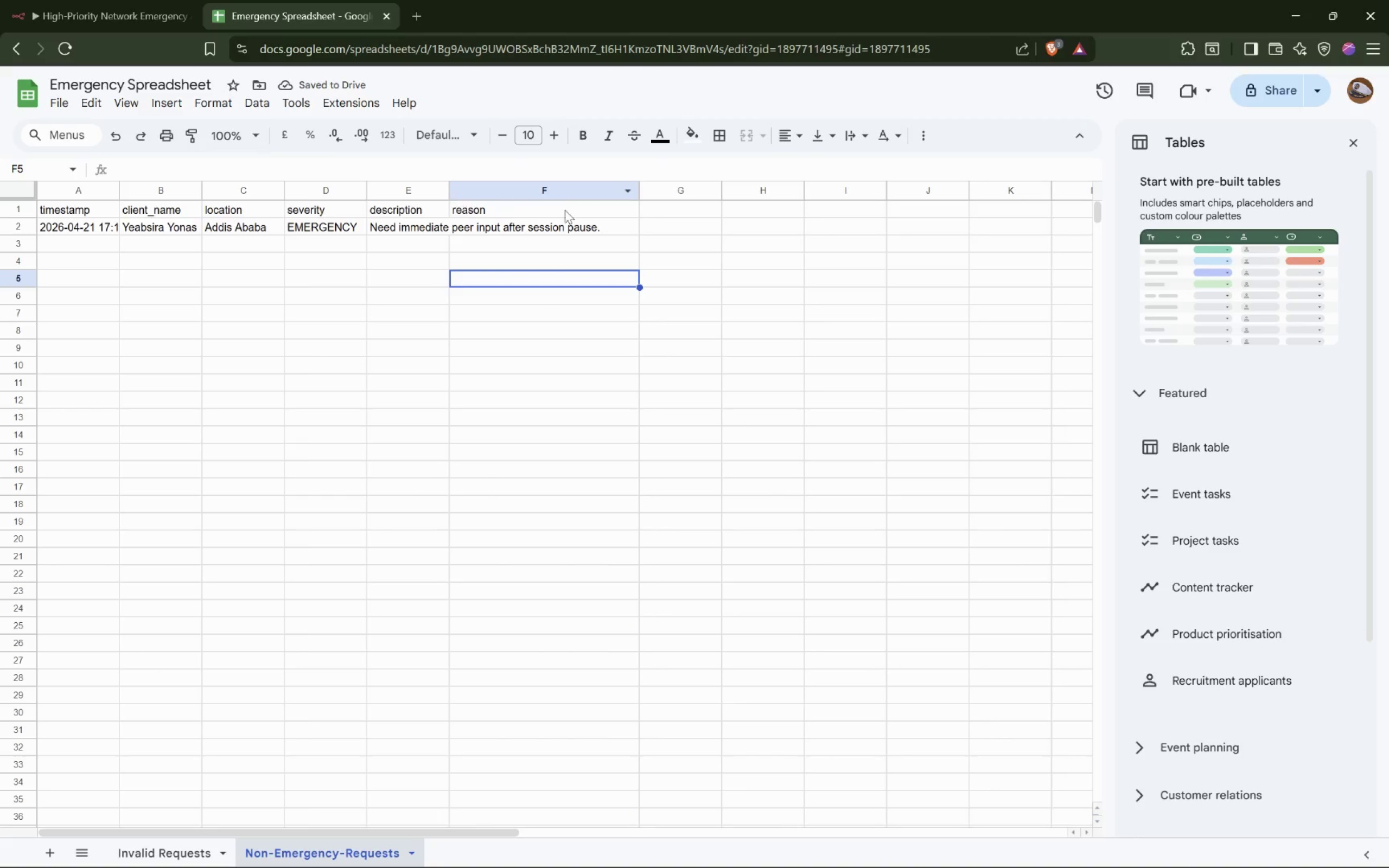 
double_click([640, 190])
 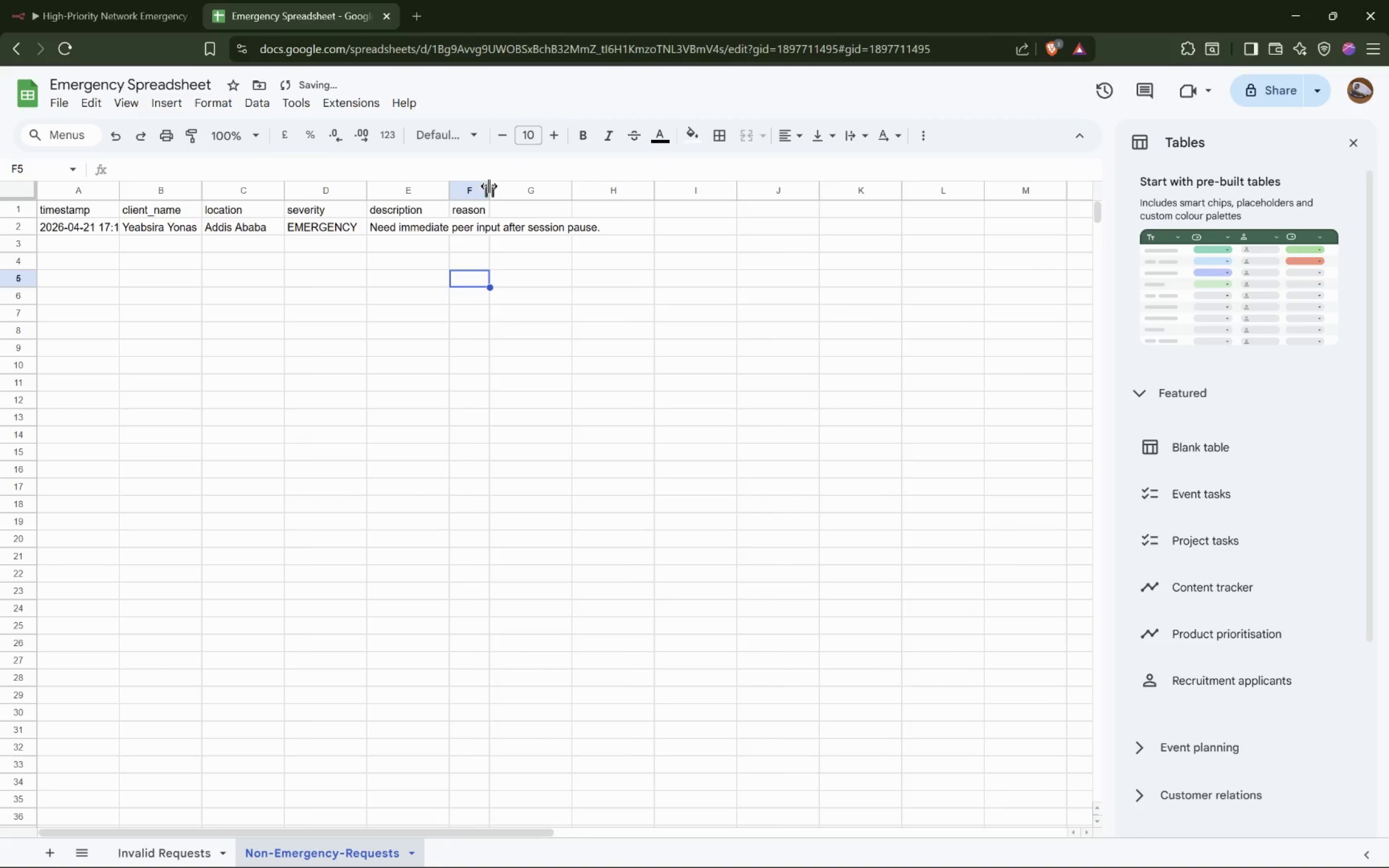 
double_click([489, 186])
 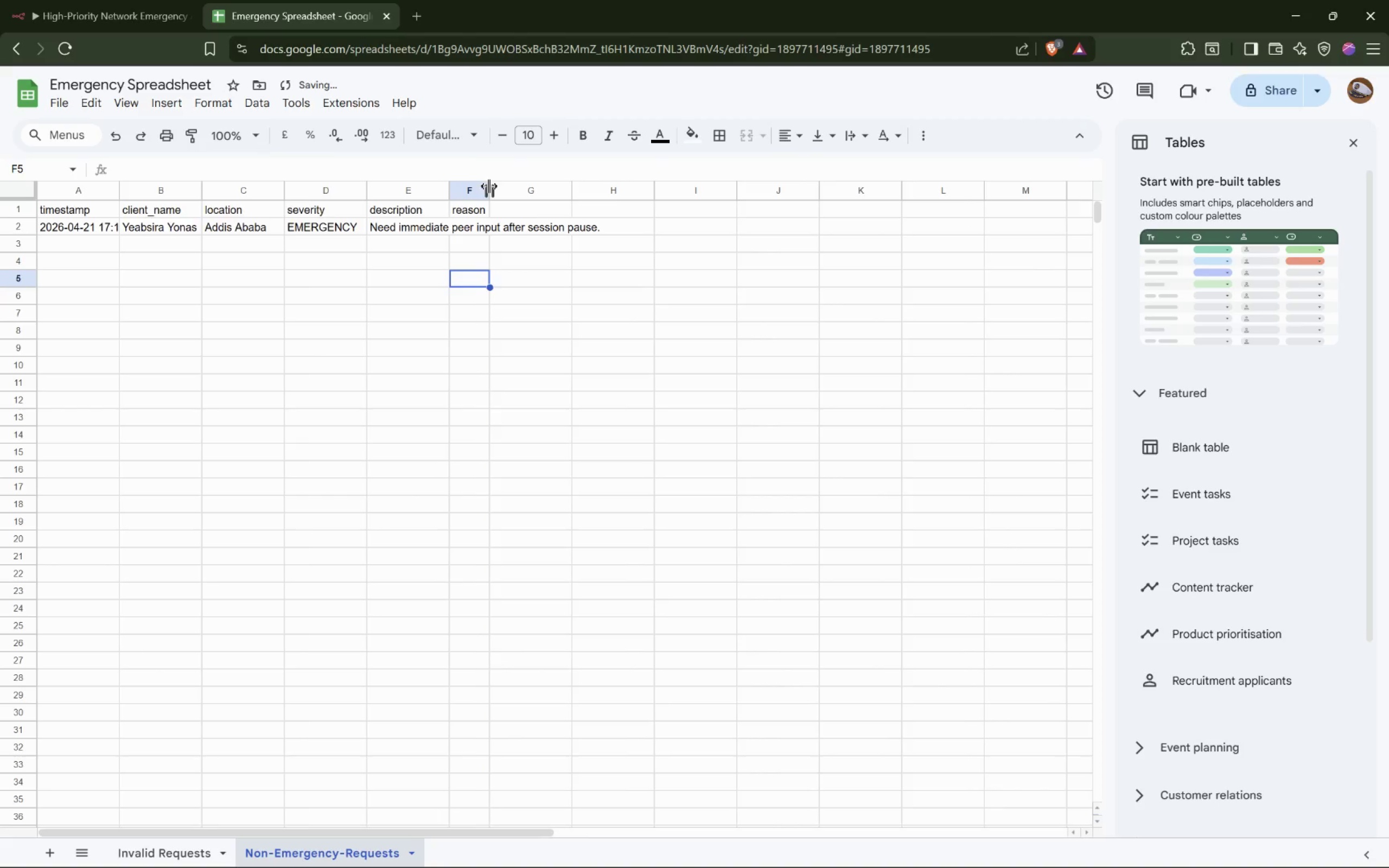 
left_click_drag(start_coordinate=[489, 186], to_coordinate=[620, 189])
 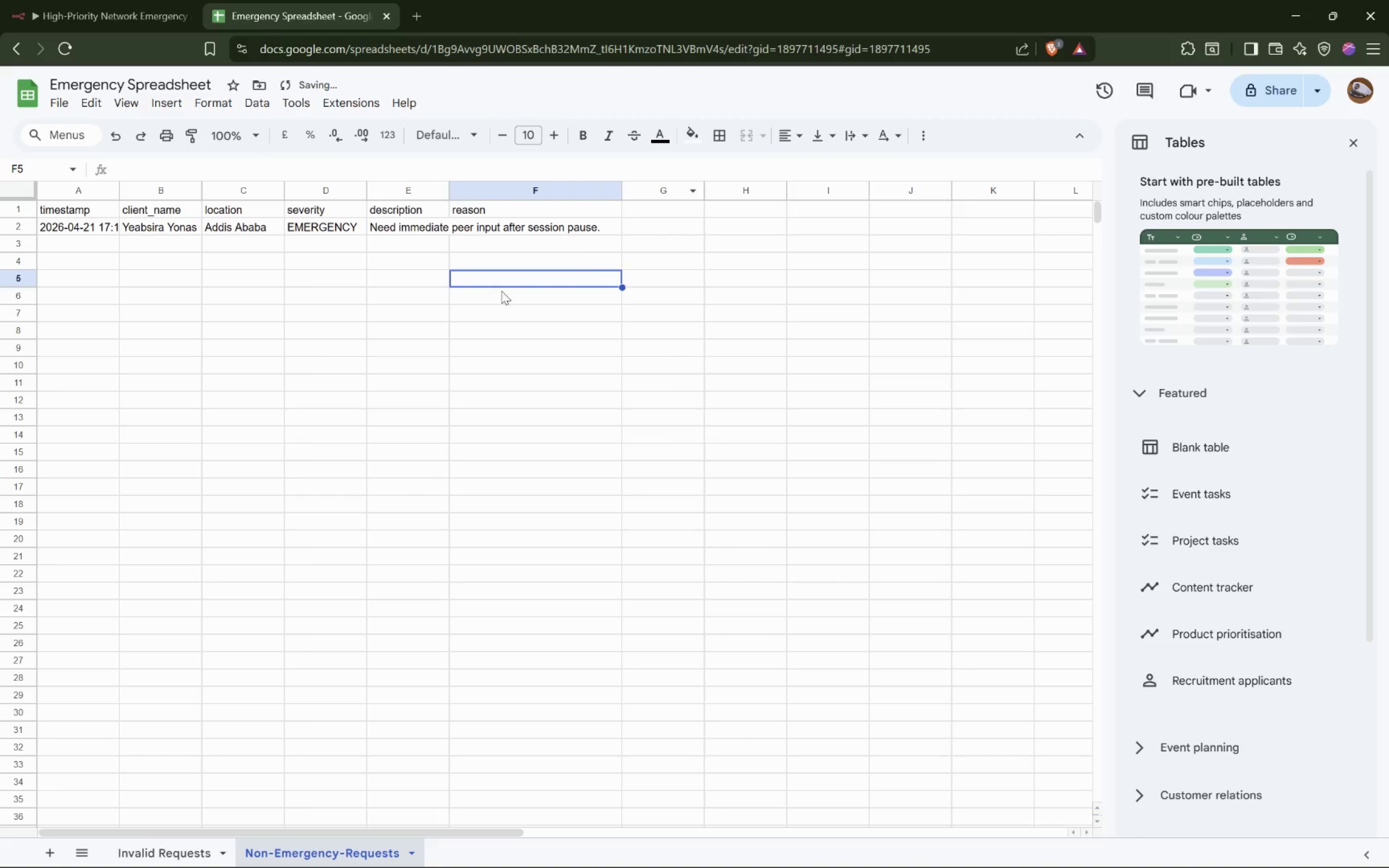 
left_click([507, 302])
 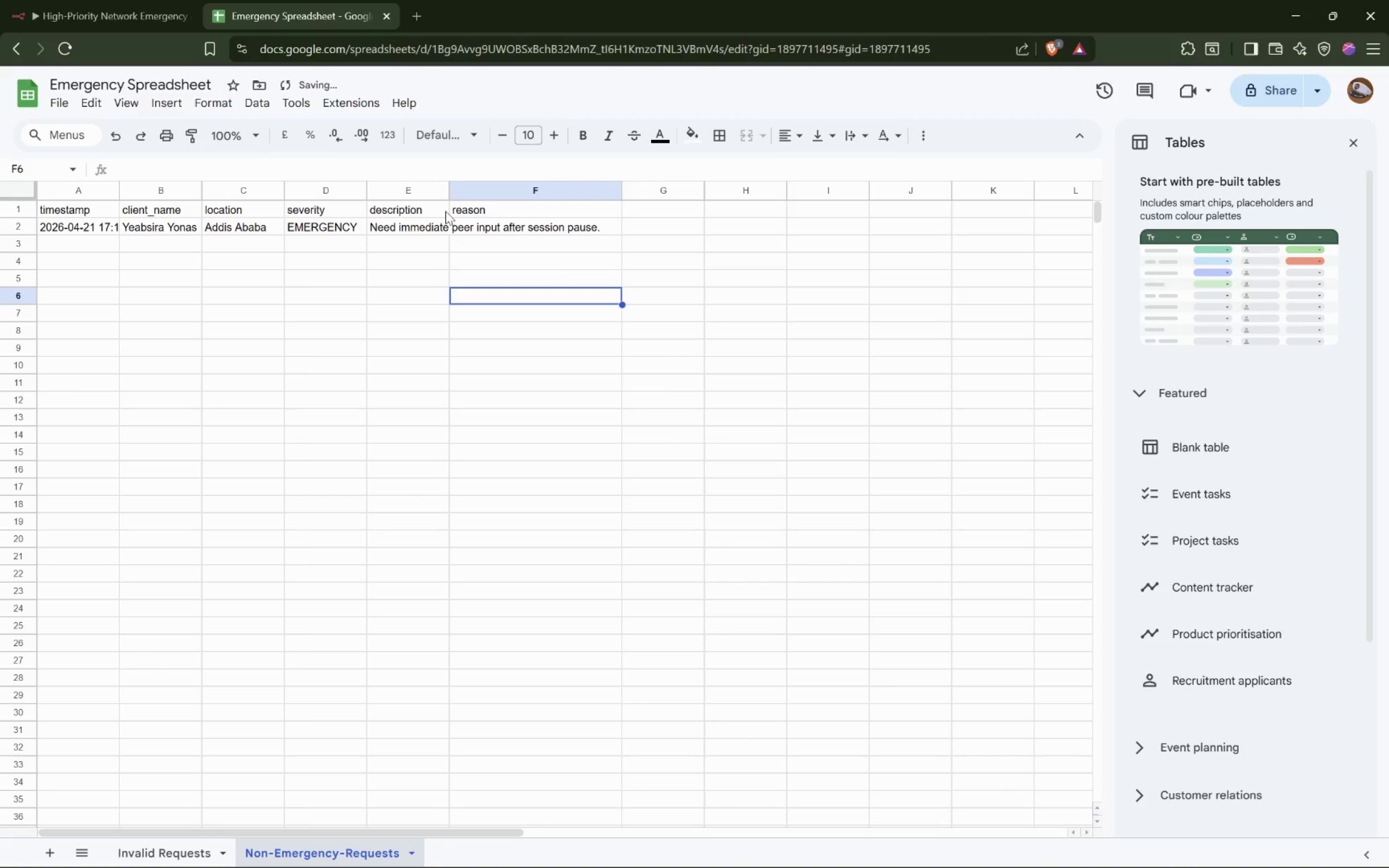 
left_click_drag(start_coordinate=[450, 190], to_coordinate=[567, 192])
 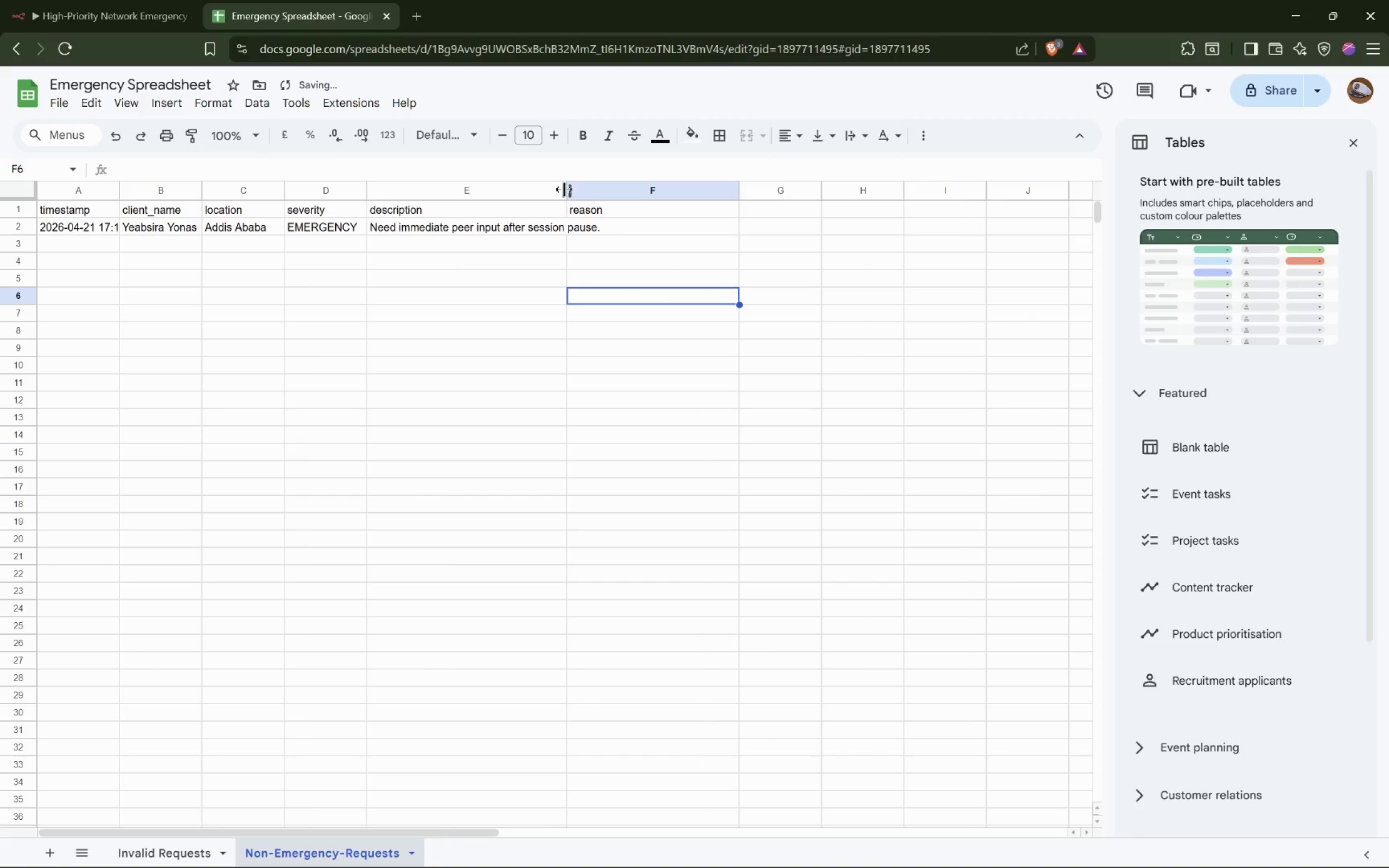 
left_click_drag(start_coordinate=[563, 189], to_coordinate=[626, 188])
 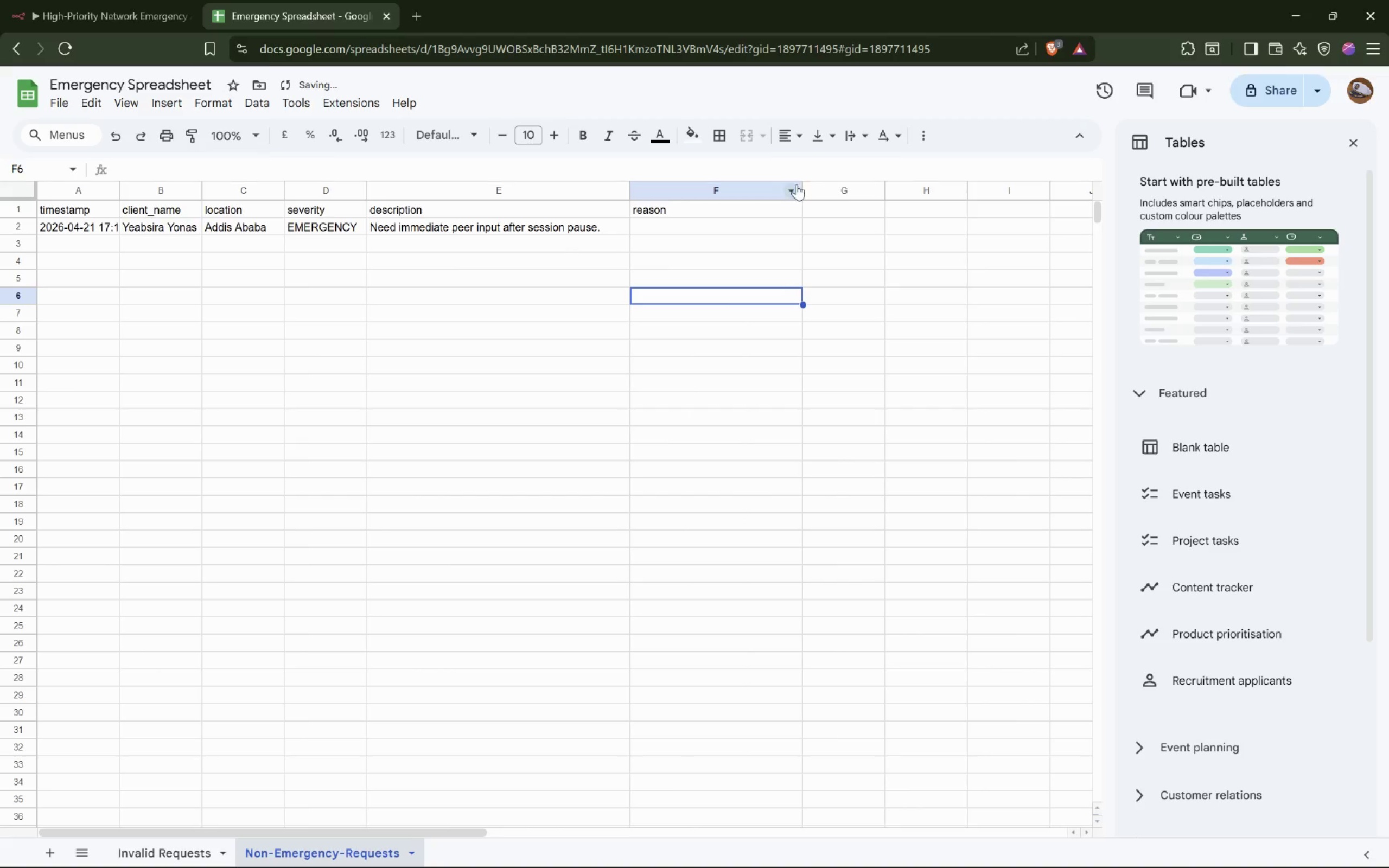 
double_click([801, 191])
 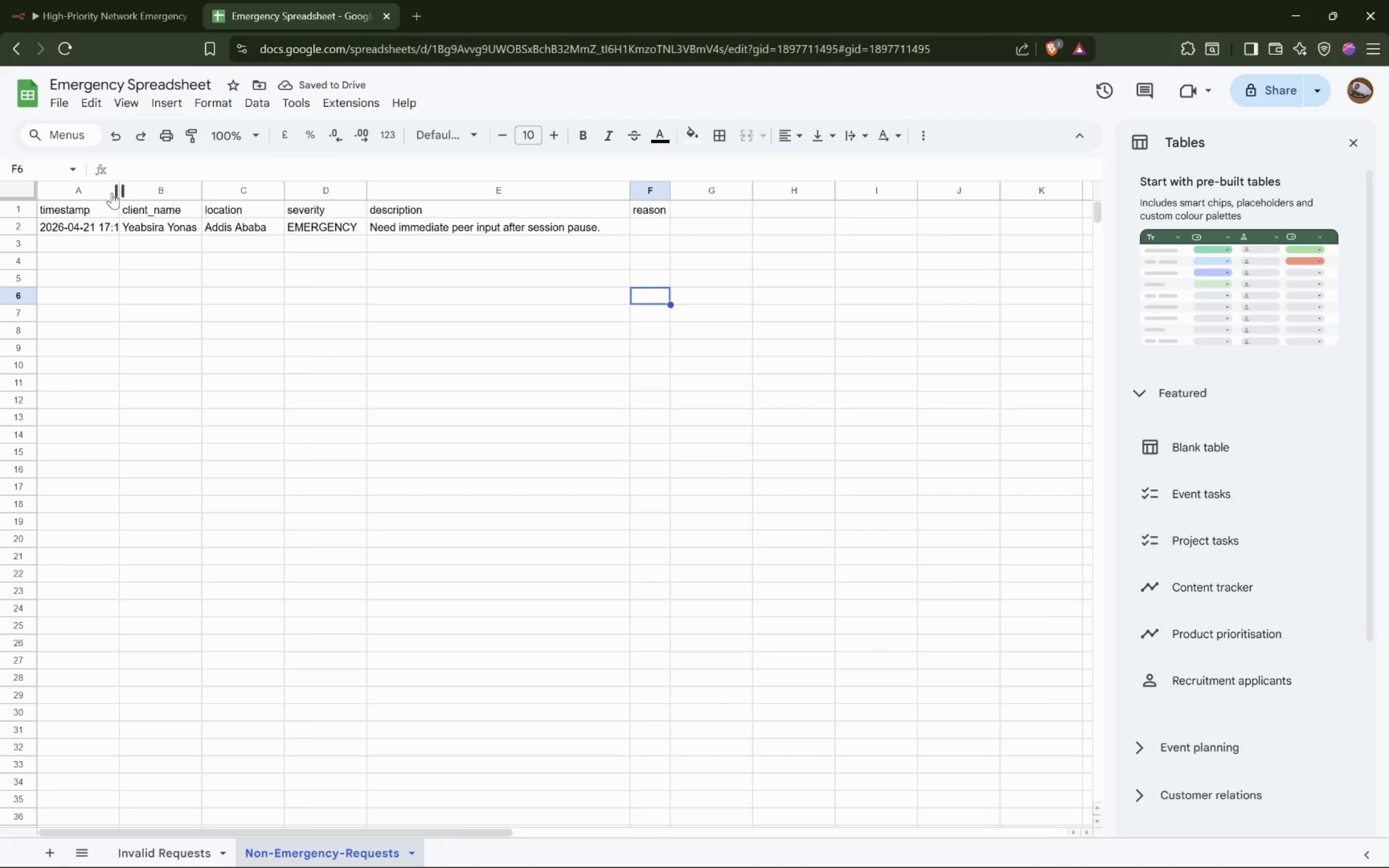 
double_click([120, 184])
 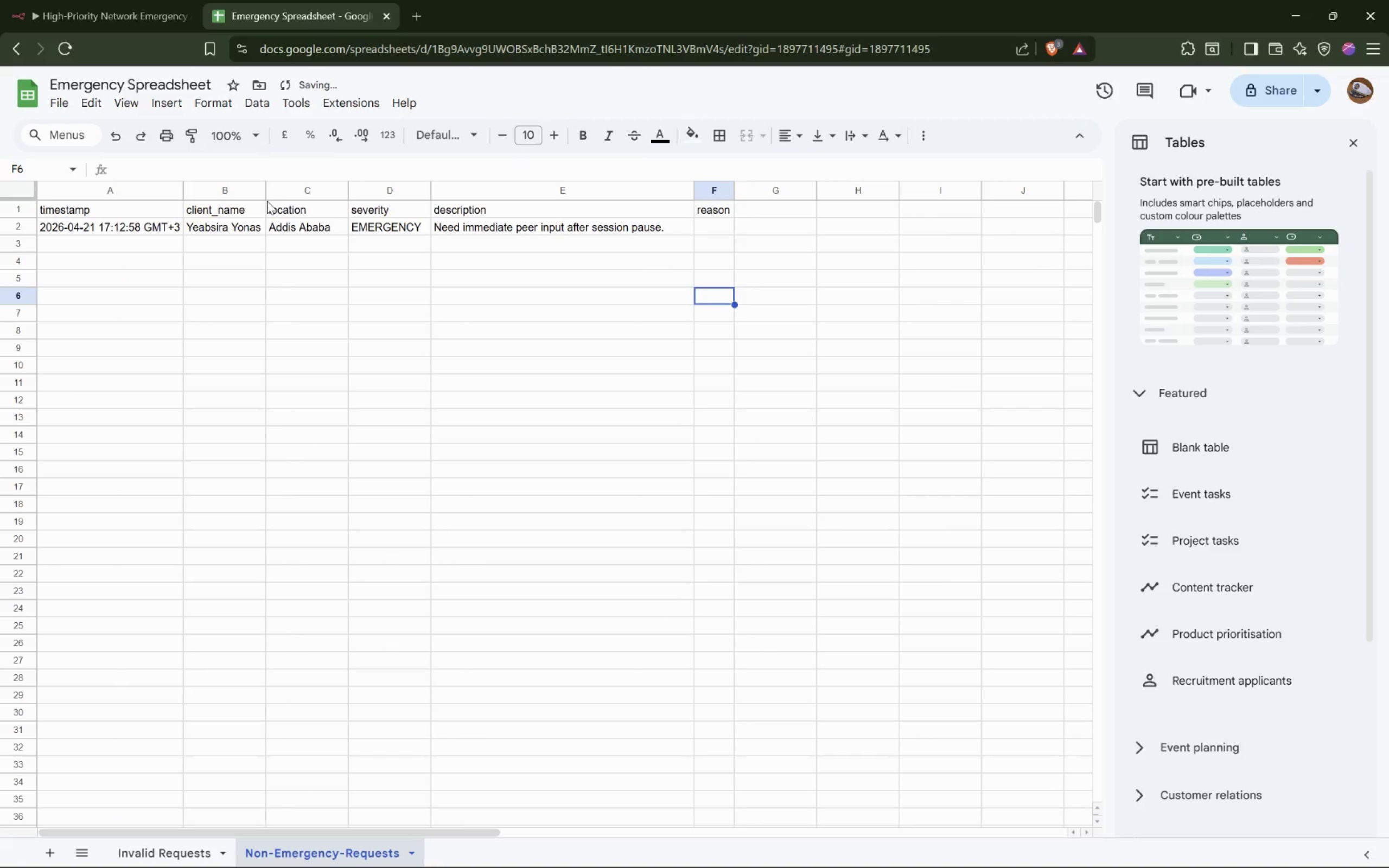 
double_click([265, 197])
 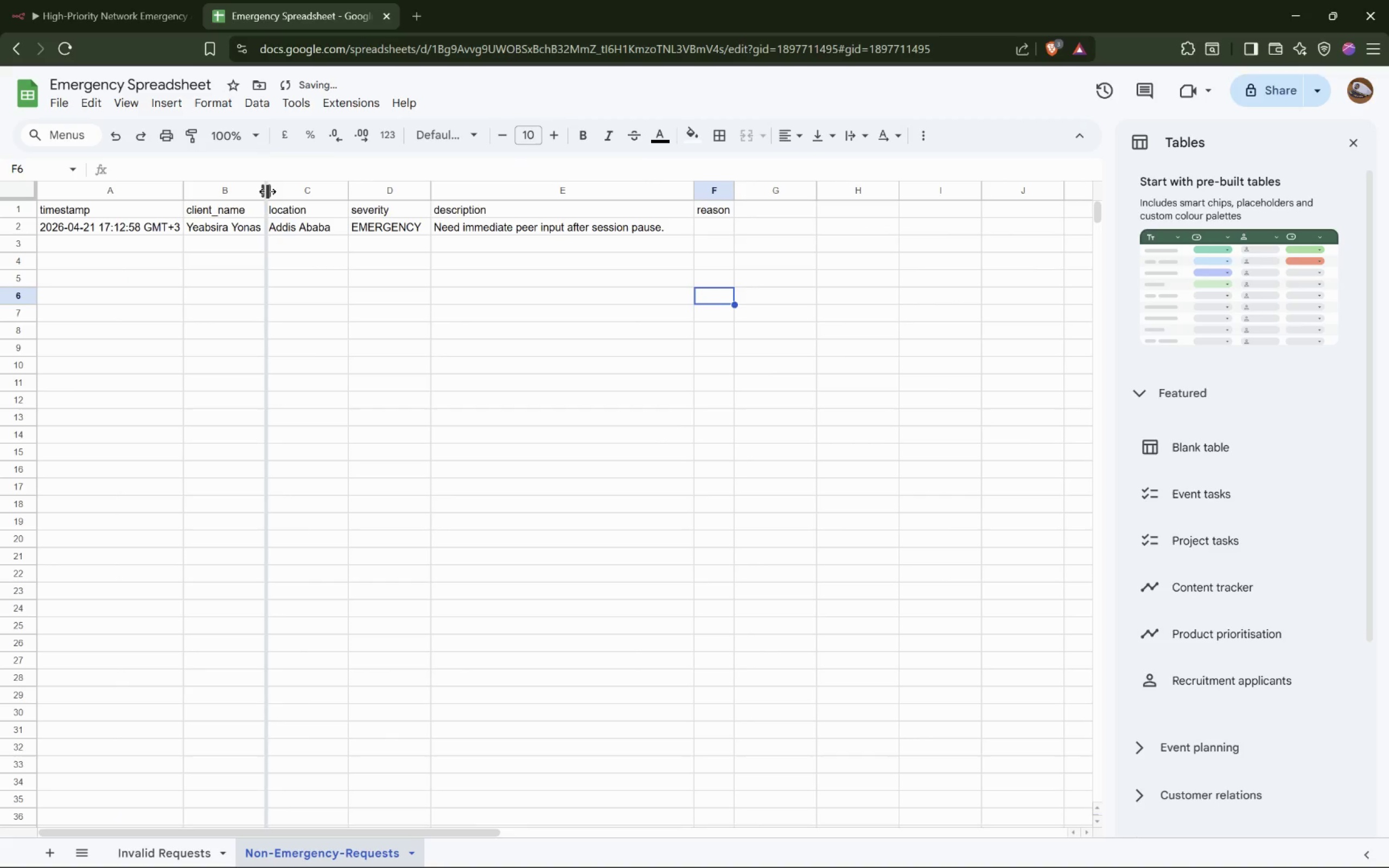 
double_click([267, 192])
 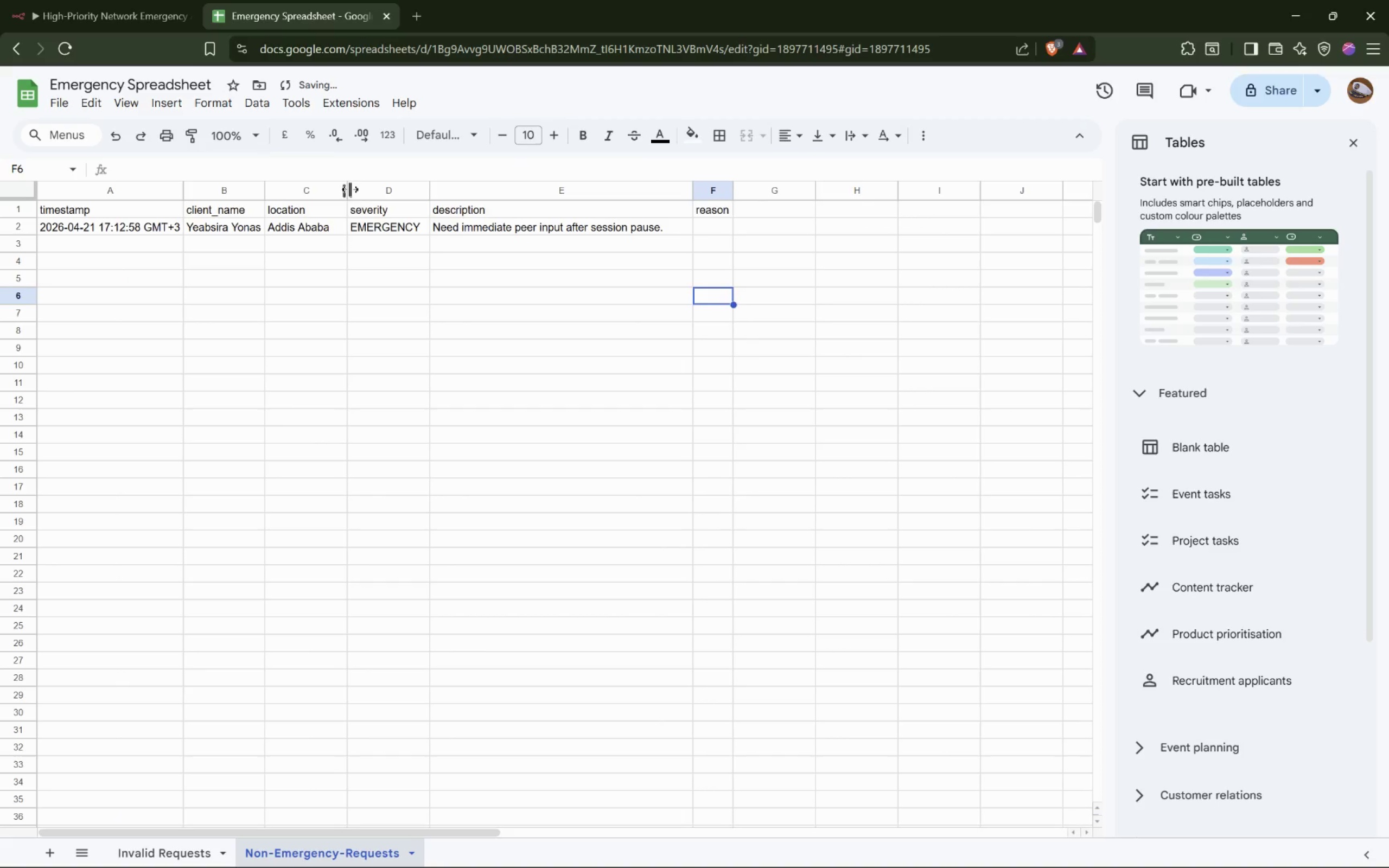 
double_click([349, 189])
 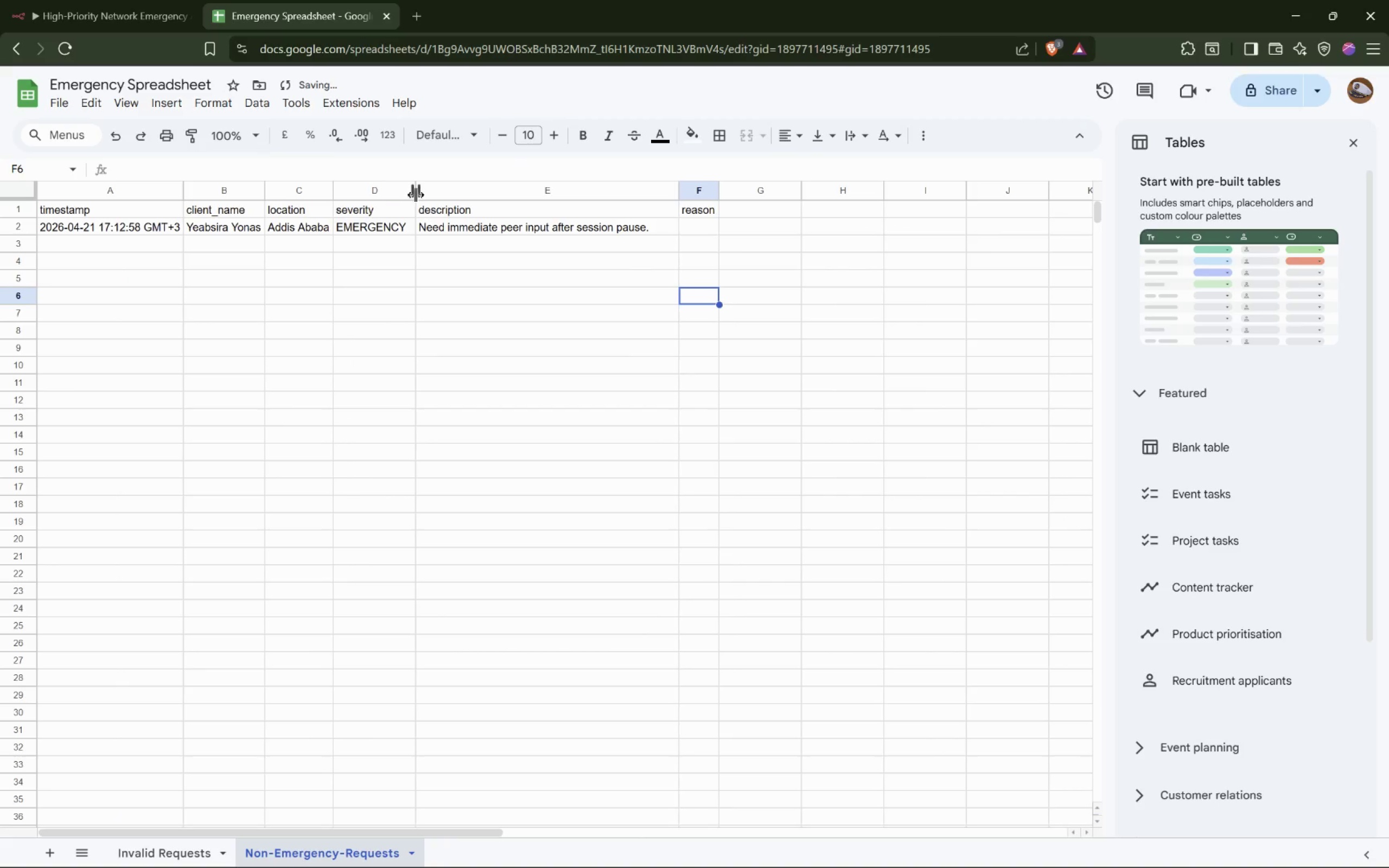 
double_click([416, 195])
 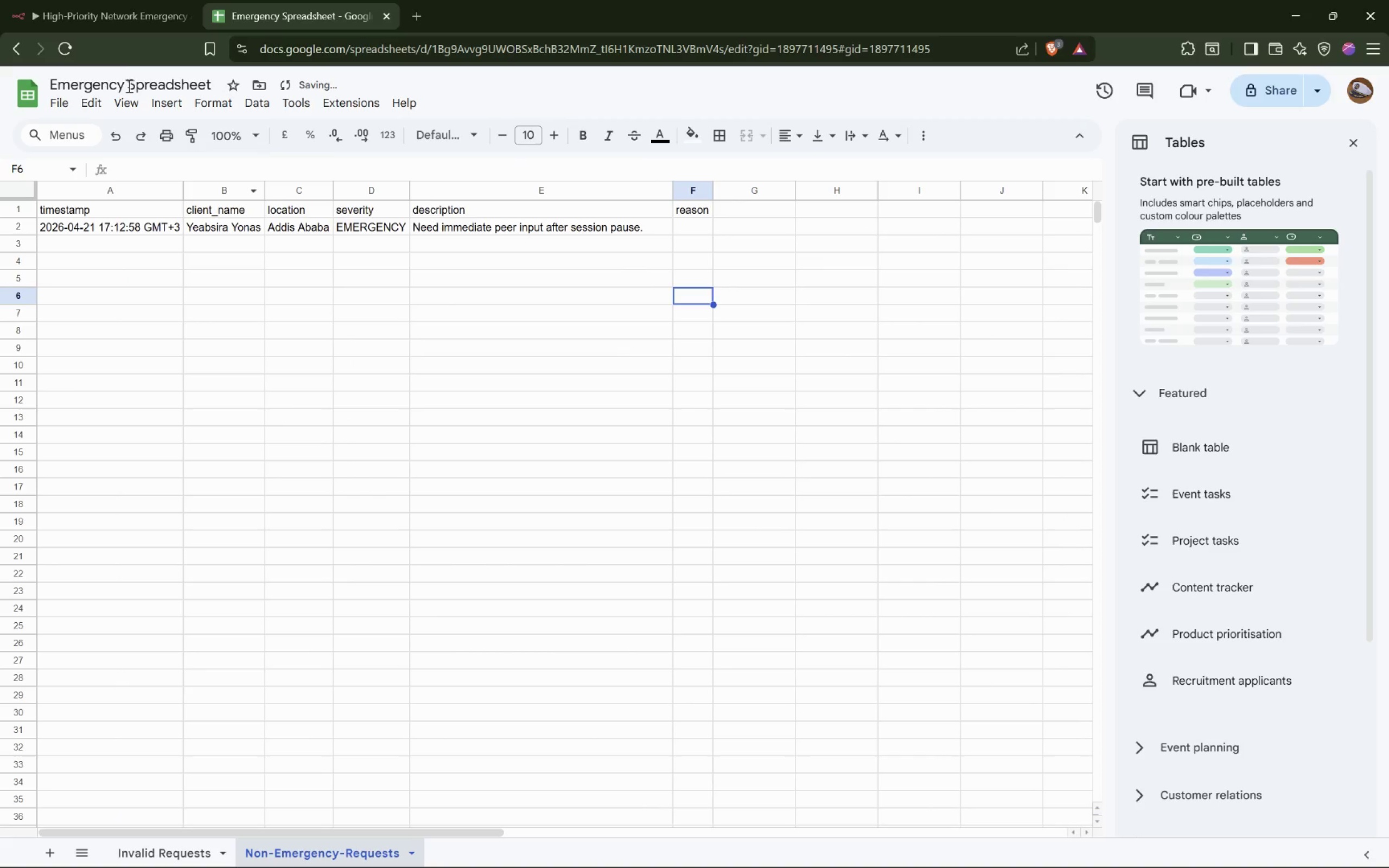 
left_click([120, 18])
 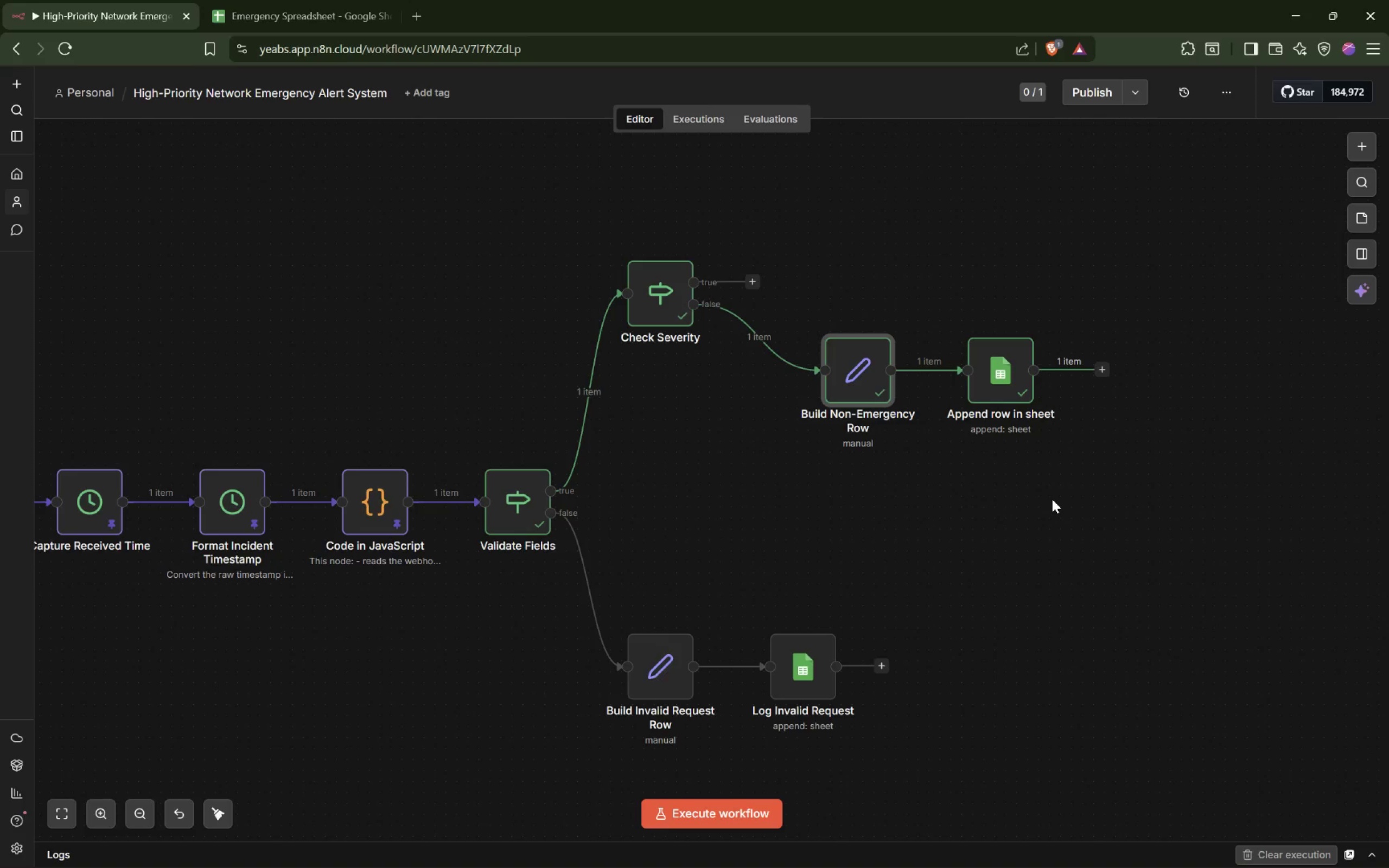 
wait(55.02)
 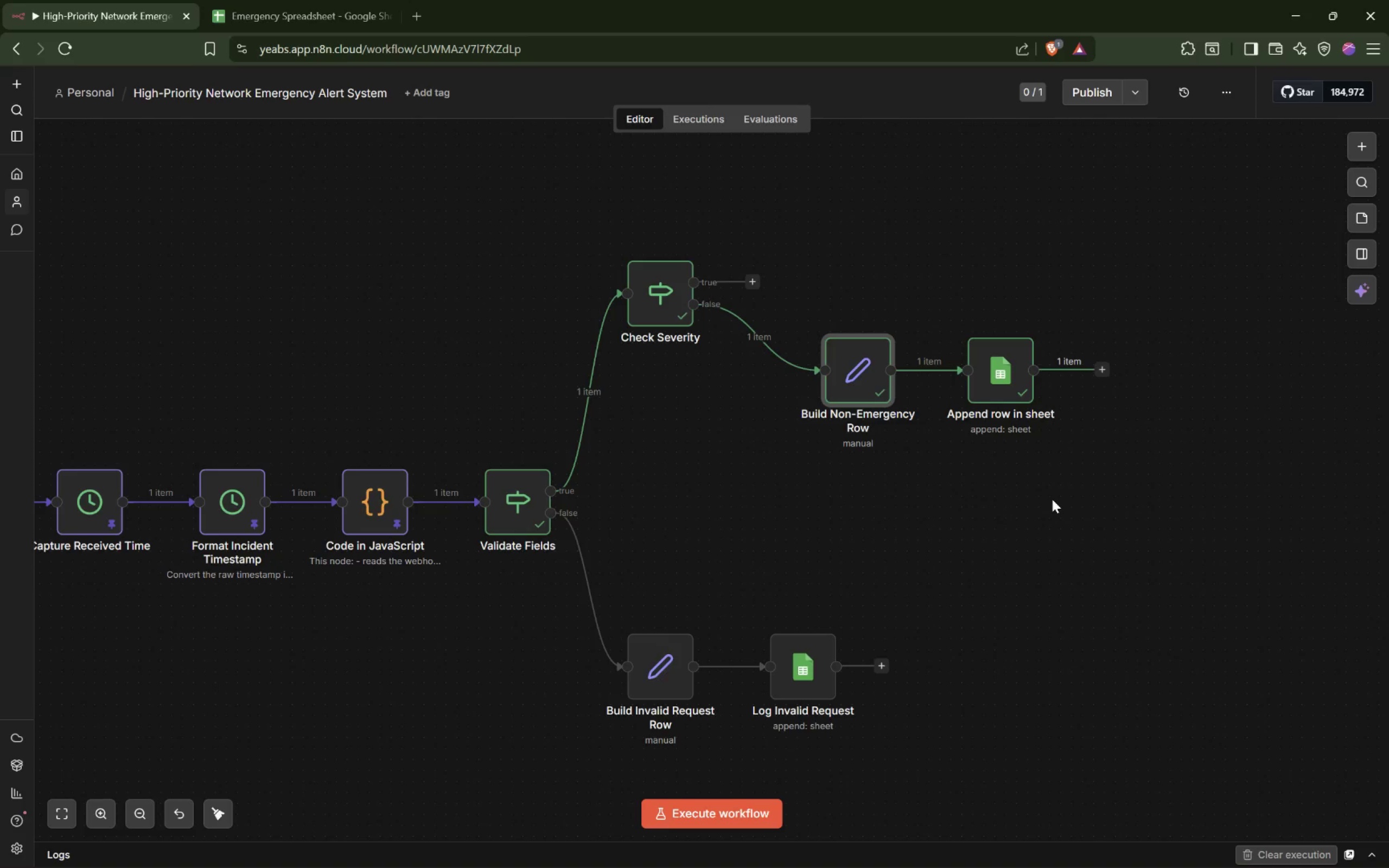 
double_click([852, 379])
 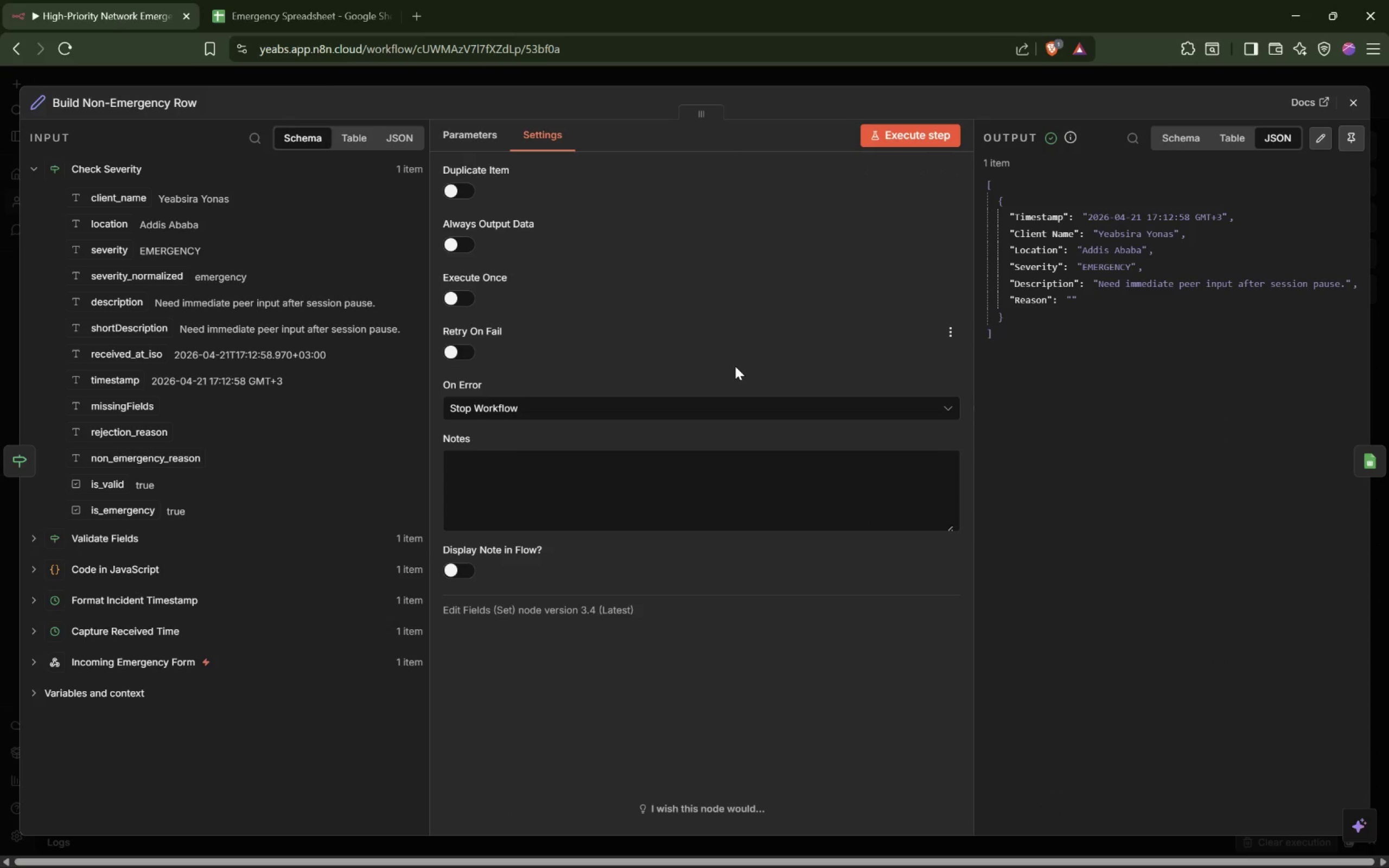 
wait(14.29)
 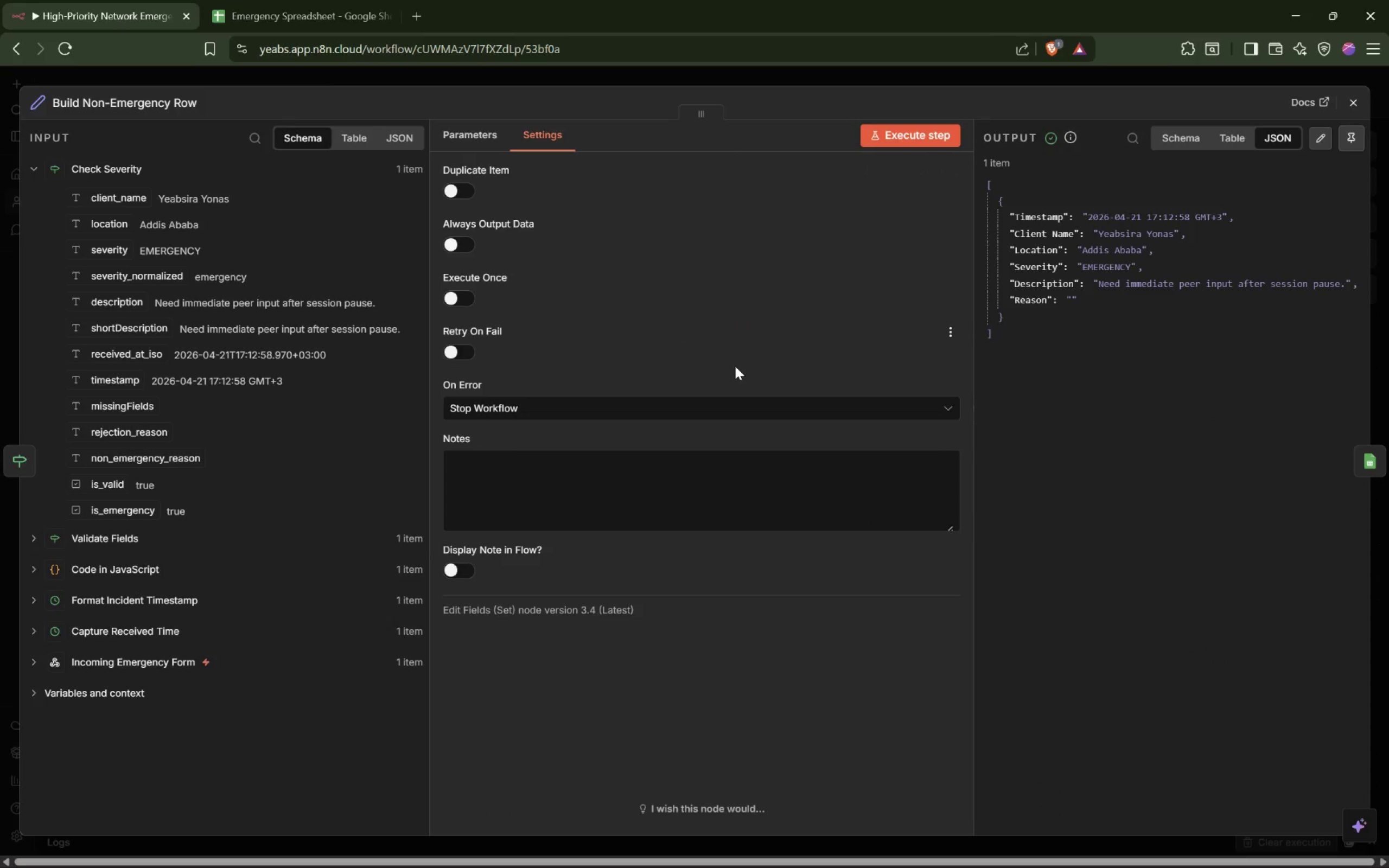 
left_click([549, 461])
 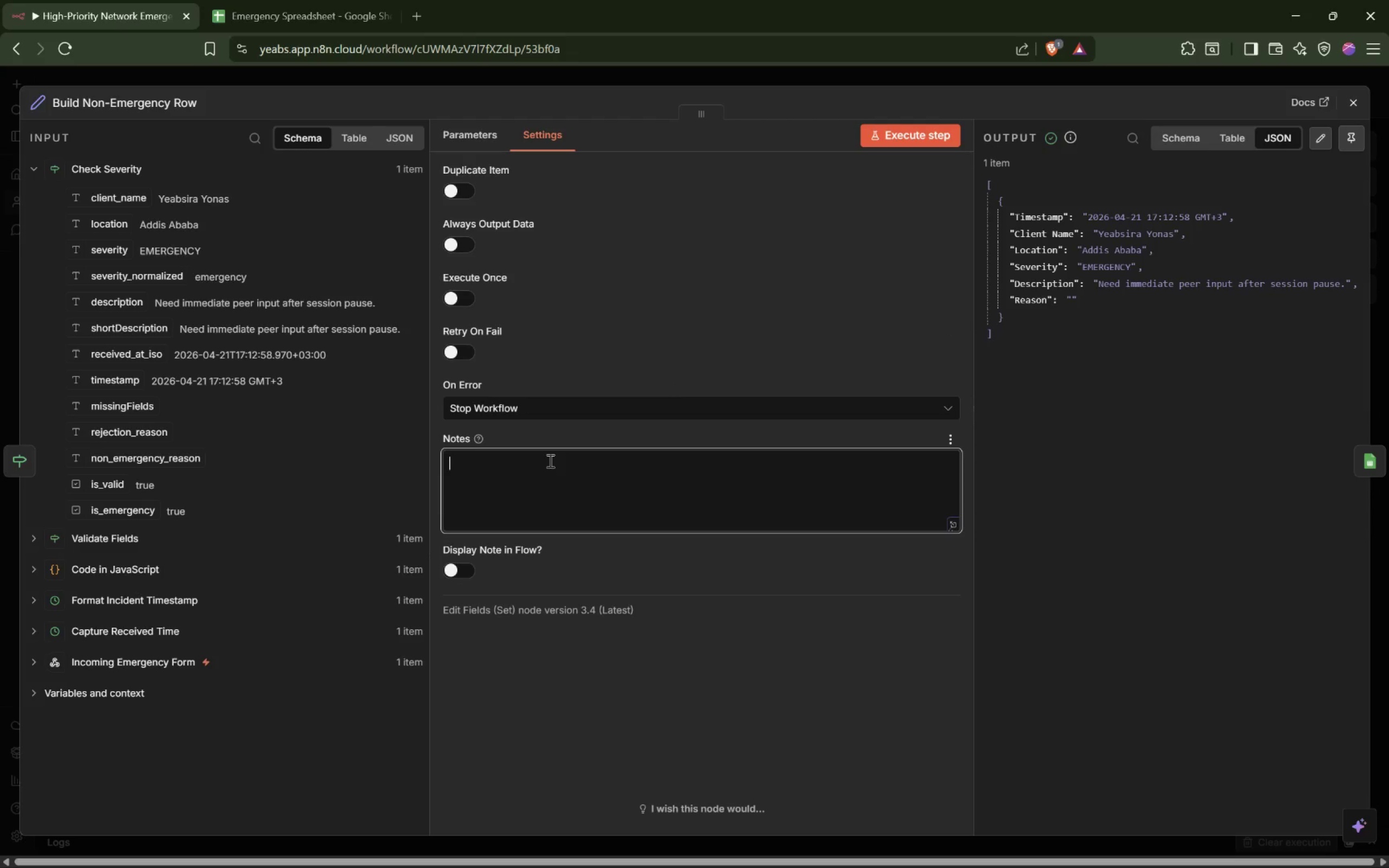 
type(For sum)
key(Backspace)
type(bmissins that are valid but not urgent enough.)
 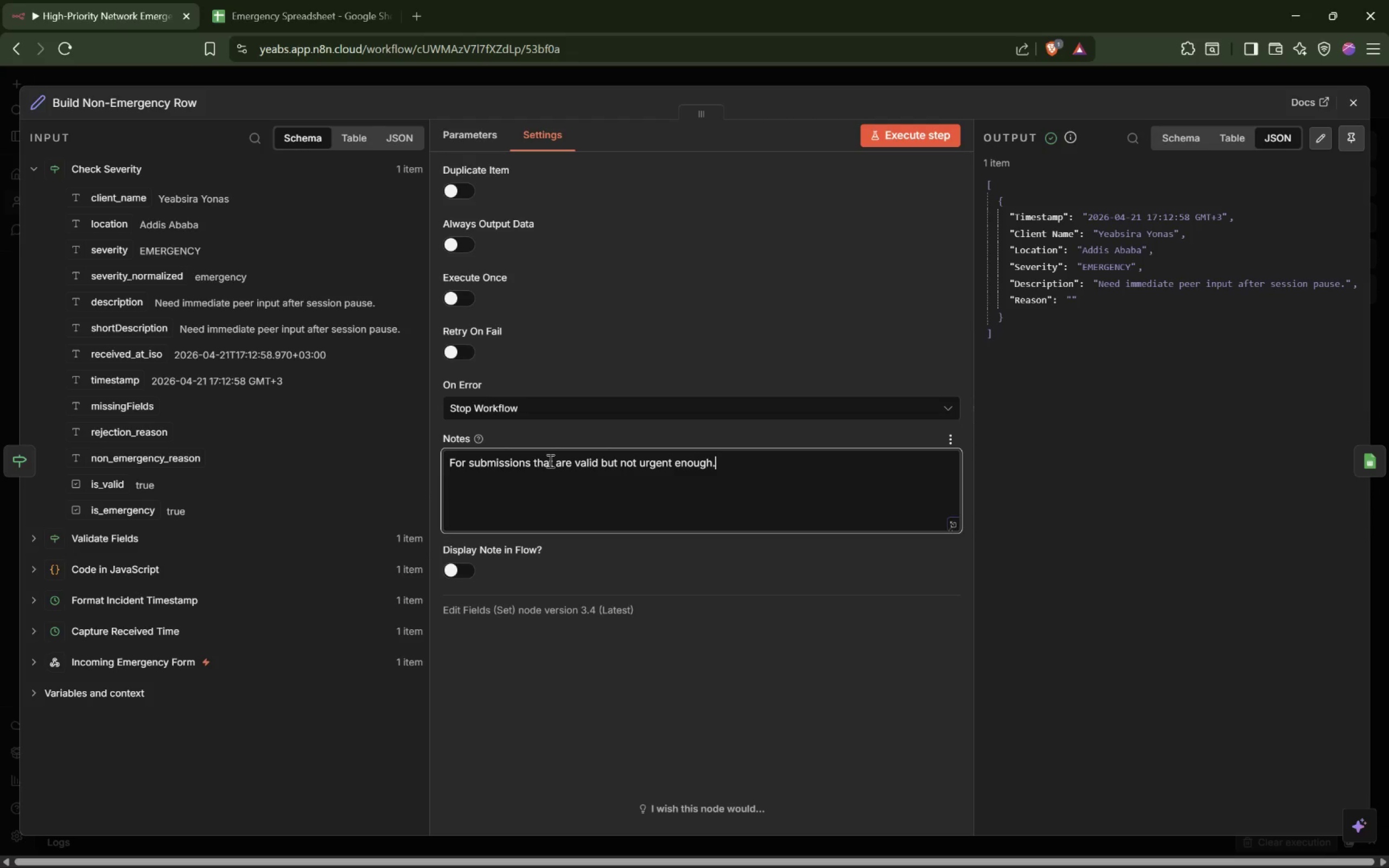 
wait(5.02)
 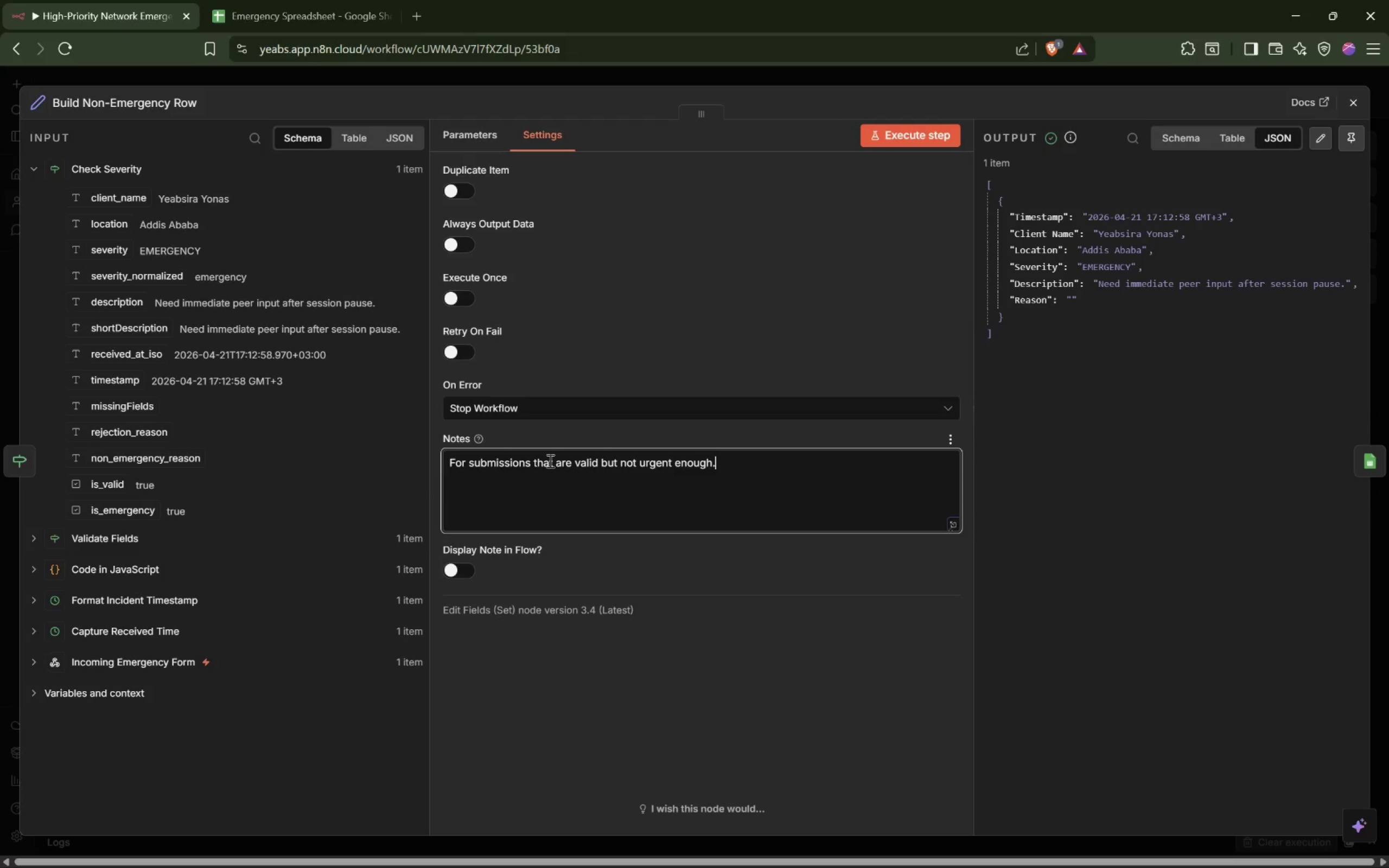 
left_click([712, 74])
 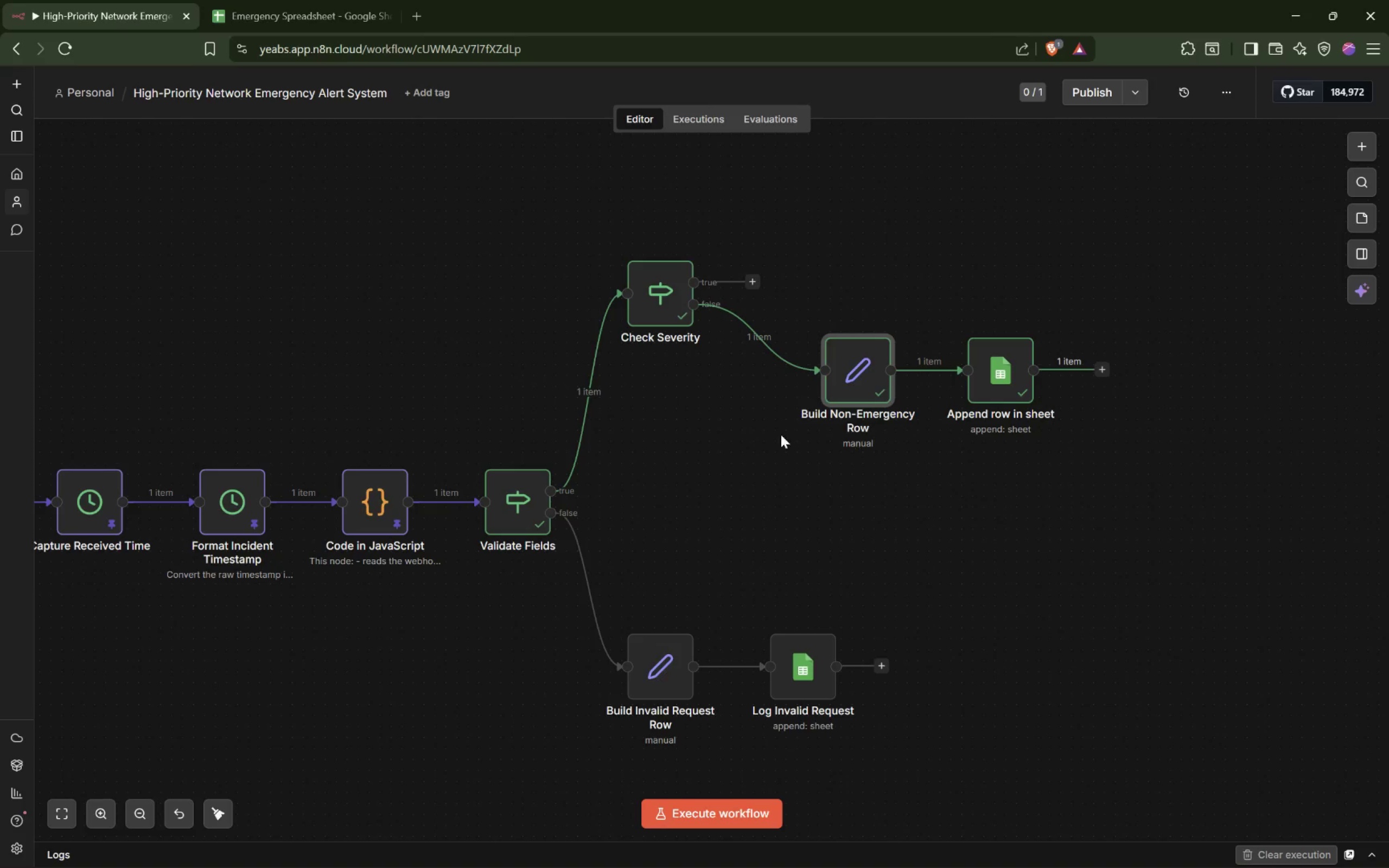 
left_click_drag(start_coordinate=[764, 459], to_coordinate=[1110, 323])
 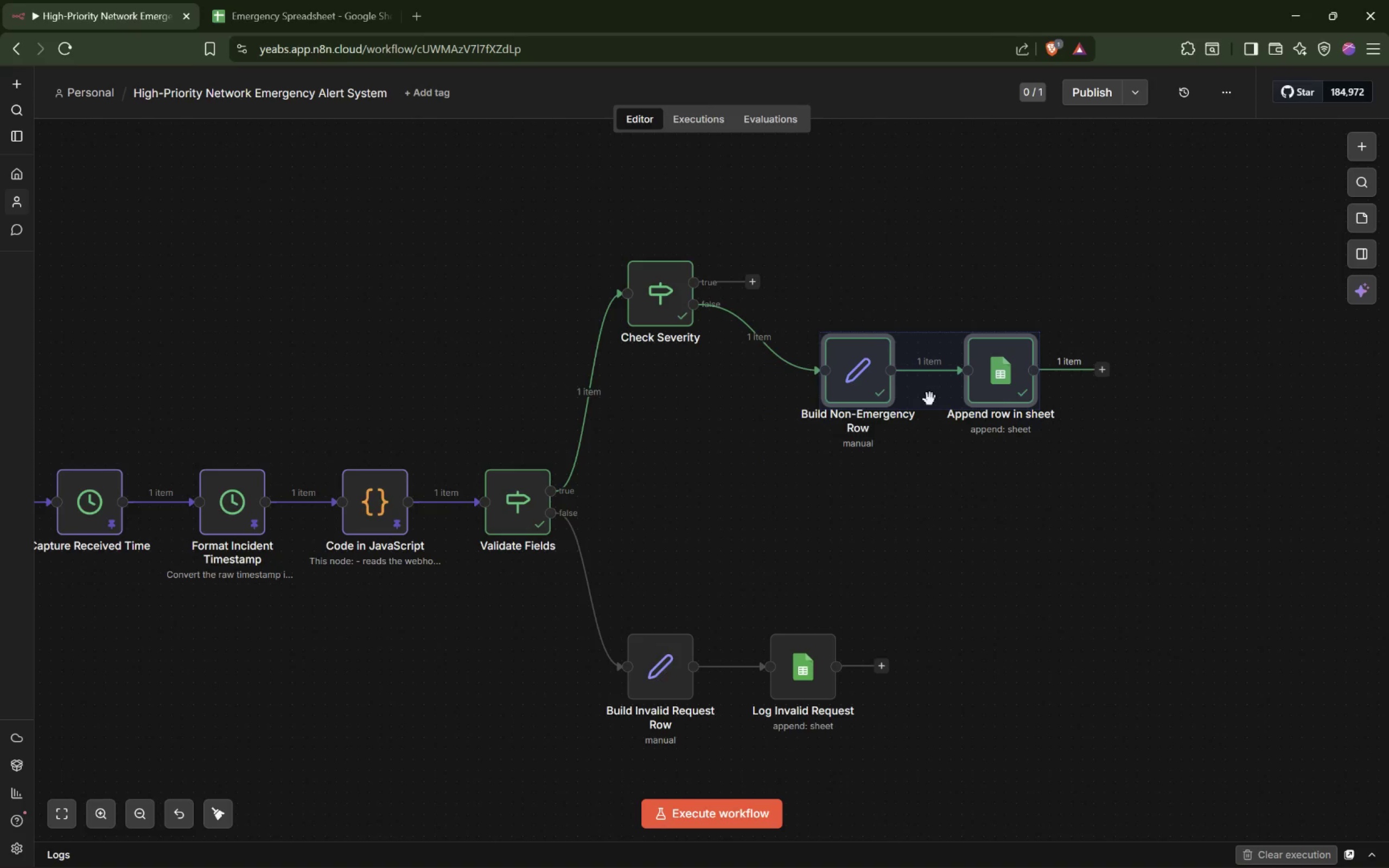 
left_click_drag(start_coordinate=[937, 394], to_coordinate=[902, 416])
 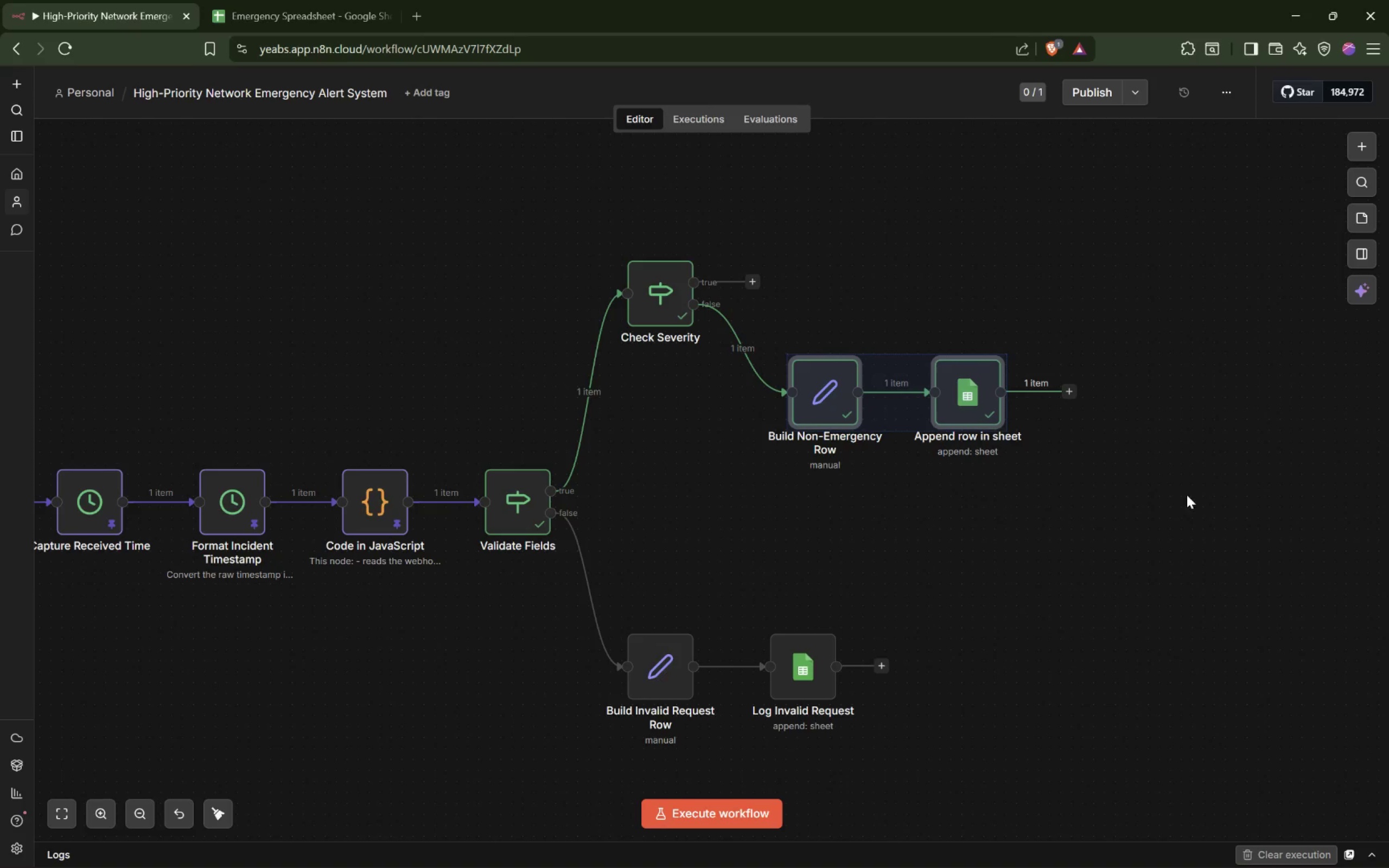 
left_click([1186, 496])
 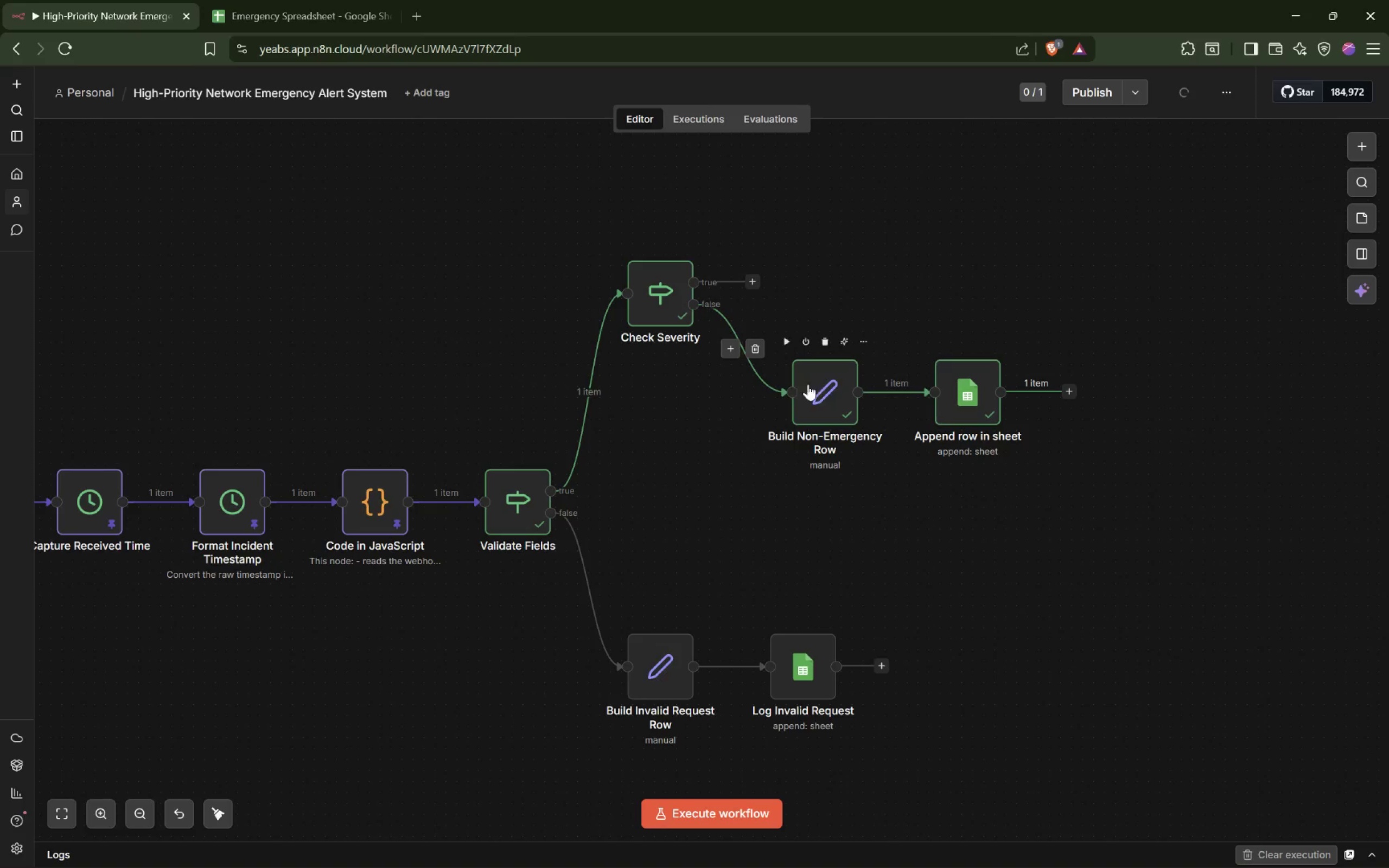 
double_click([826, 388])
 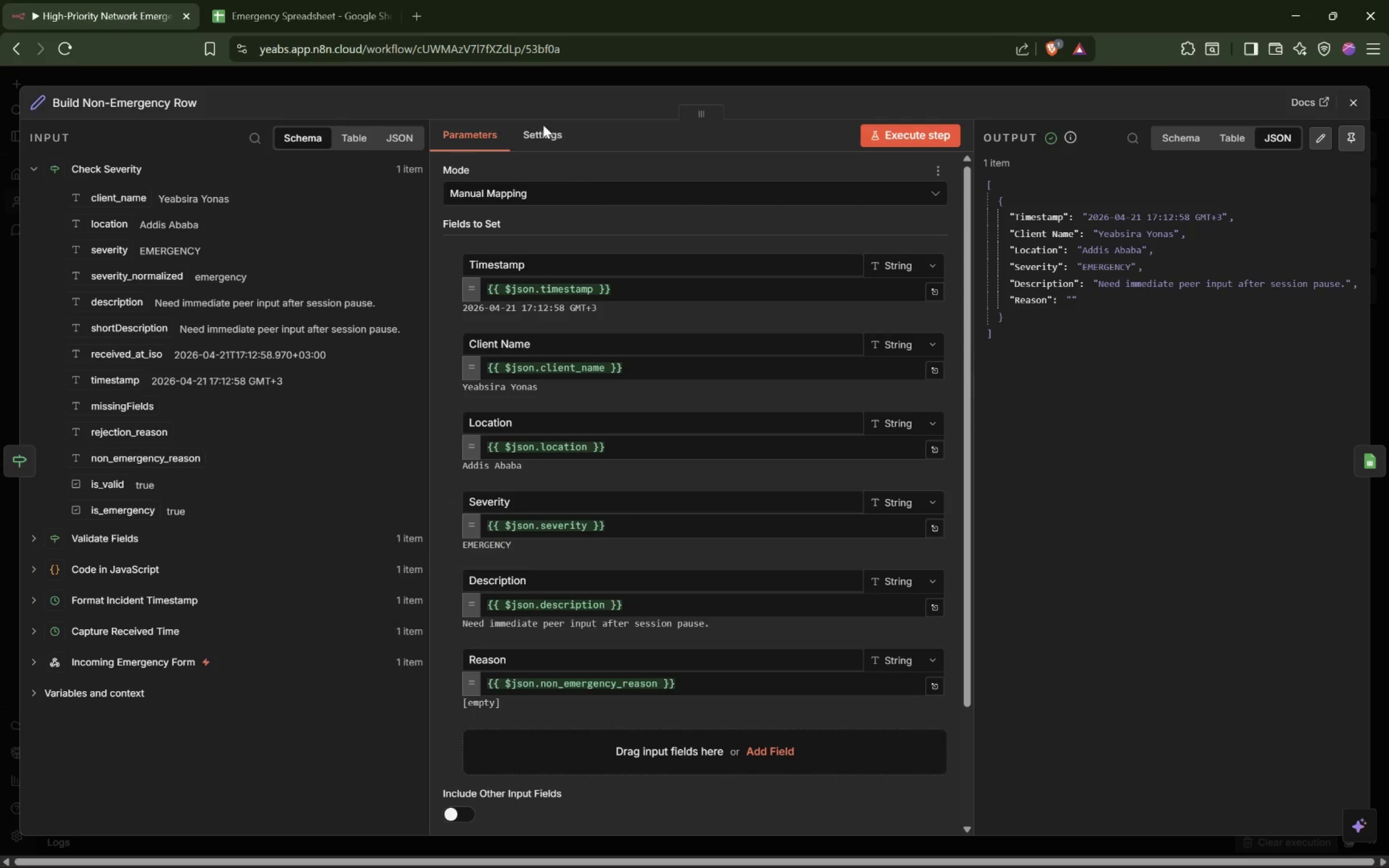 
left_click([551, 137])
 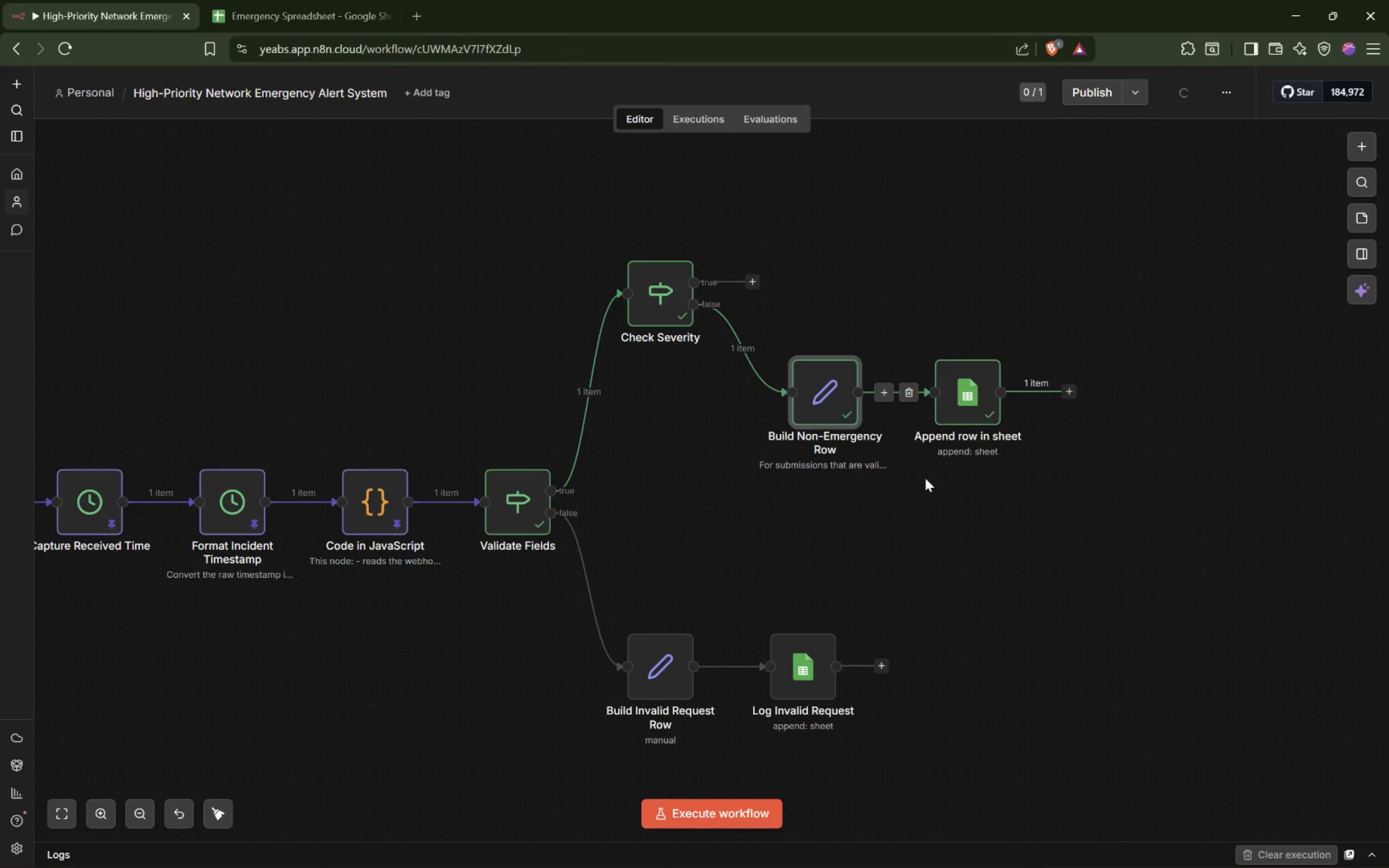 
double_click([967, 397])
 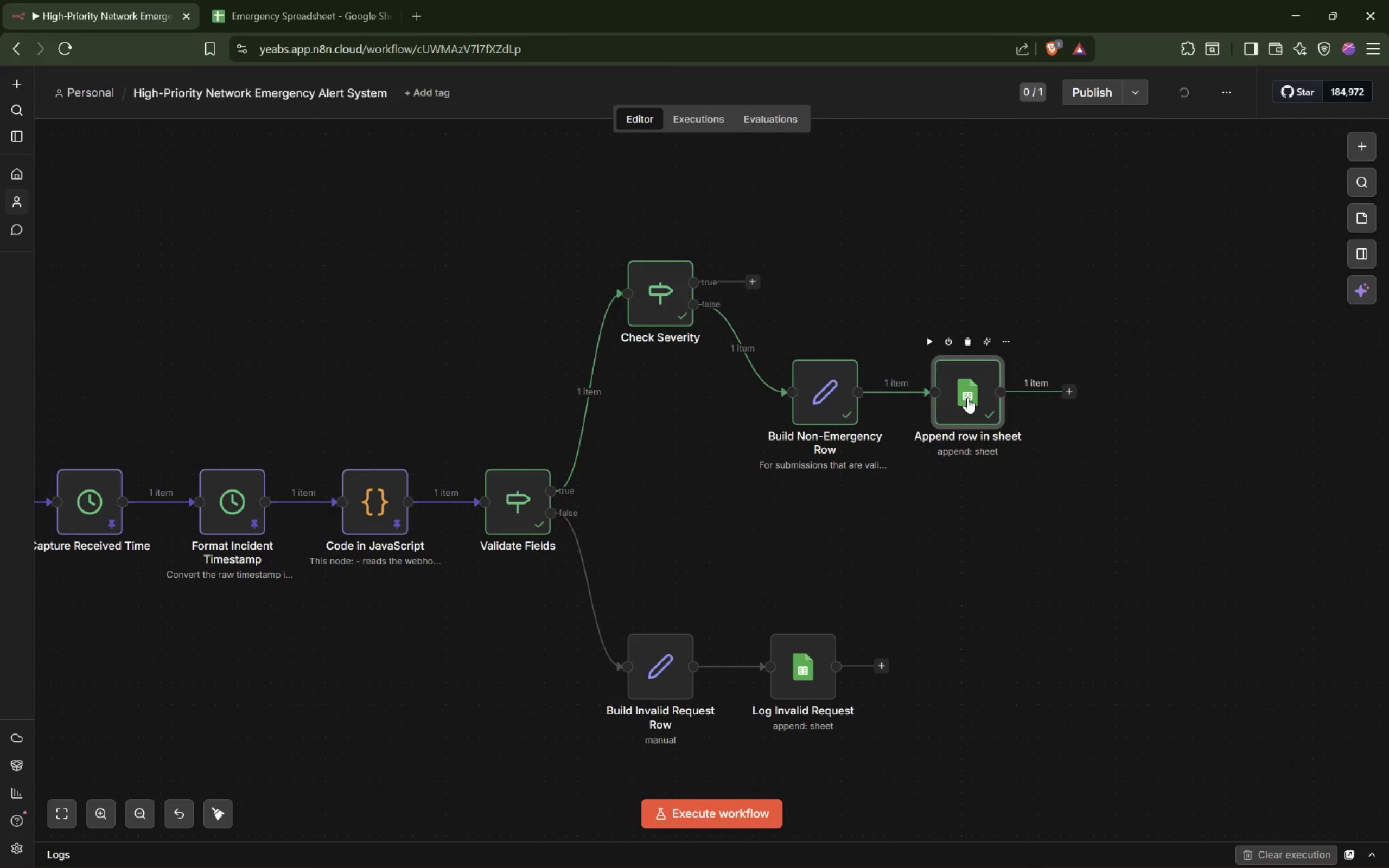 
left_click([967, 397])
 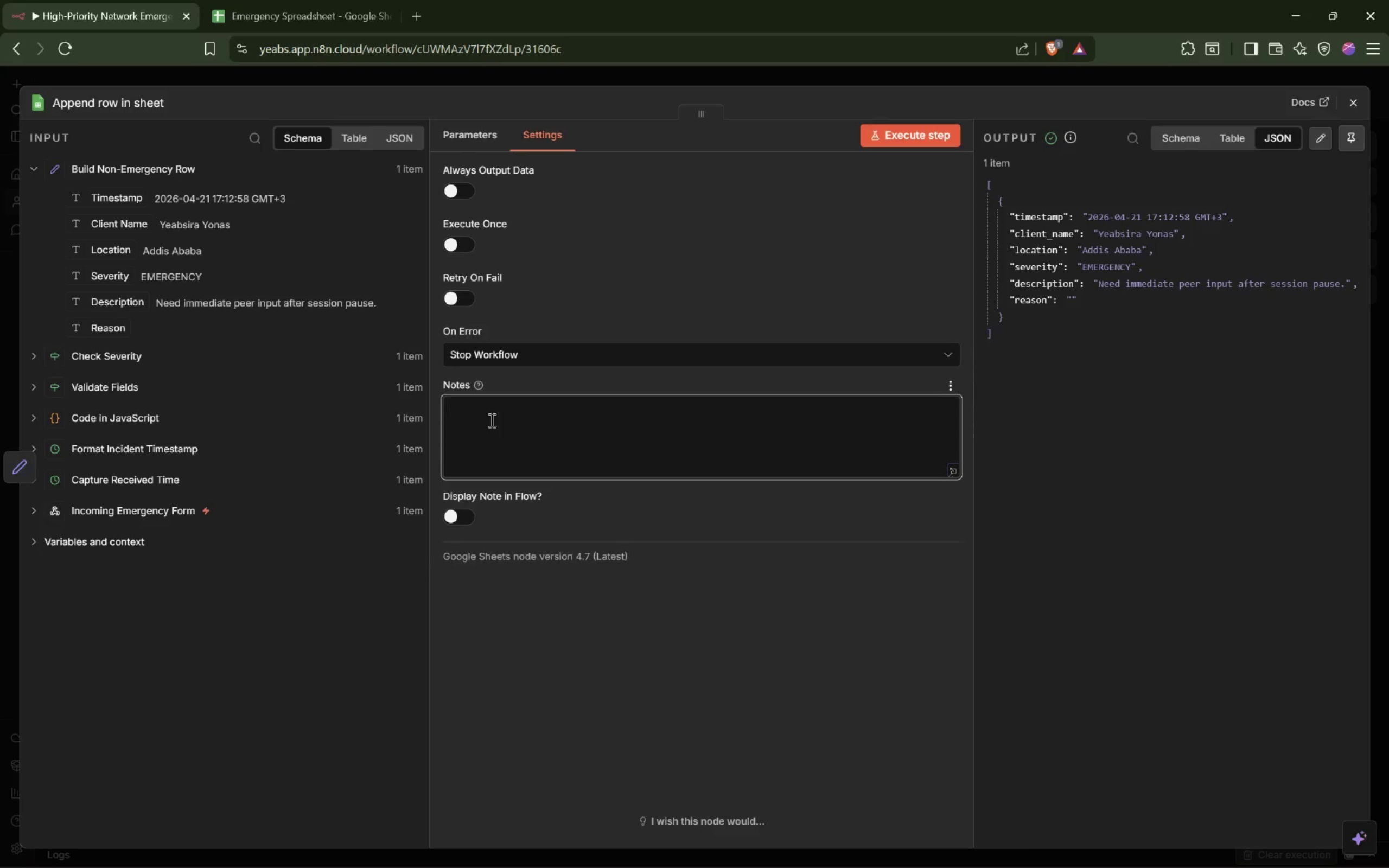 
wait(7.76)
 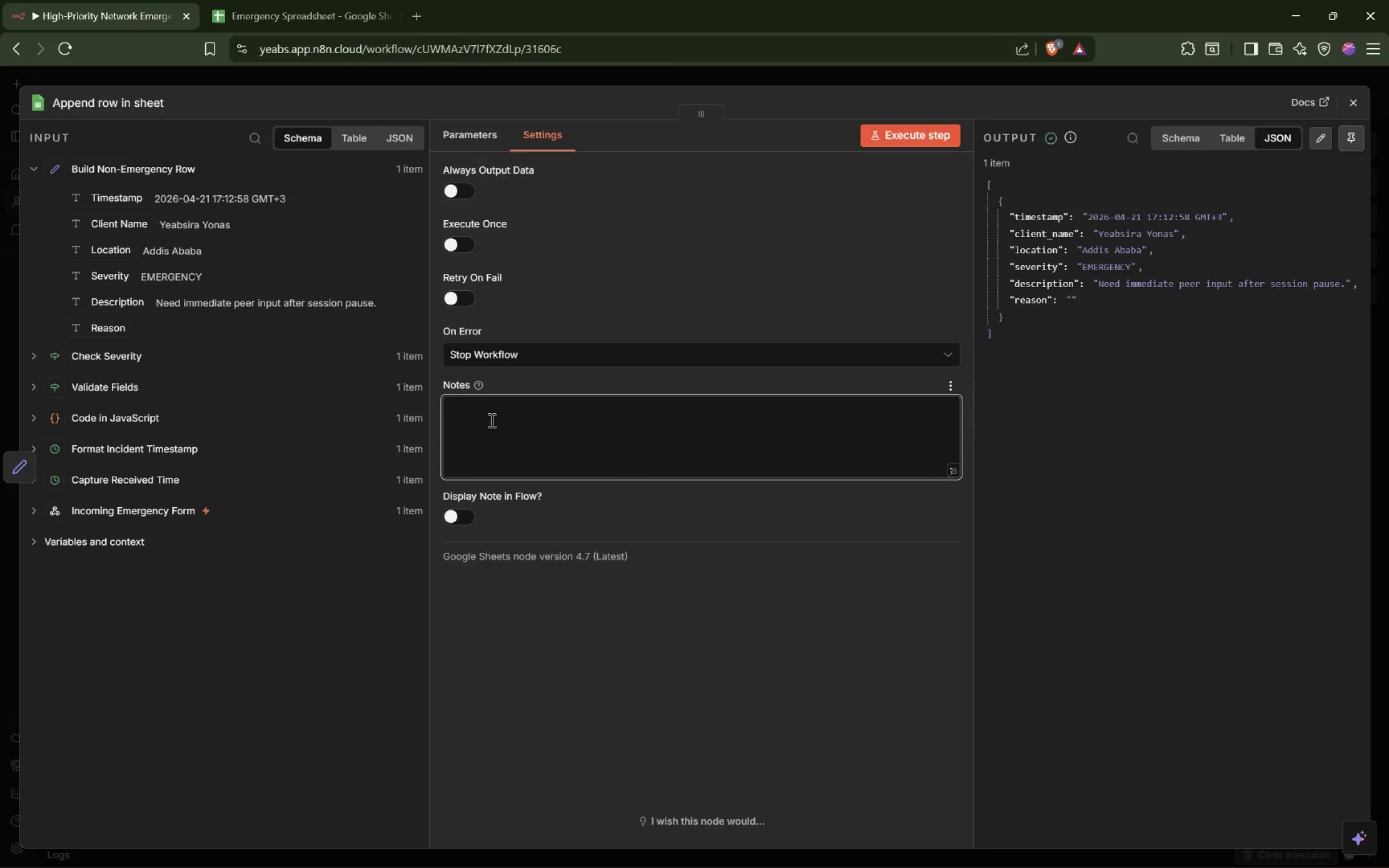 
type(Append)
 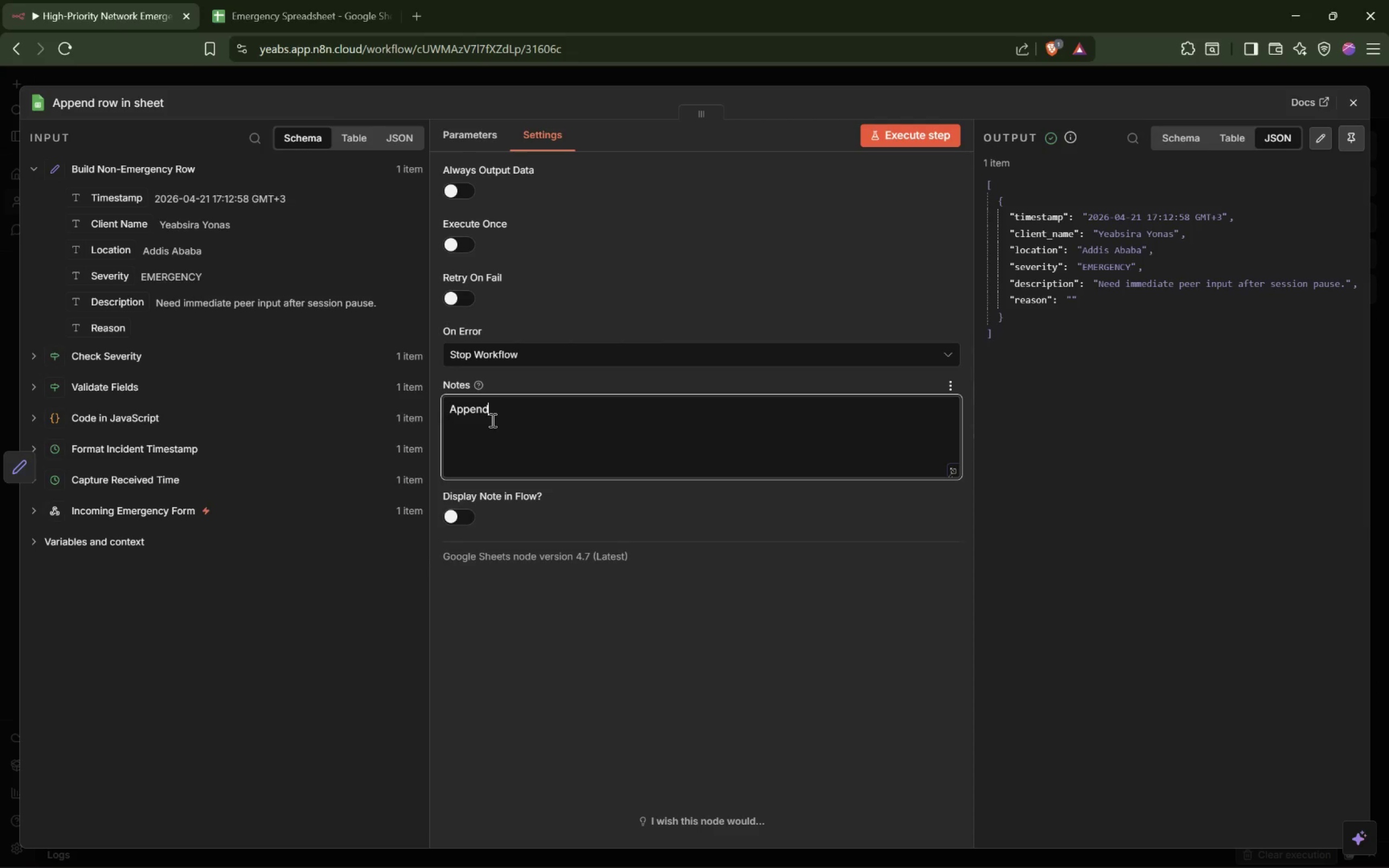 
type( lower-priority tickets to the Non-Emergency Requests tab.)
 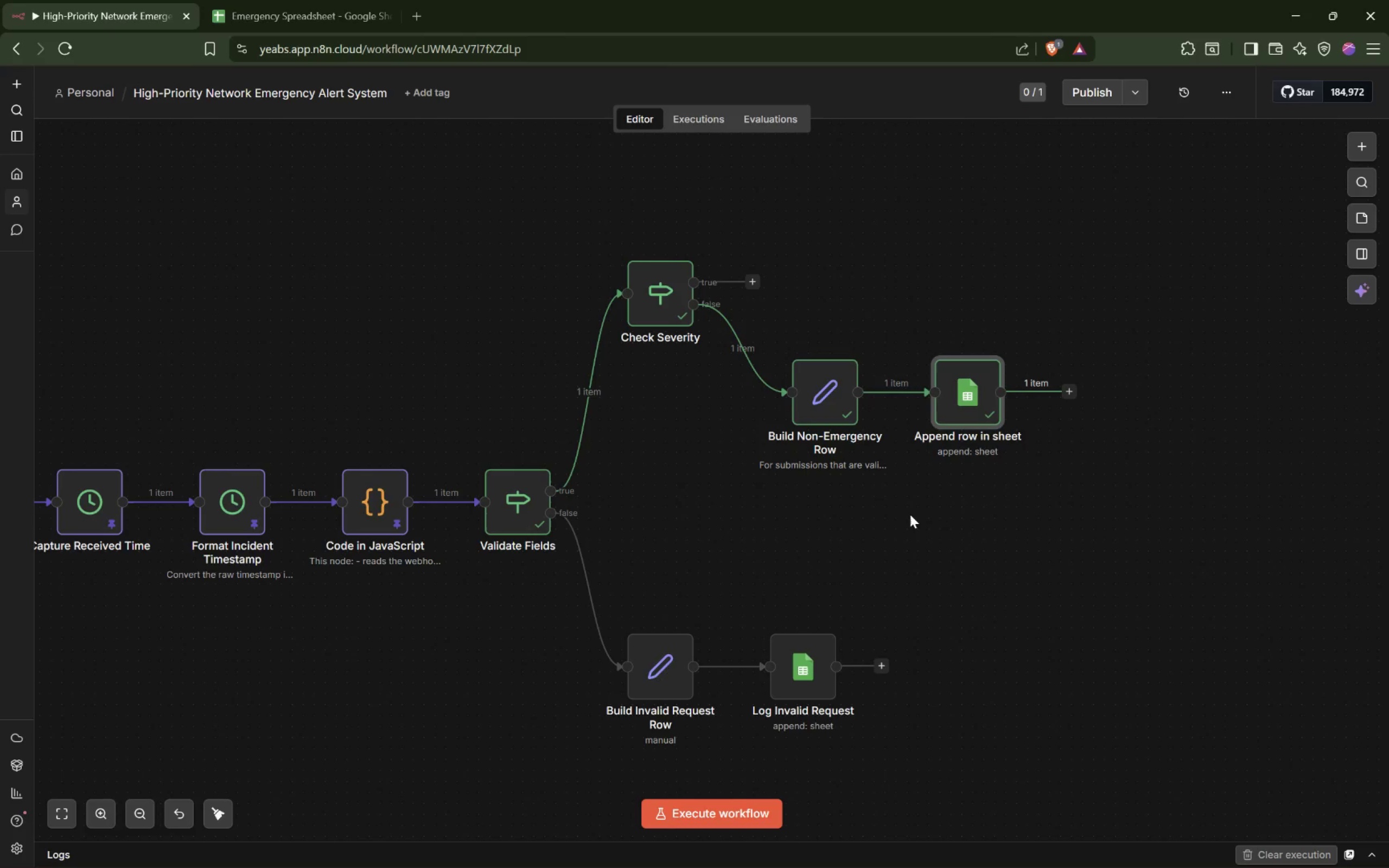 
wait(18.53)
 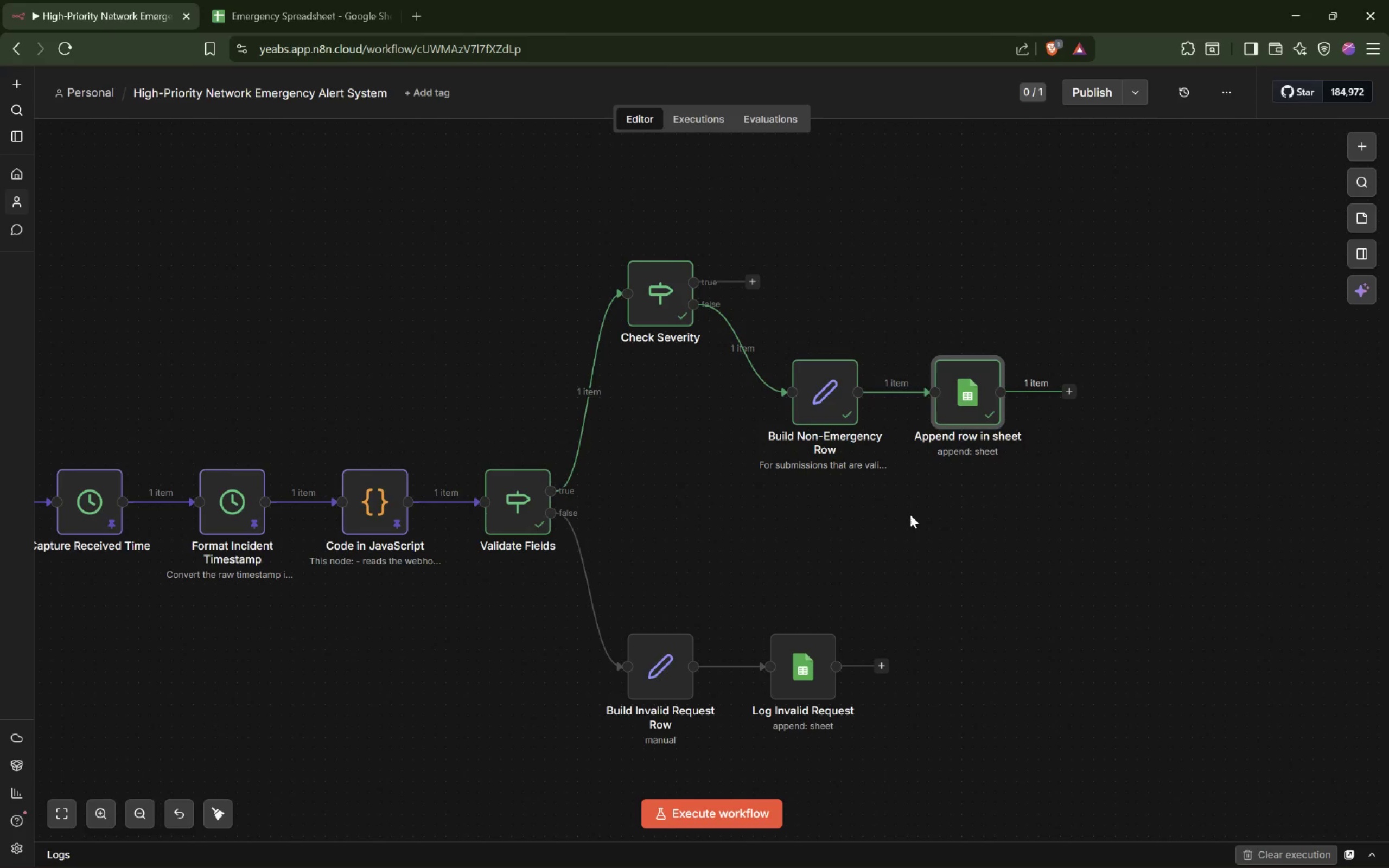 
left_click([1098, 552])
 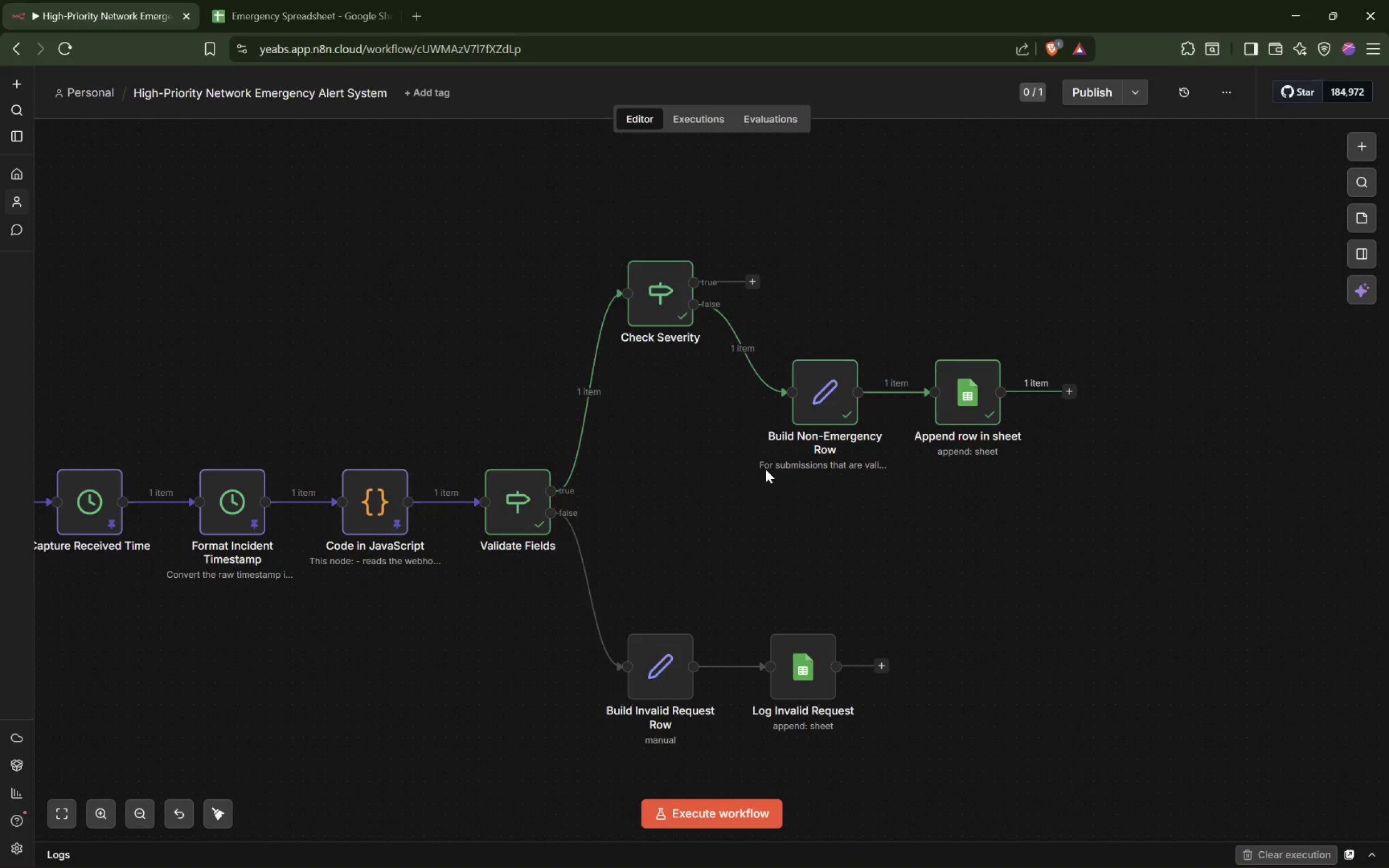 
left_click([818, 385])
 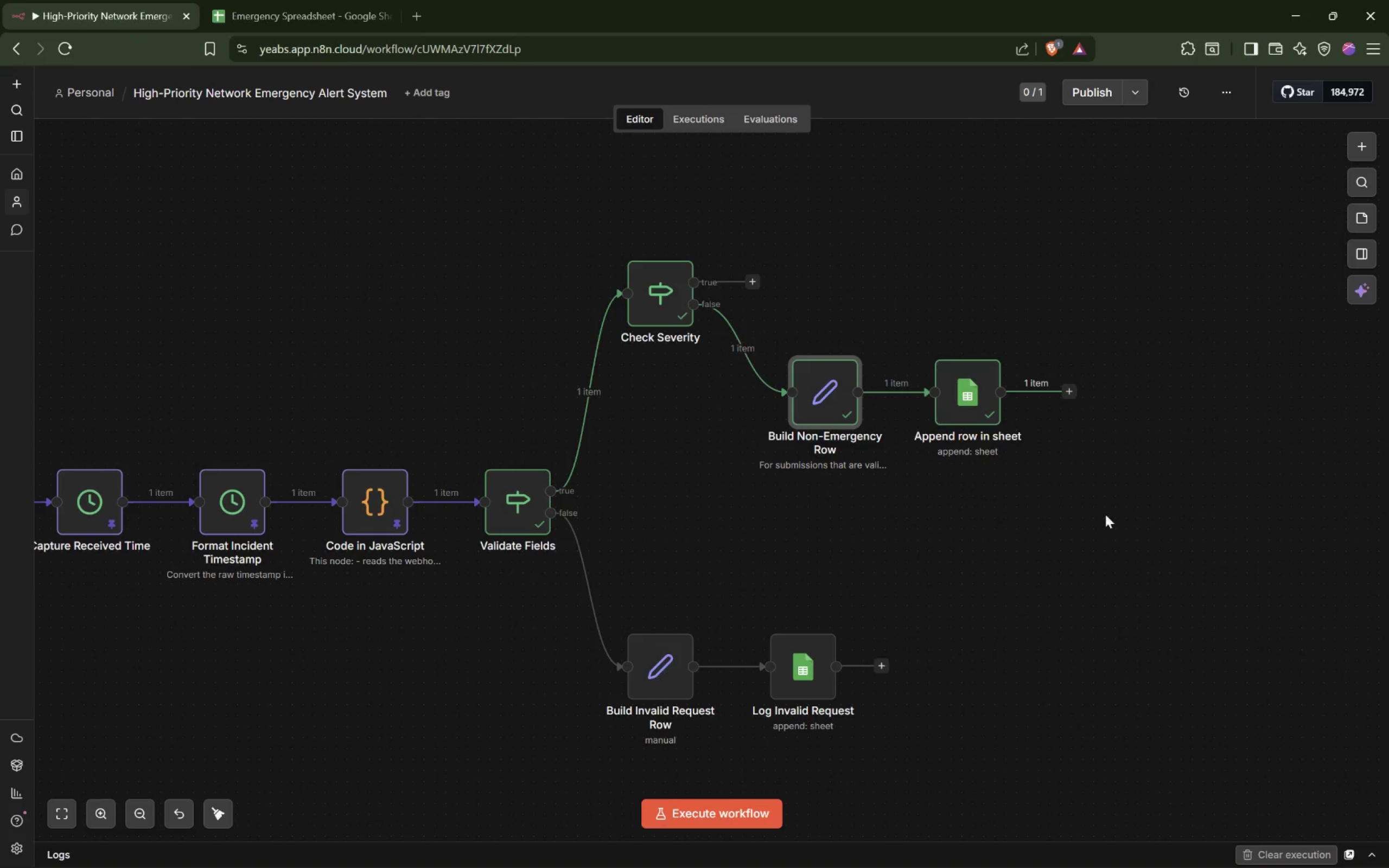 
left_click([1116, 519])
 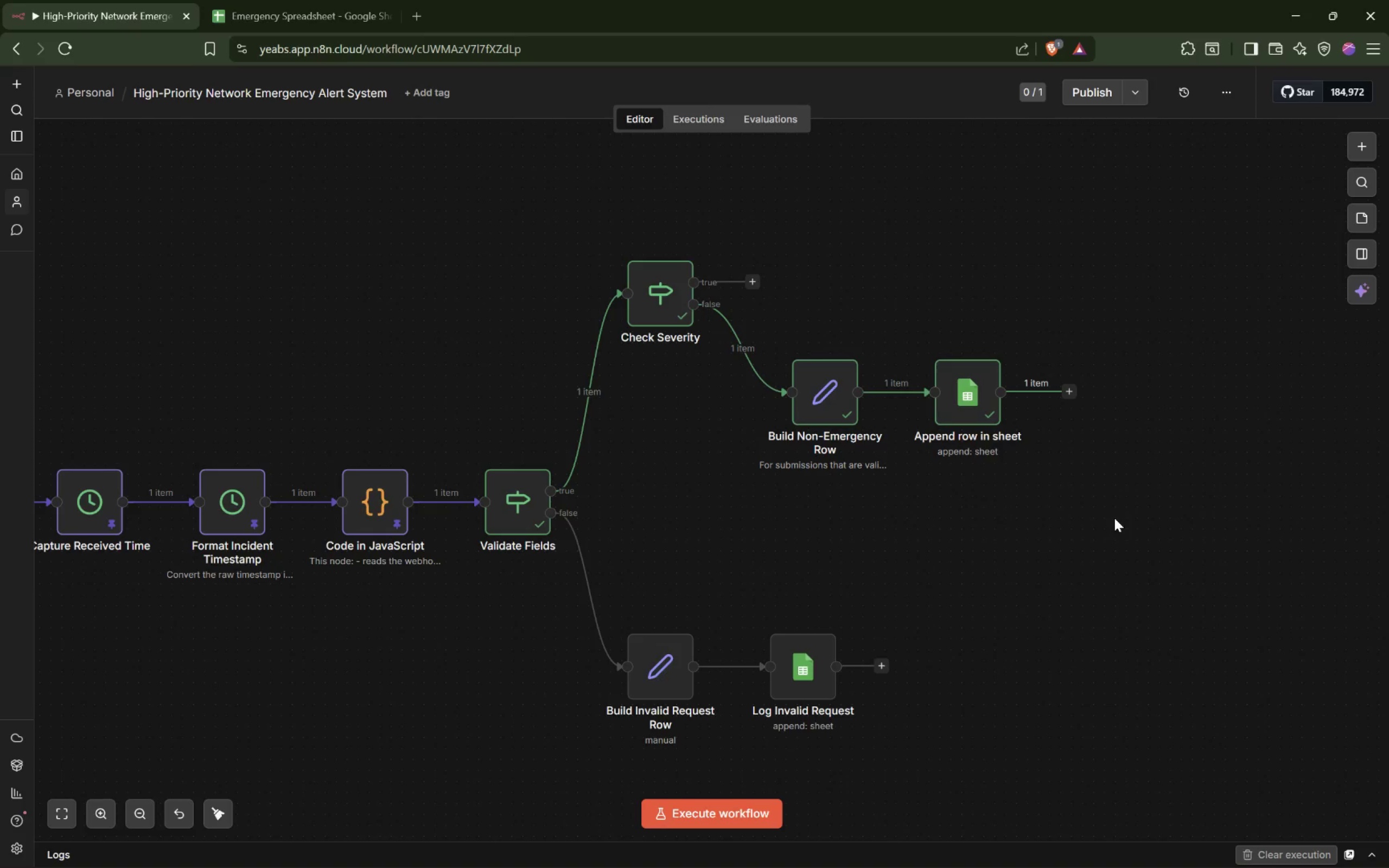 
scroll: coordinate [986, 535], scroll_direction: up, amount: 2.0
 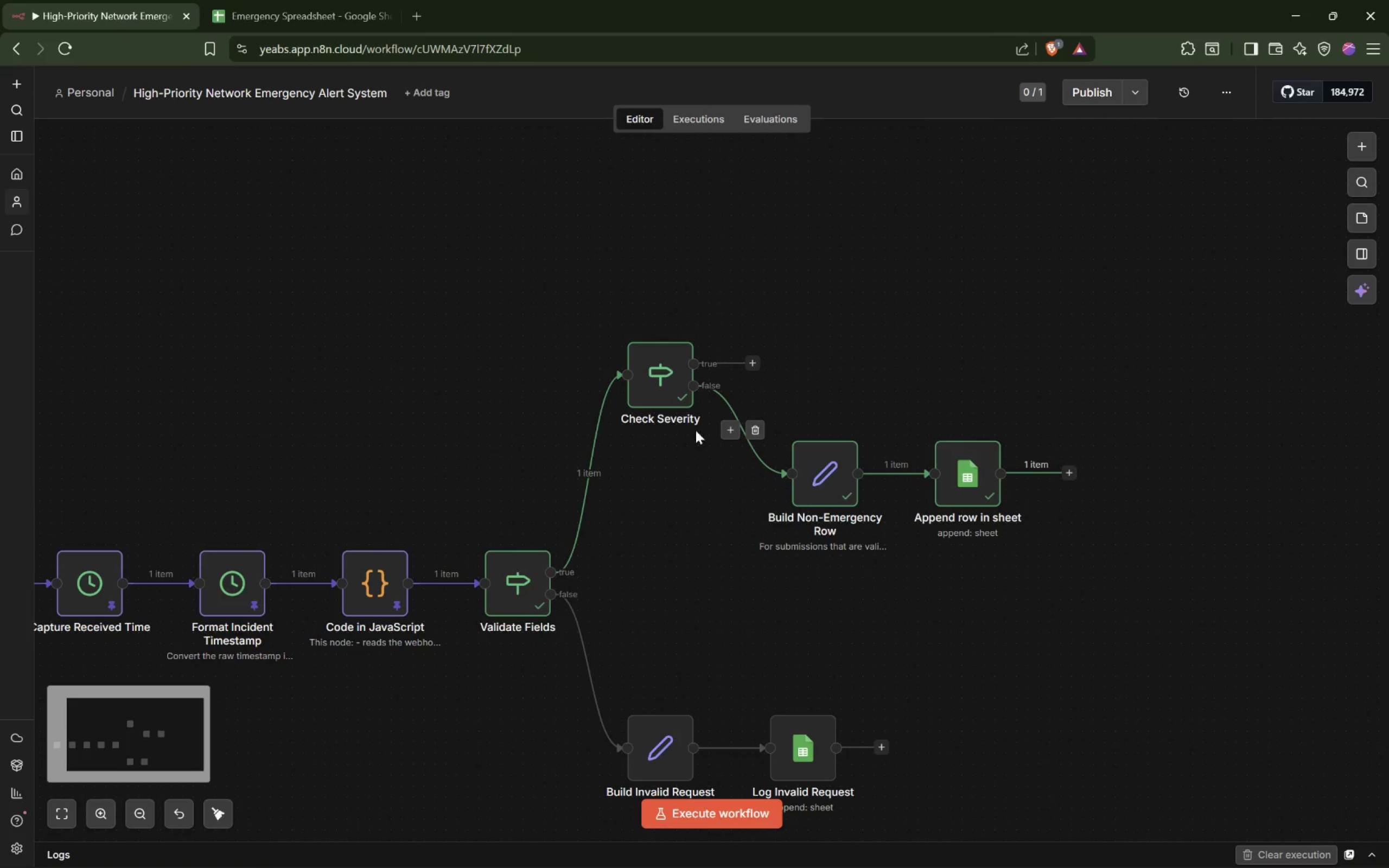 
mouse_move([671, 389])
 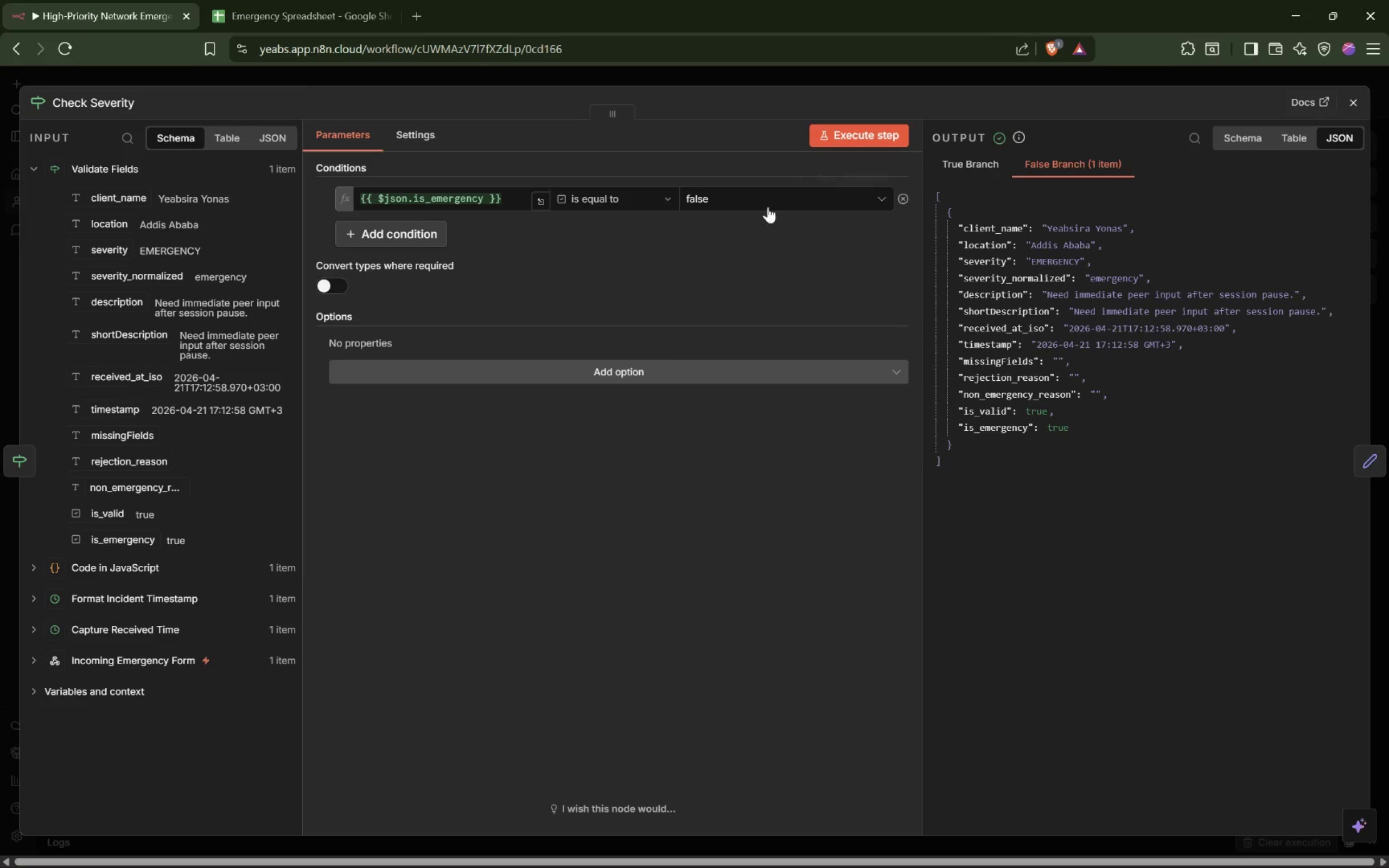 
left_click([773, 195])
 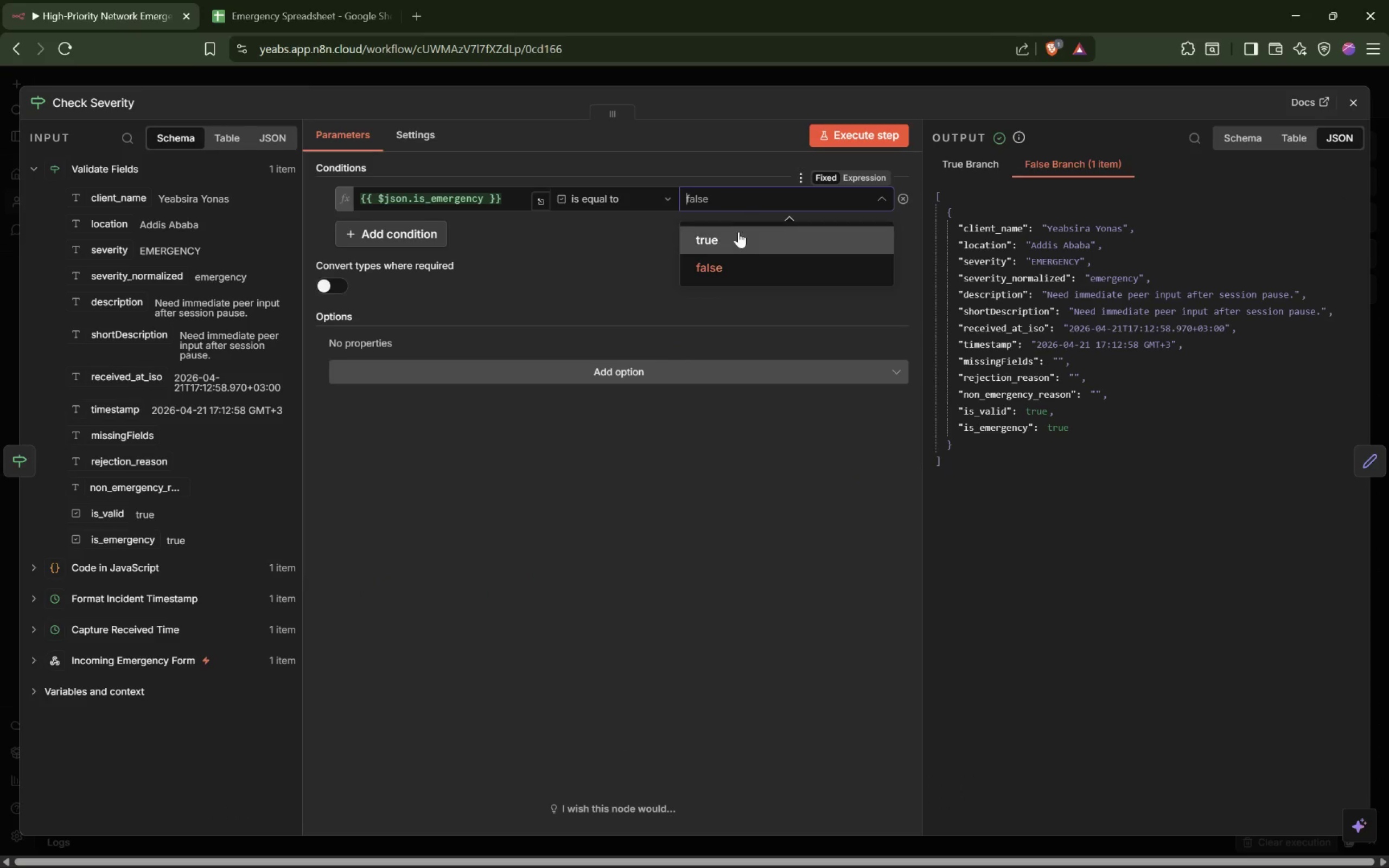 
left_click([731, 241])
 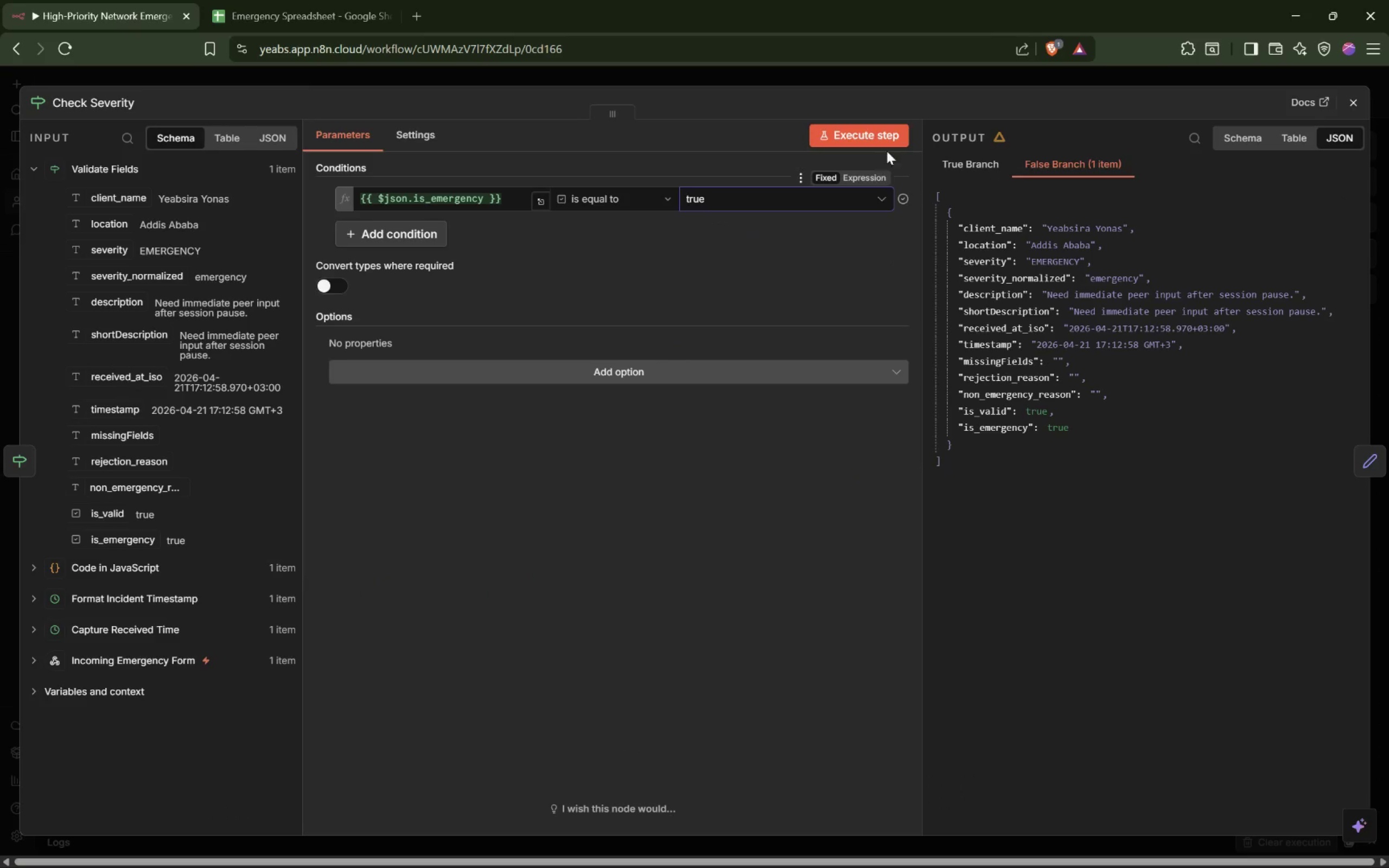 
left_click([885, 141])
 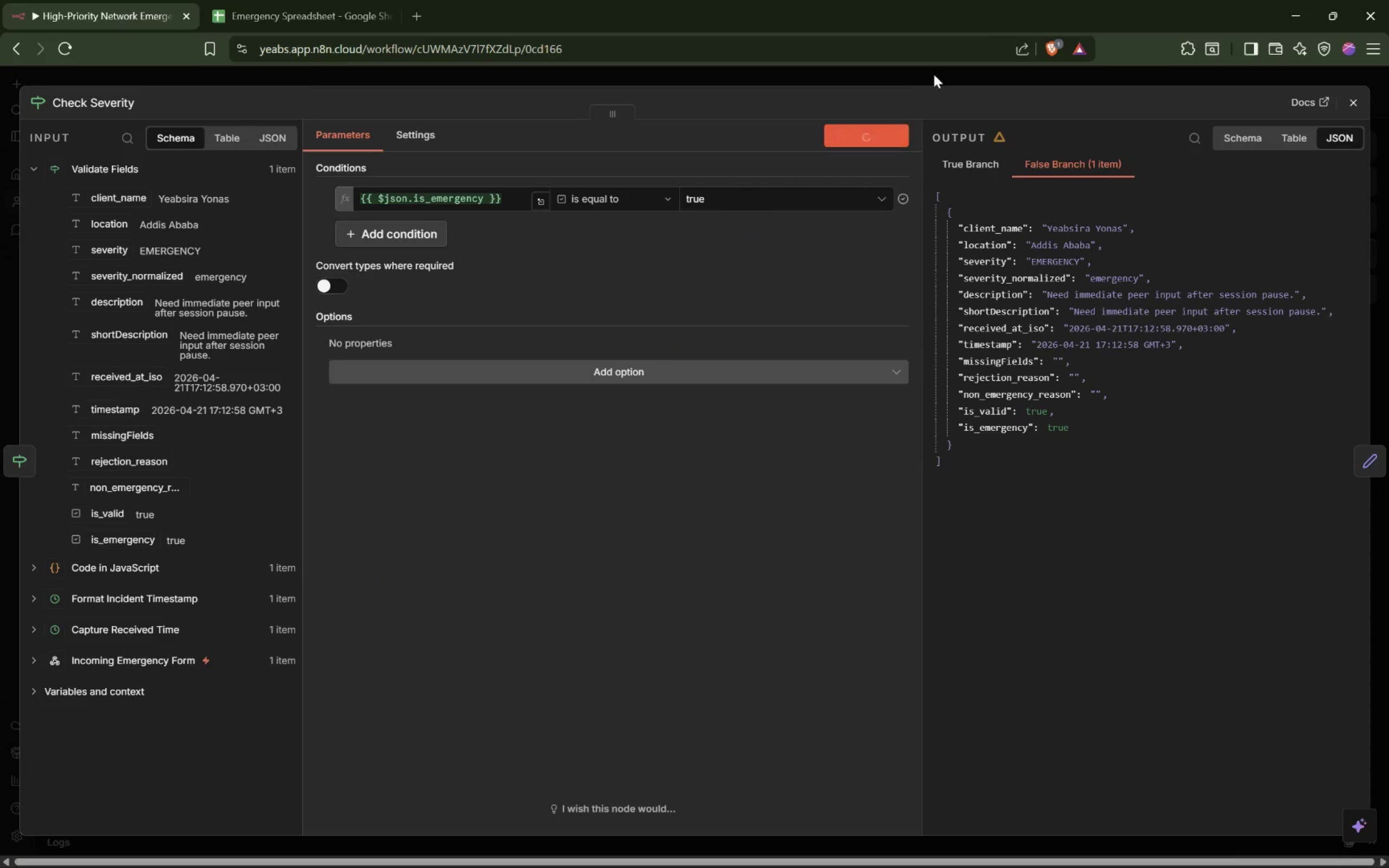 
left_click([934, 74])
 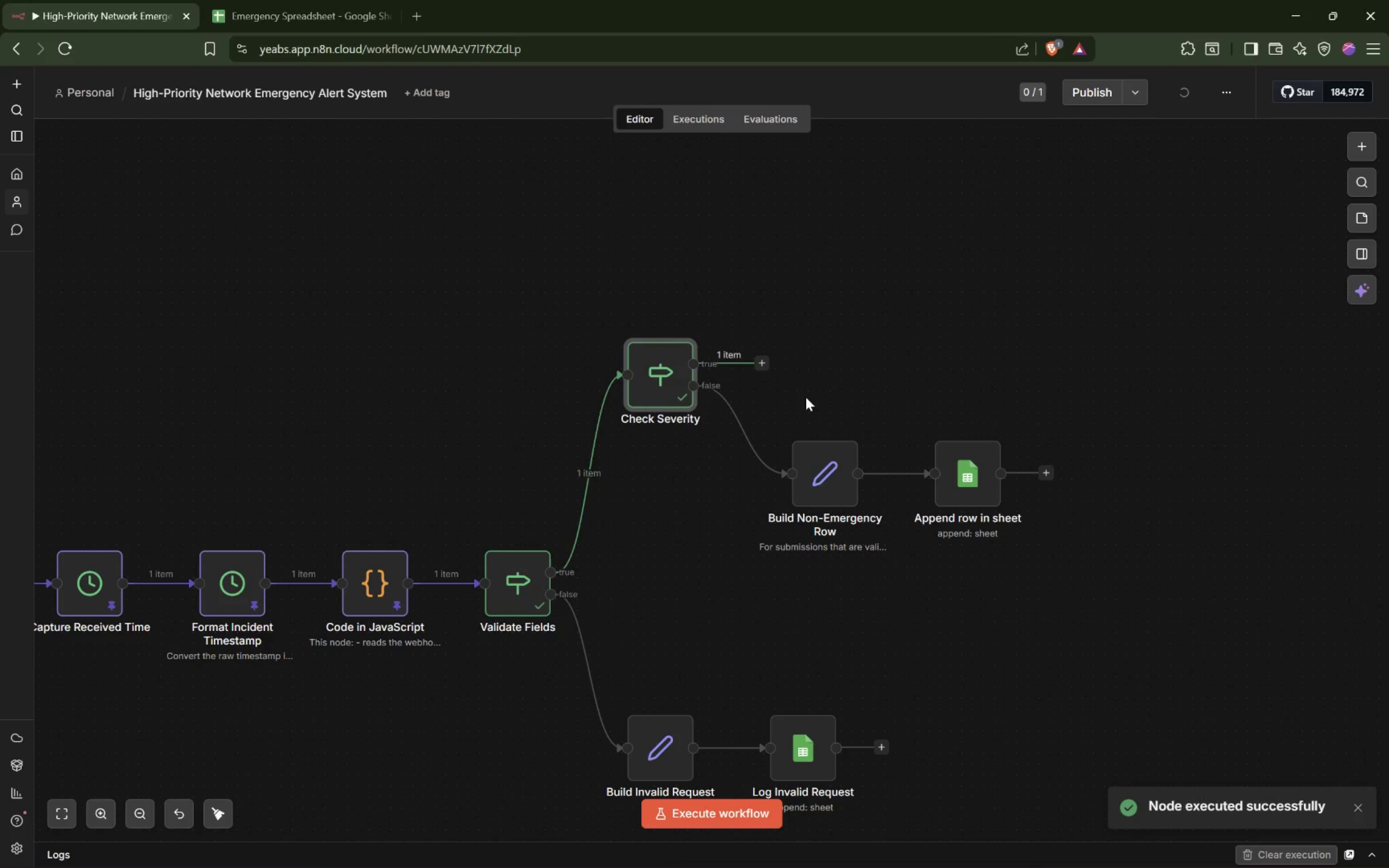 
scroll: coordinate [910, 435], scroll_direction: up, amount: 2.0
 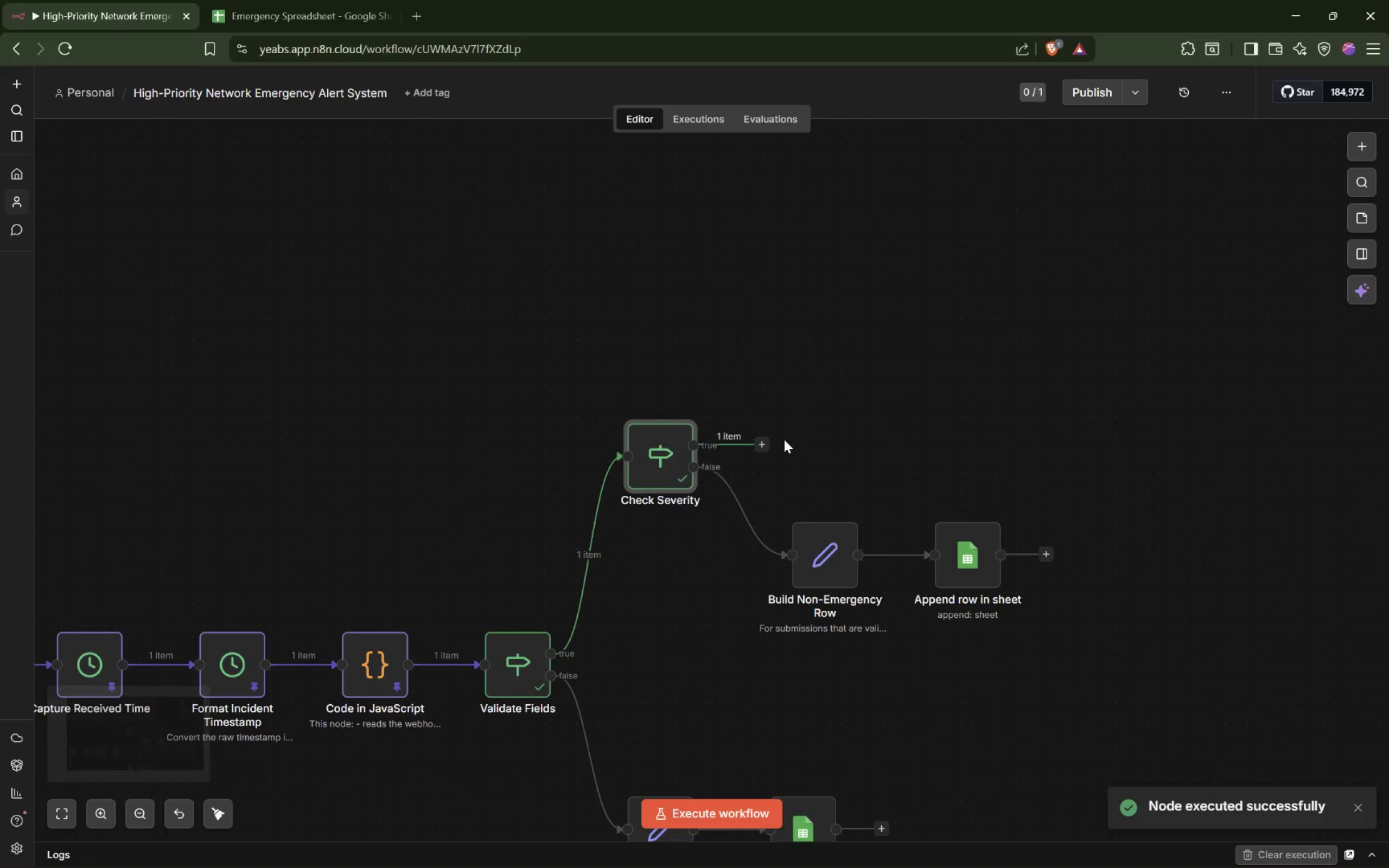 
left_click_drag(start_coordinate=[762, 444], to_coordinate=[774, 335])
 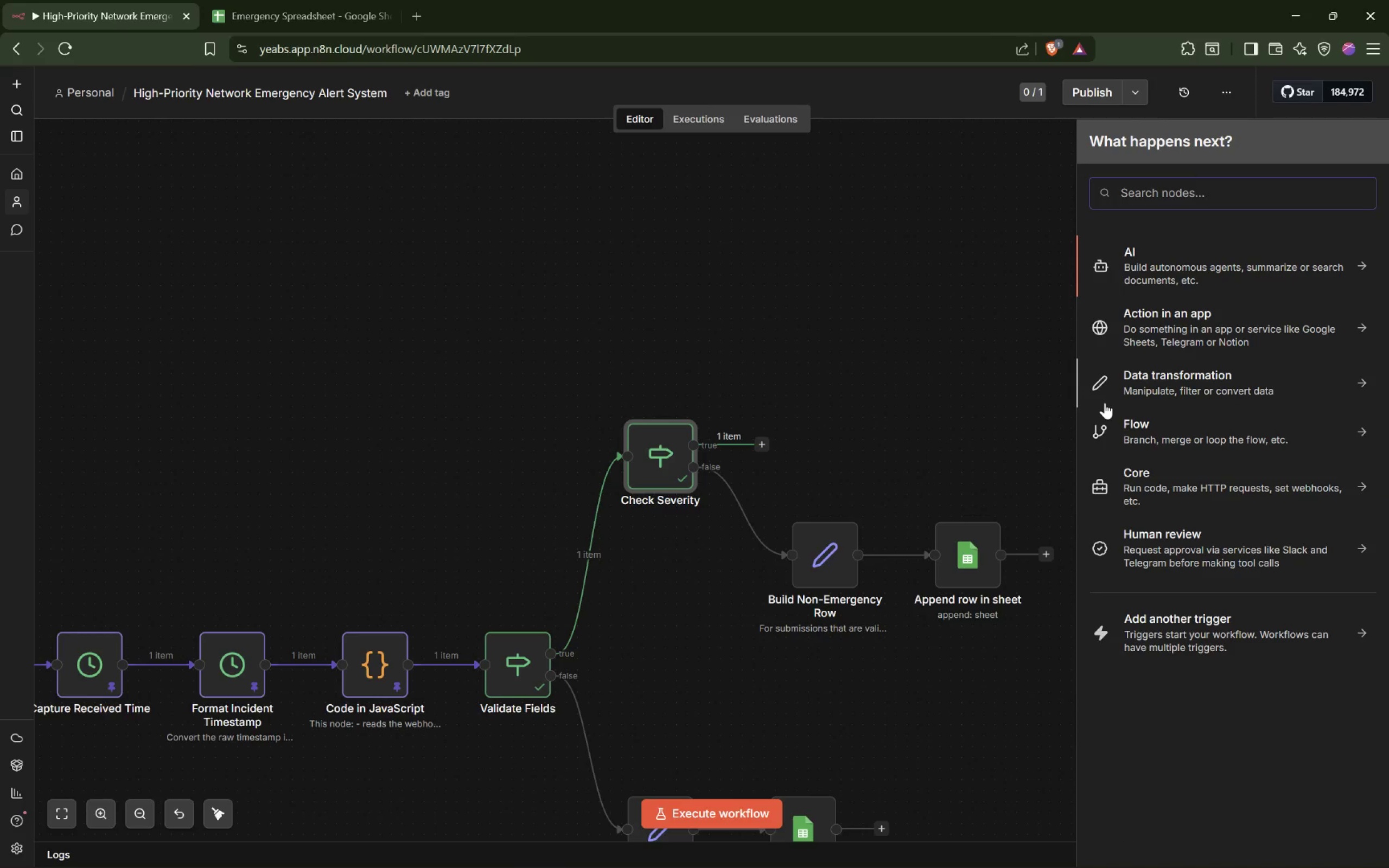 
wait(6.92)
 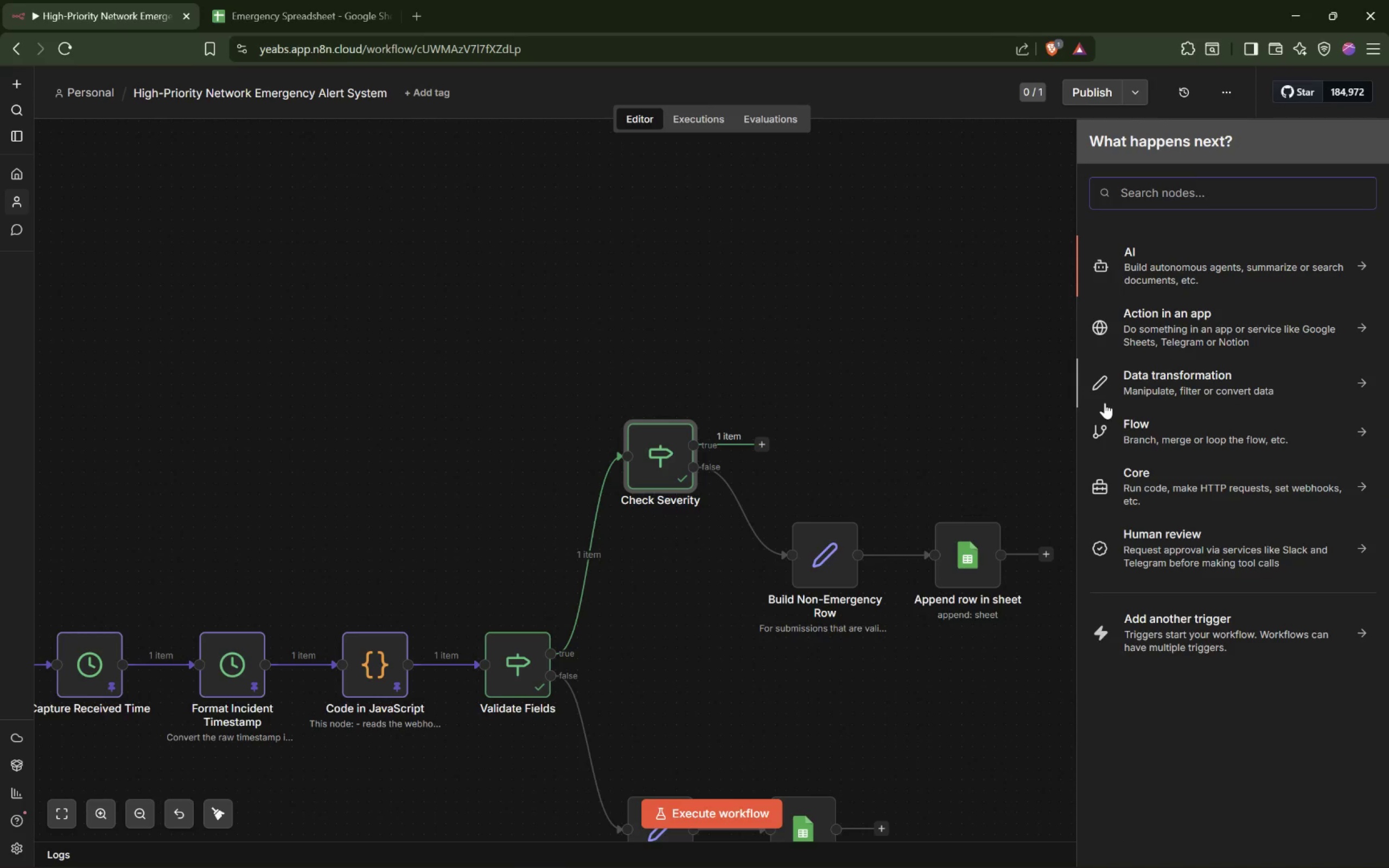 
type(Slack)
 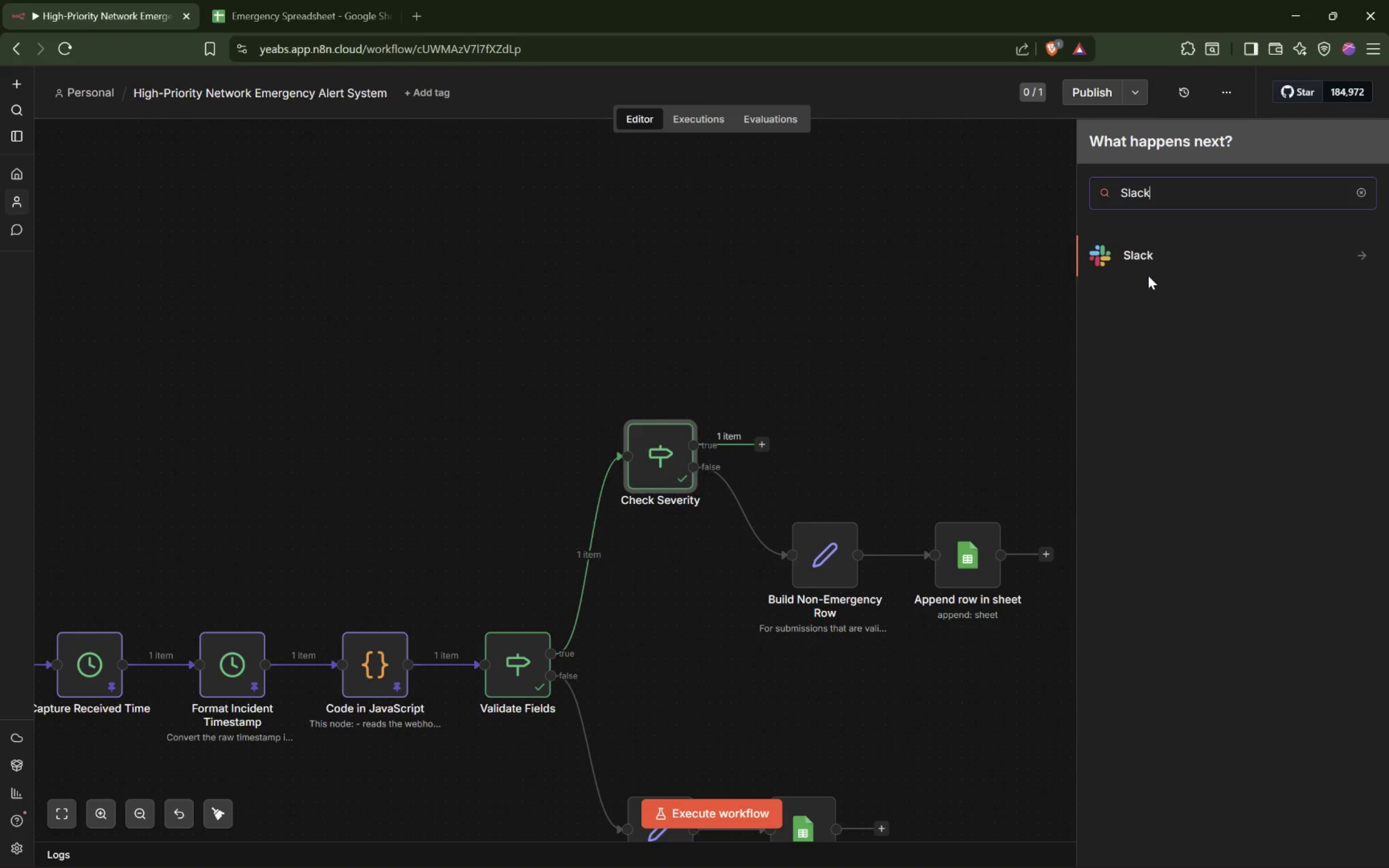 
mouse_move([1144, 276])
 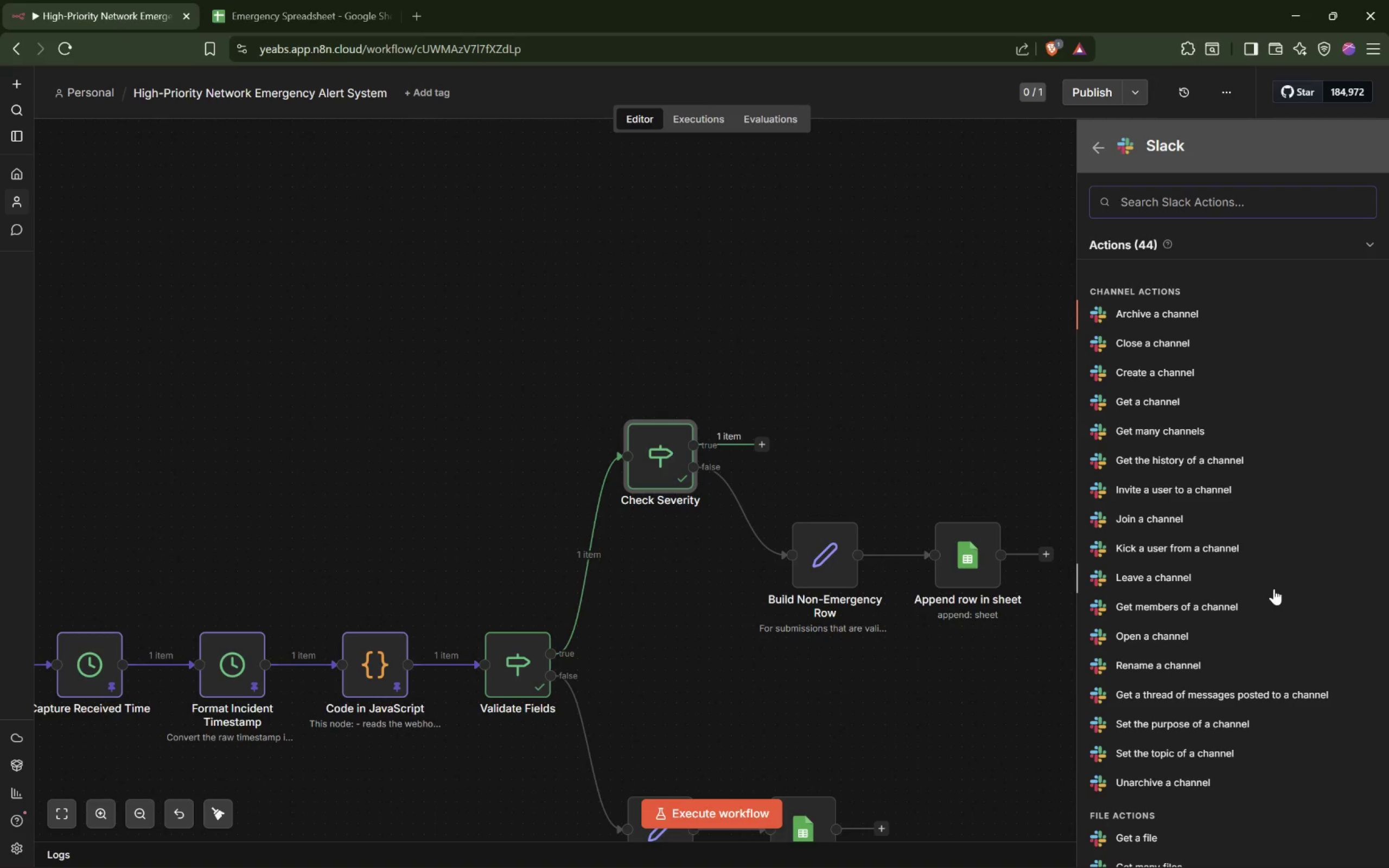 
scroll: coordinate [1254, 575], scroll_direction: down, amount: 5.0
 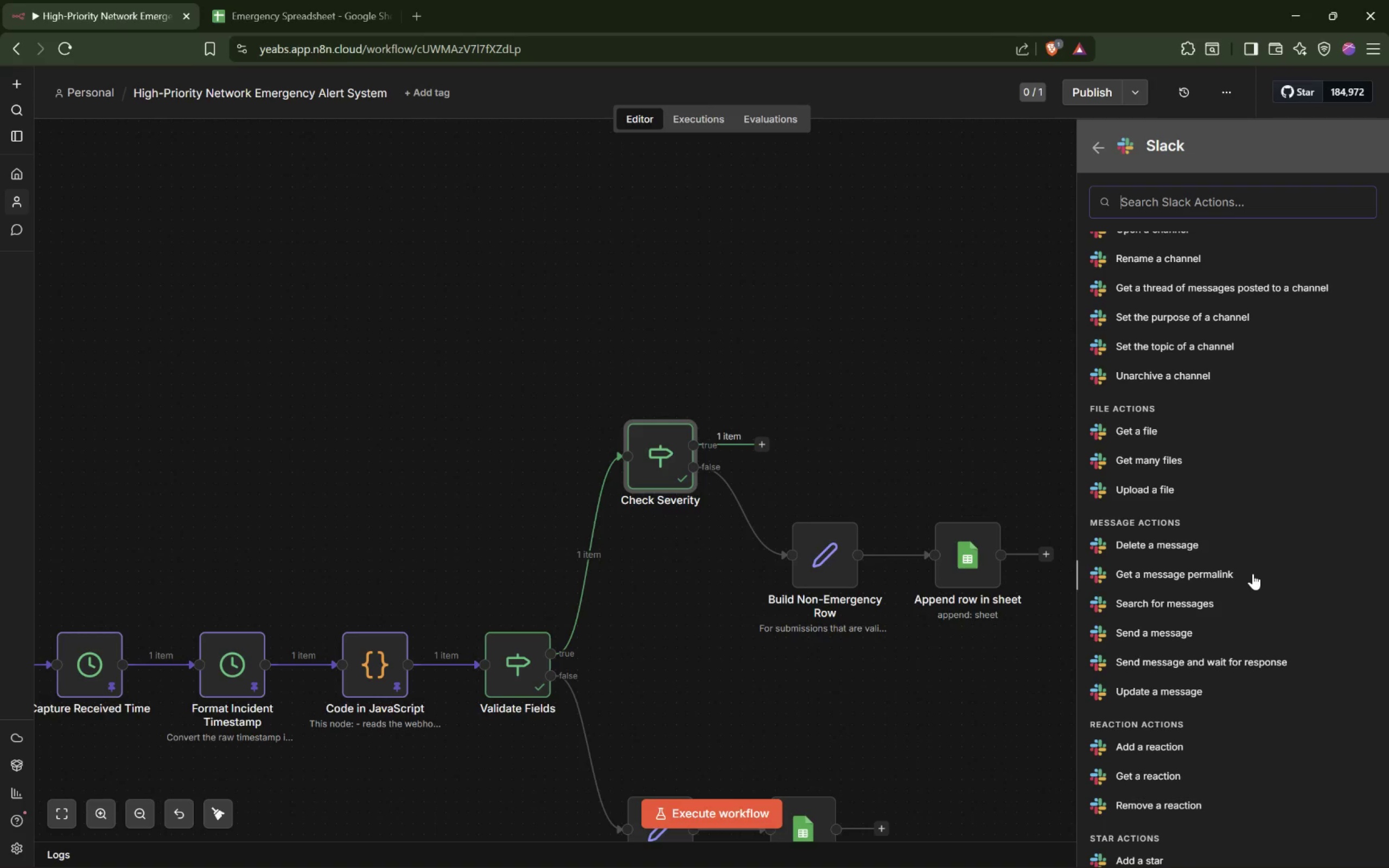 
key(Control+F)
 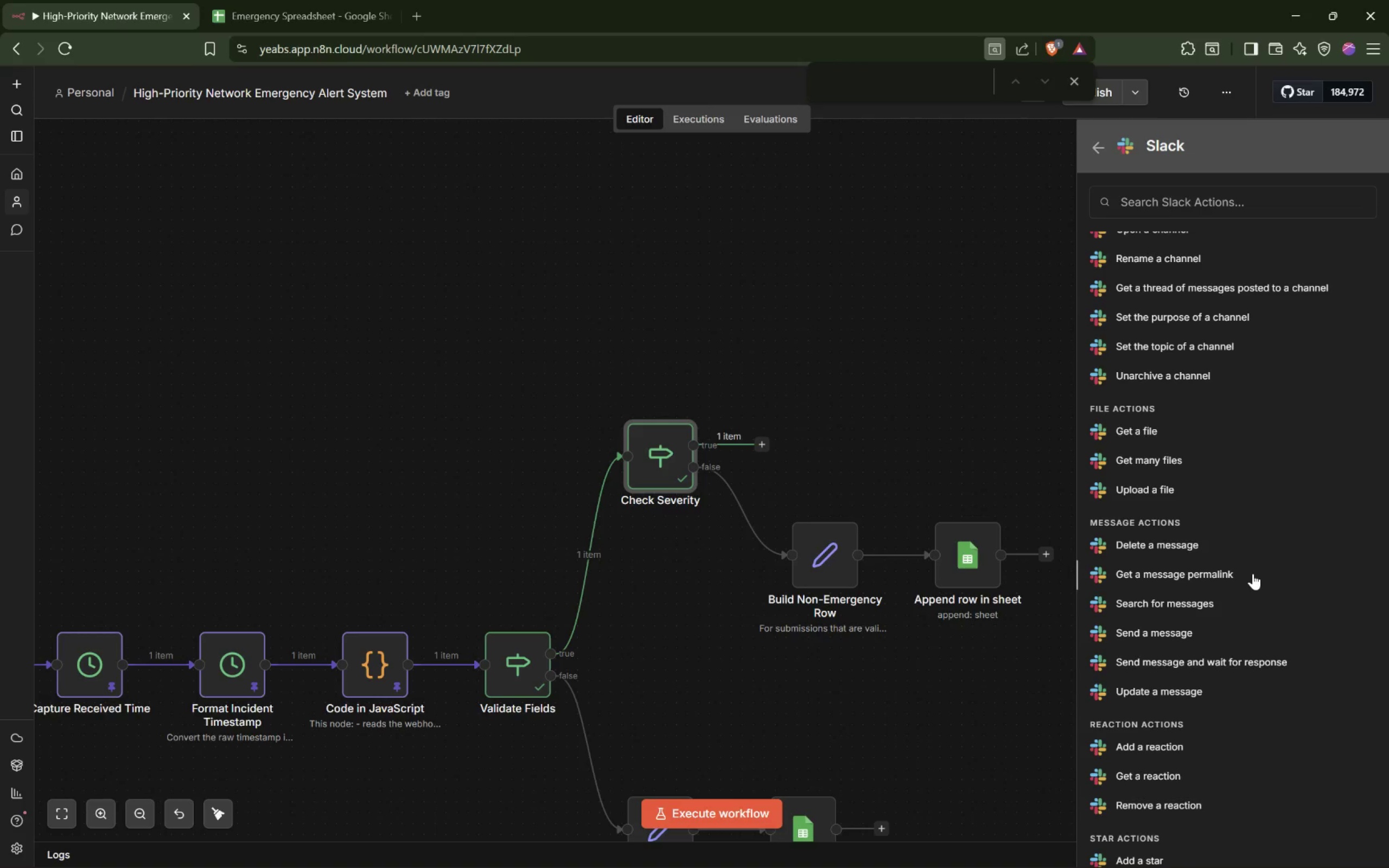 
type(post)
 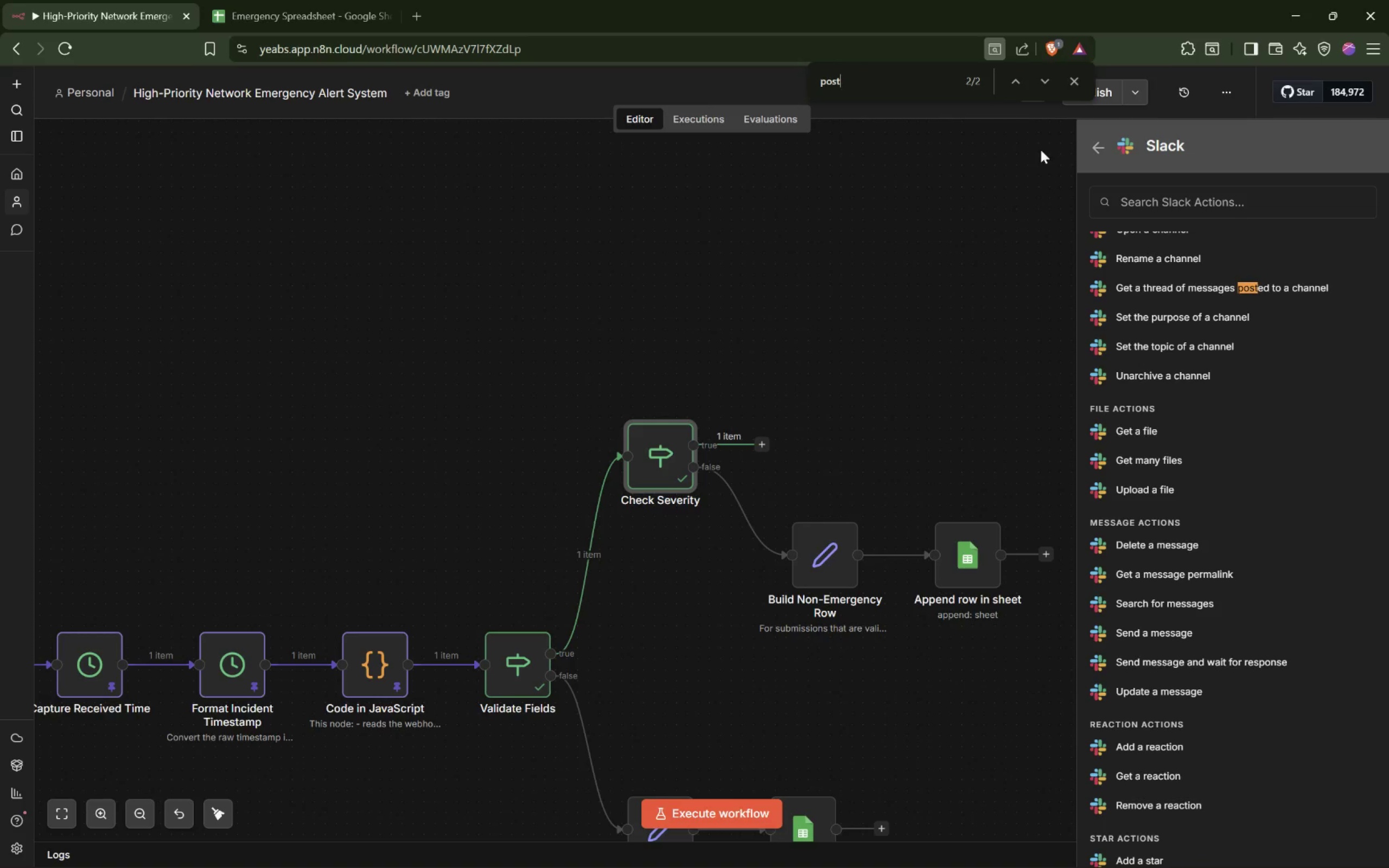 
left_click([1046, 83])
 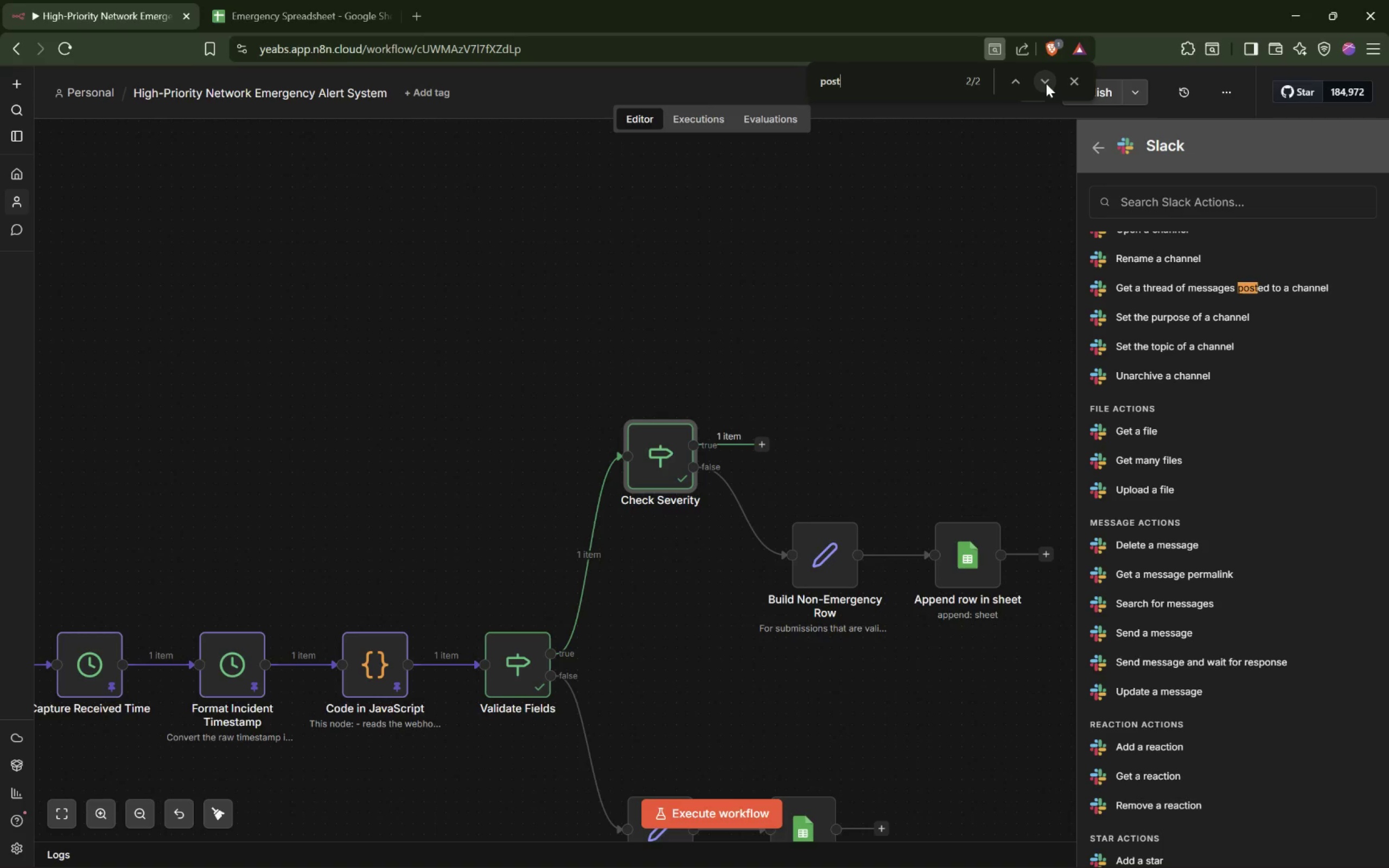 
left_click([1046, 84])
 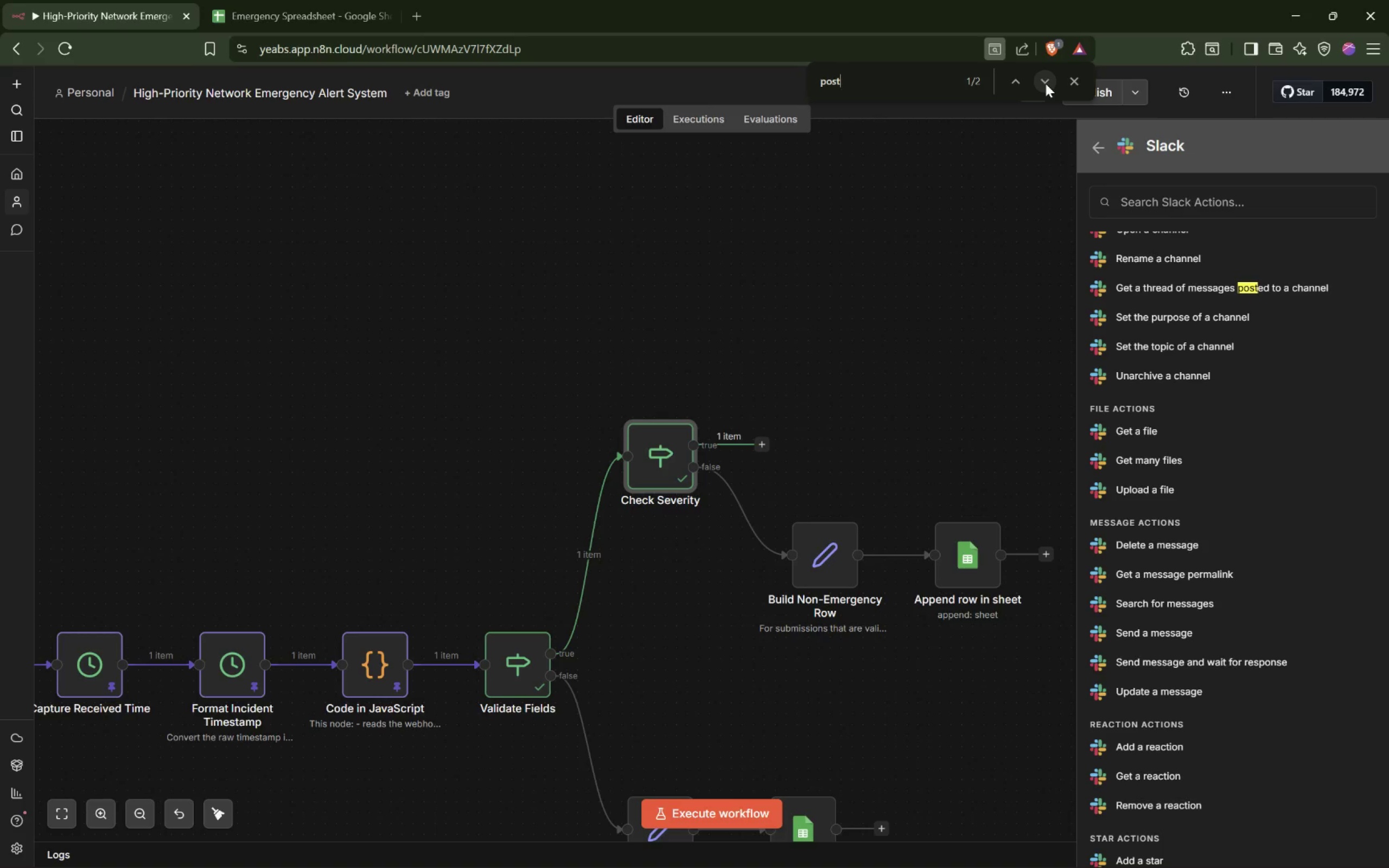 
left_click([1046, 84])
 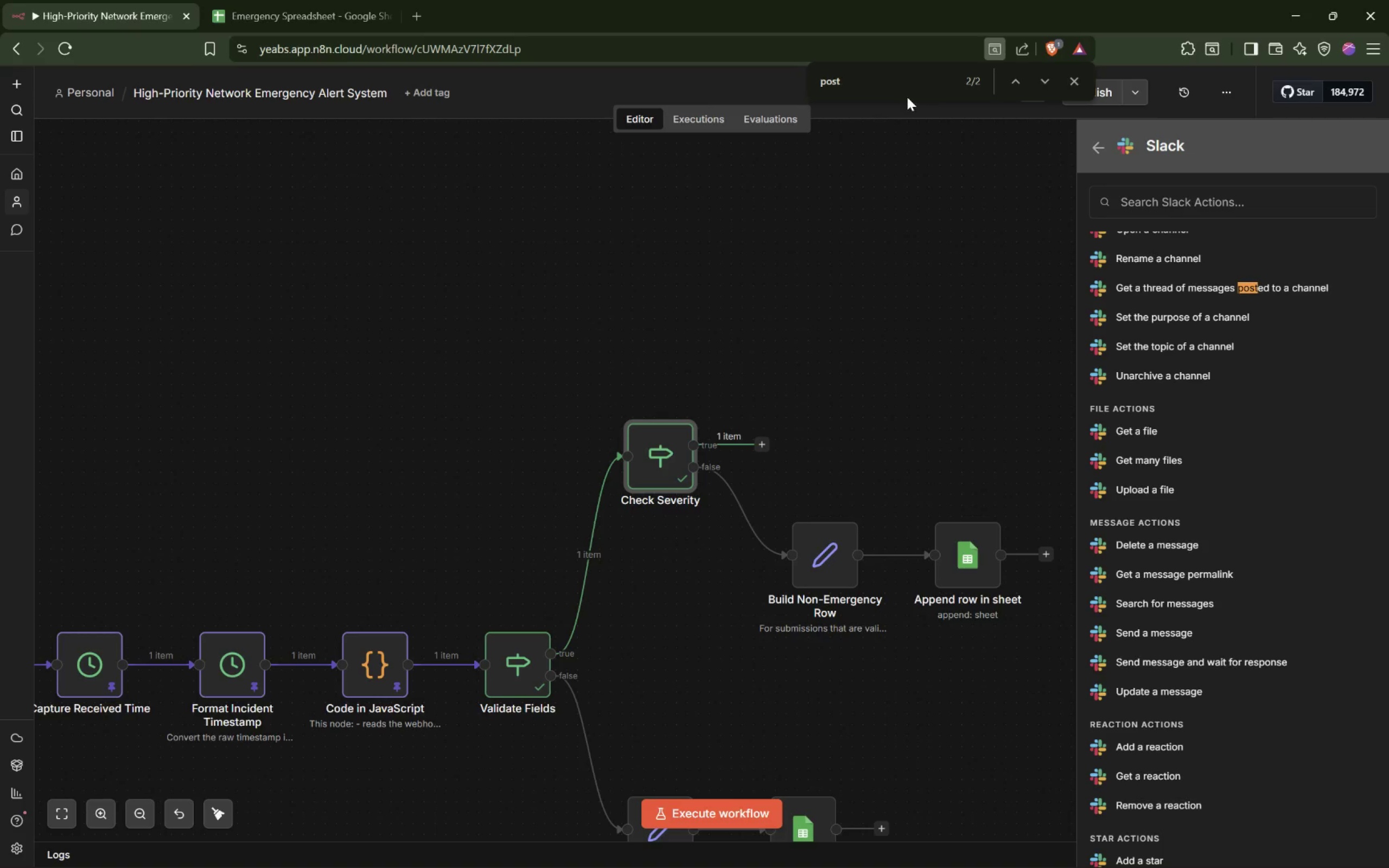 
triple_click([911, 83])
 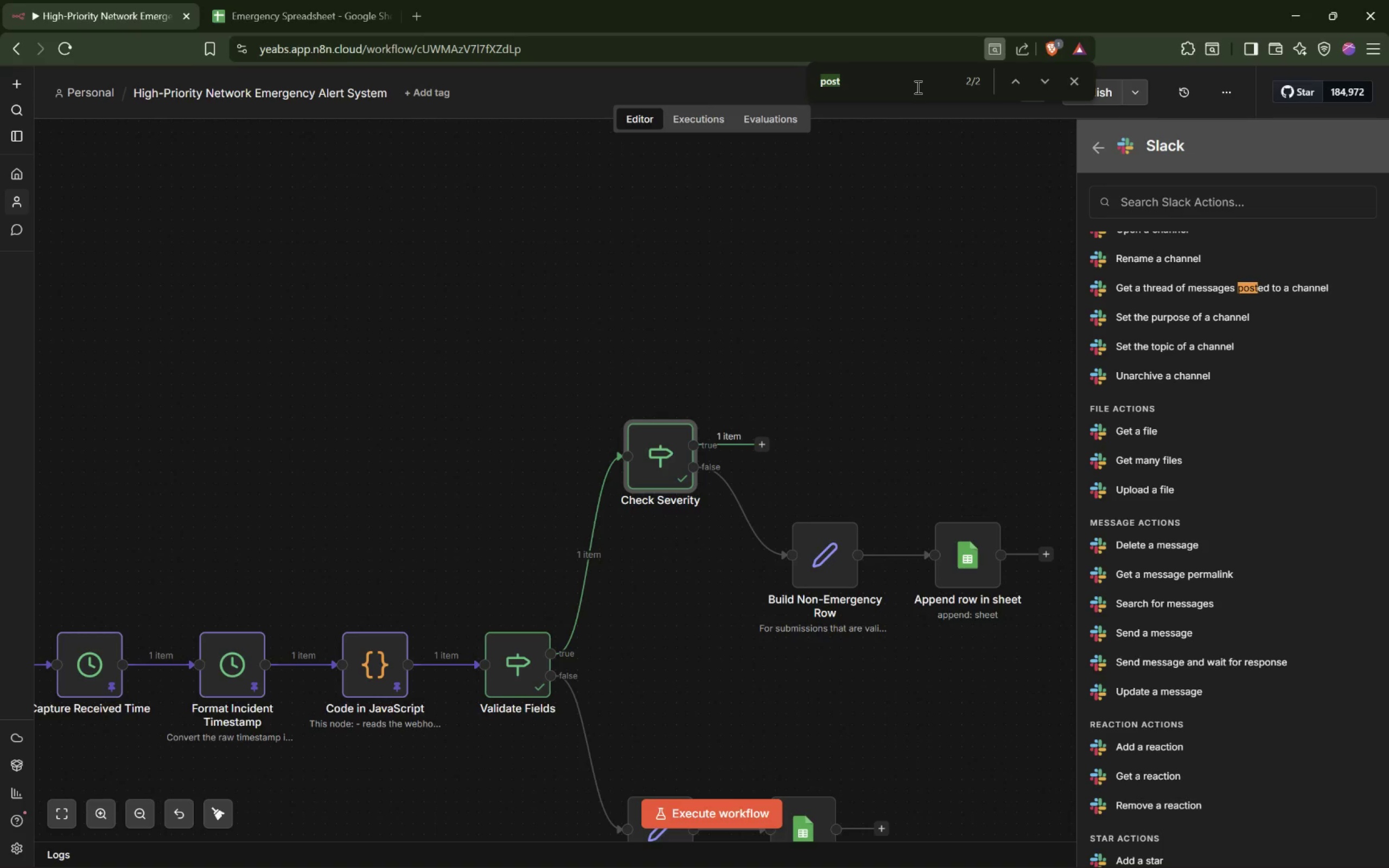 
type(Send)
 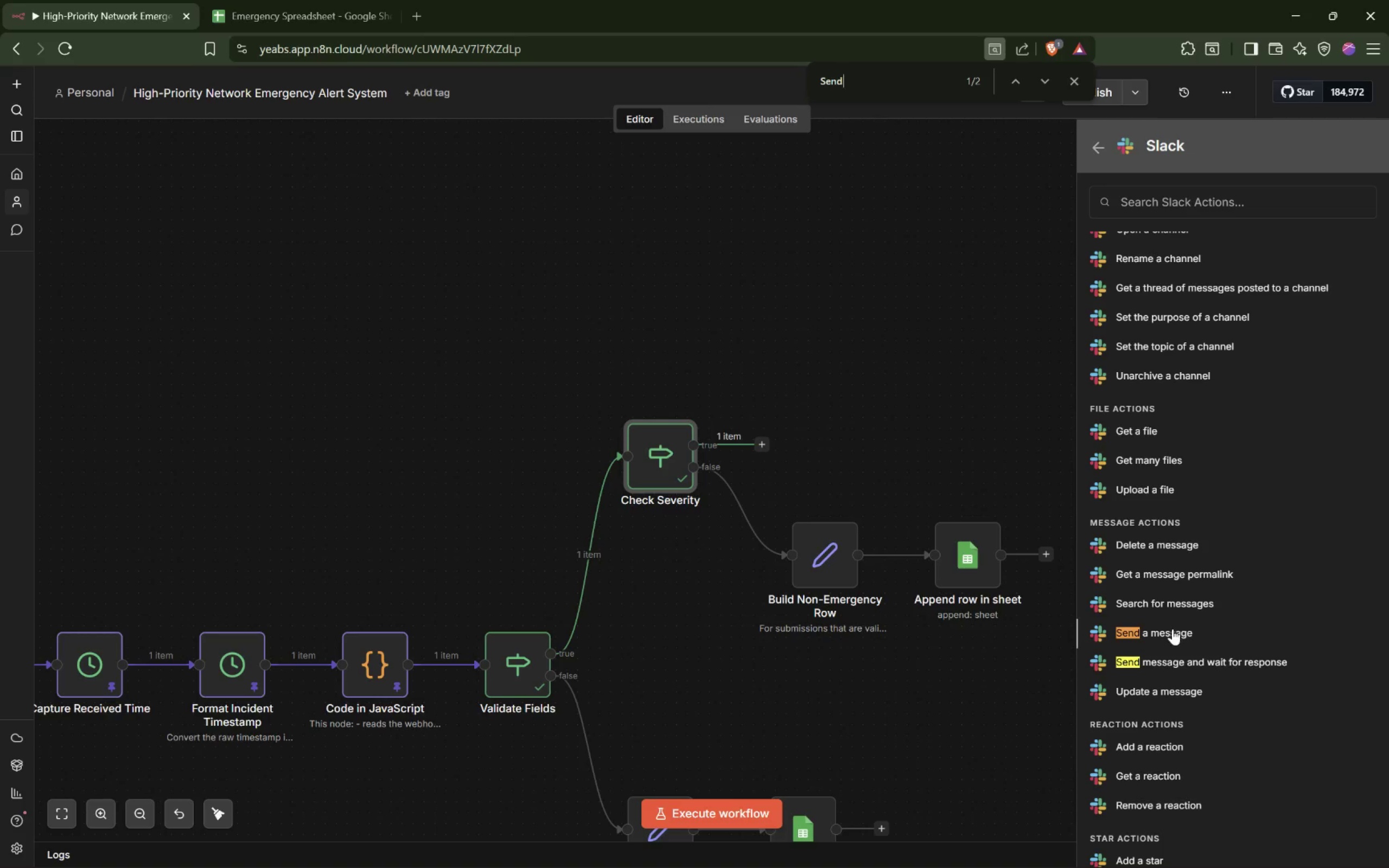 
left_click([1172, 630])
 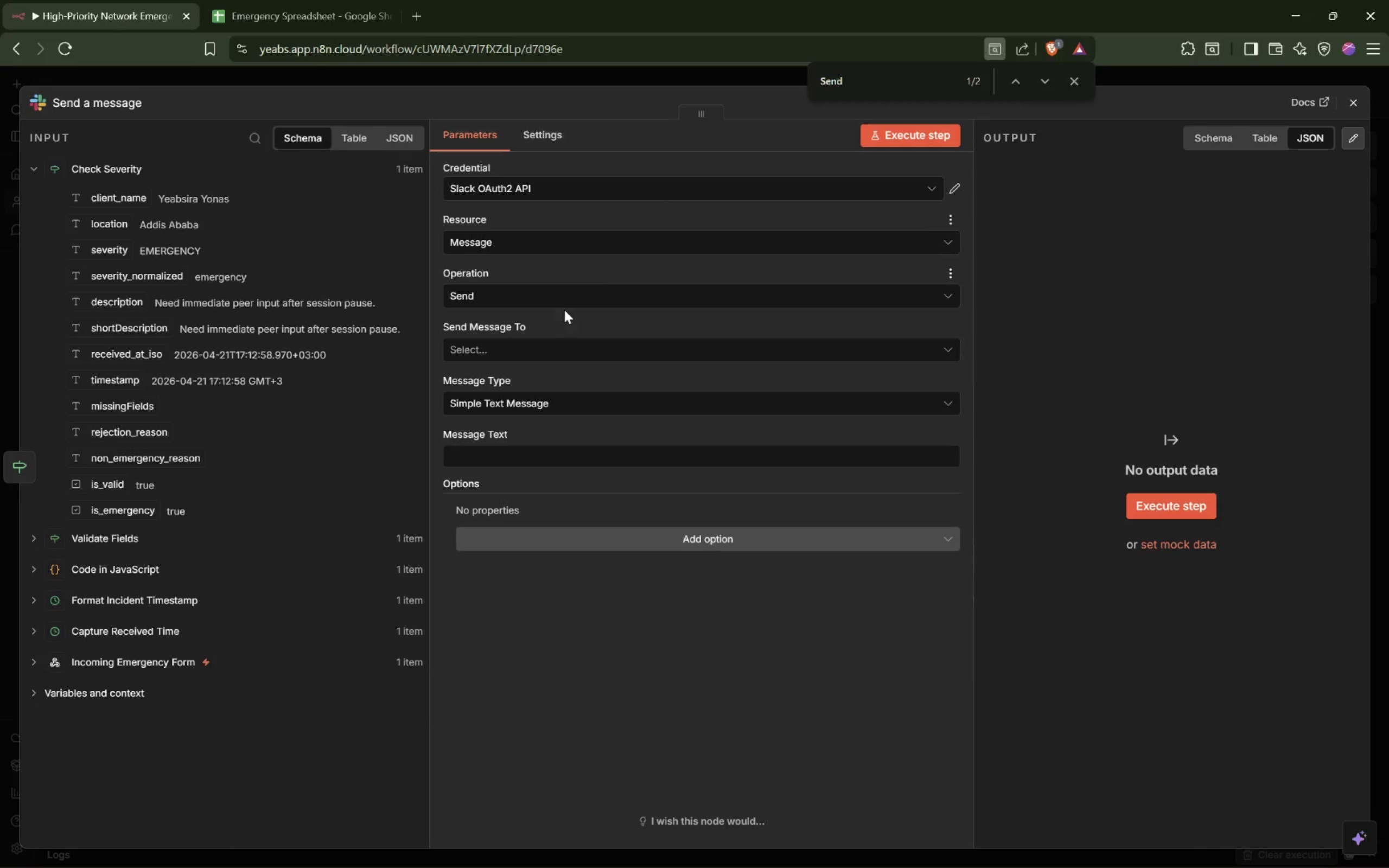 
left_click([530, 348])
 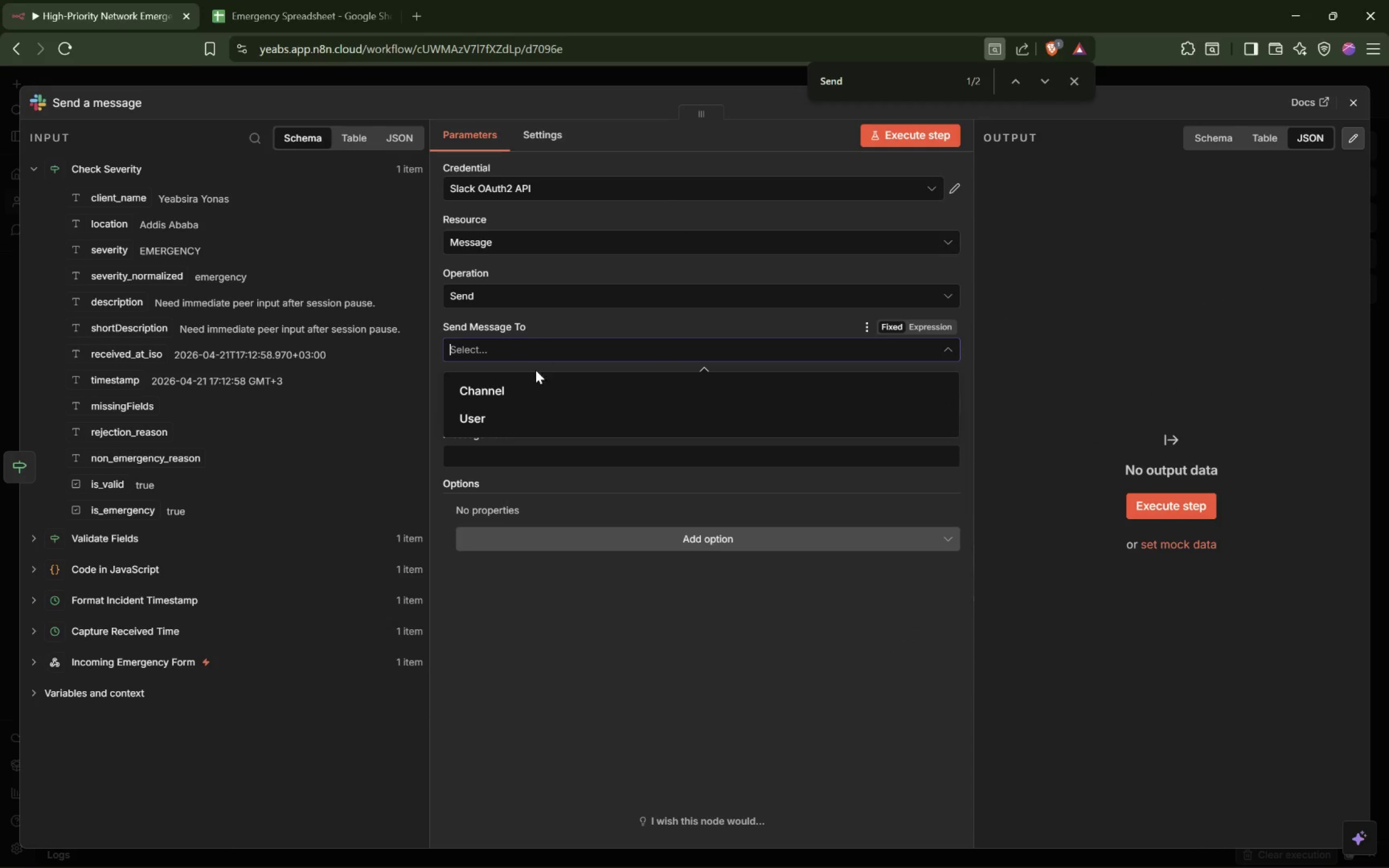 
left_click([529, 392])
 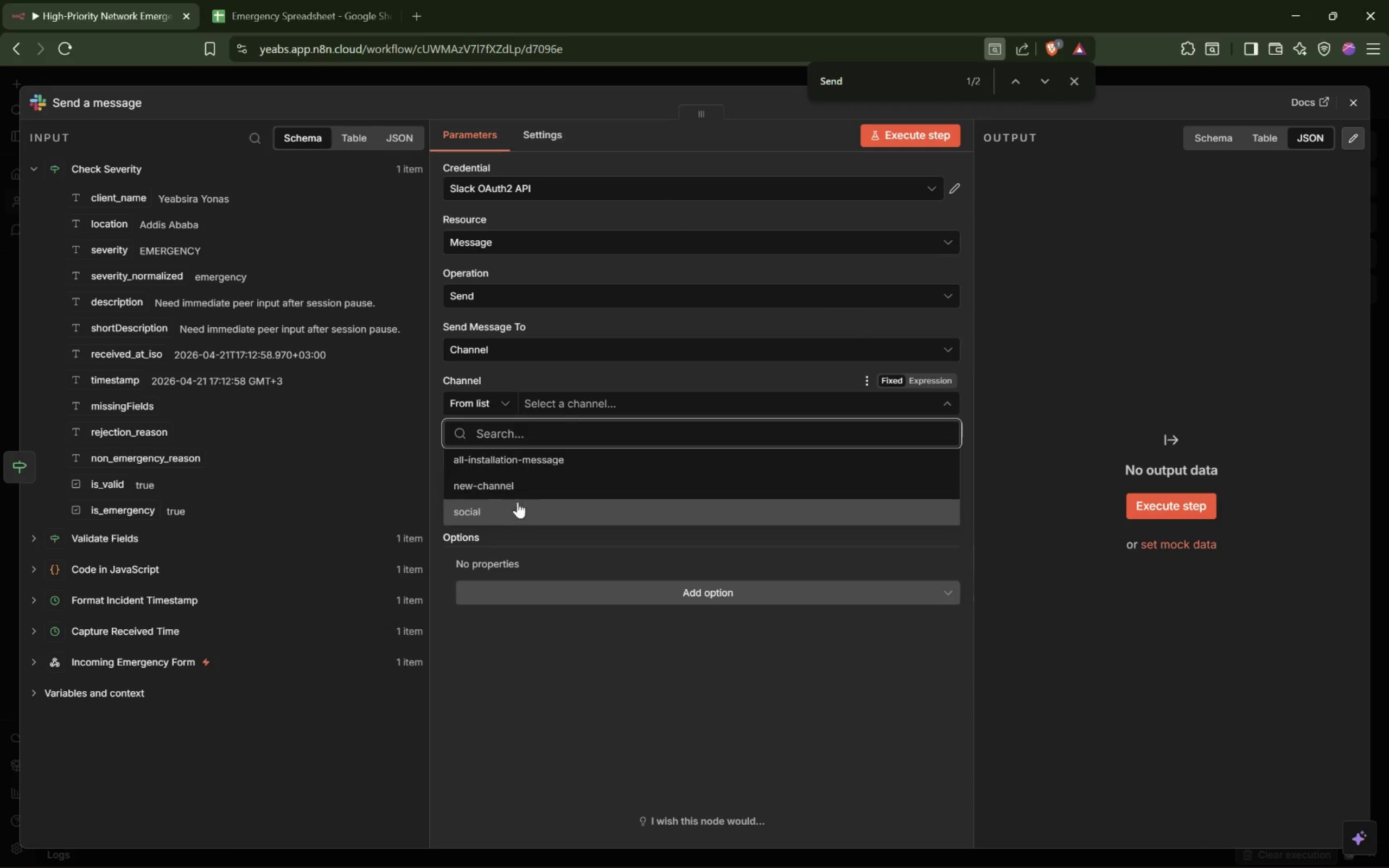 
left_click([511, 509])
 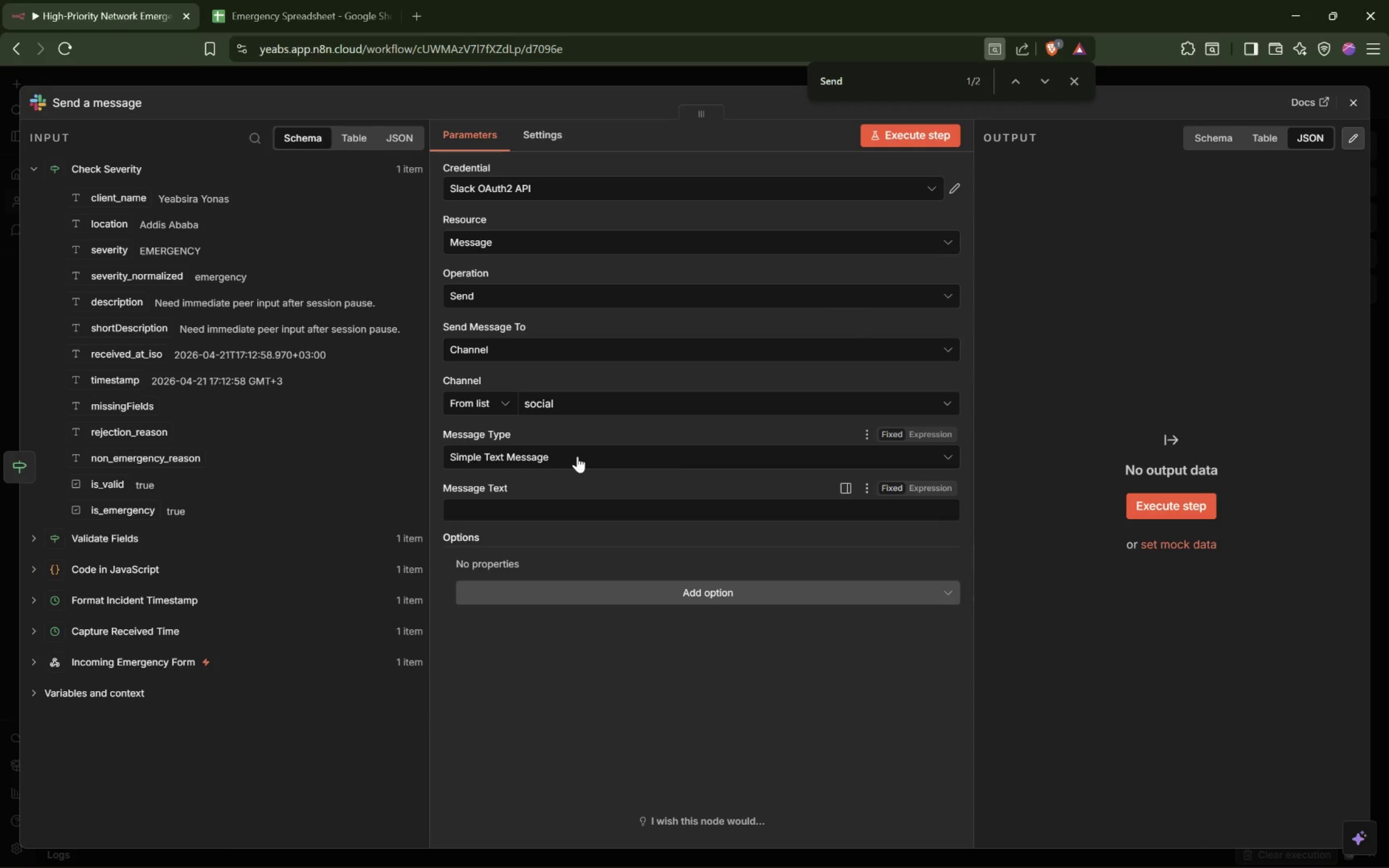 
left_click([578, 456])
 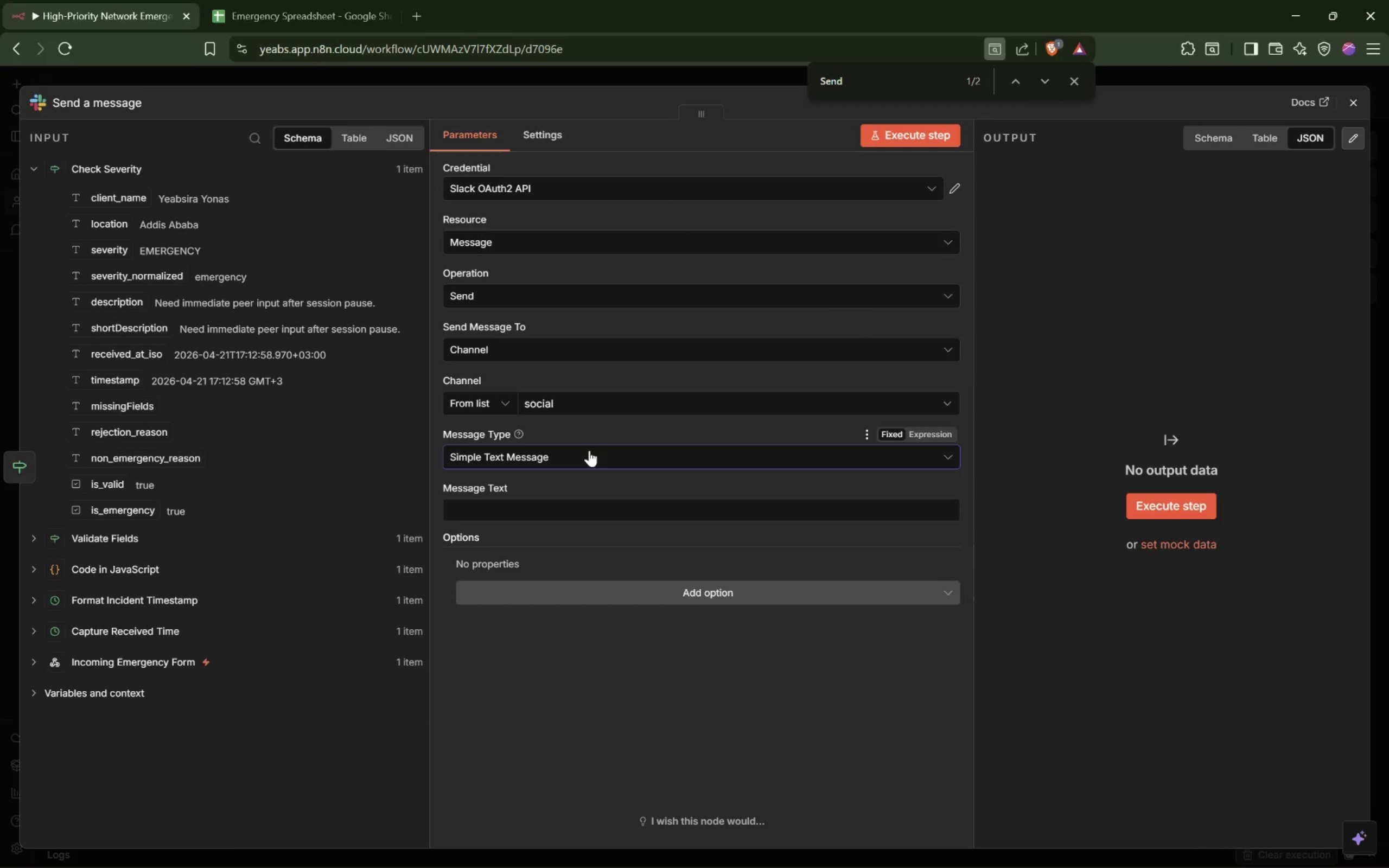 
left_click([589, 450])
 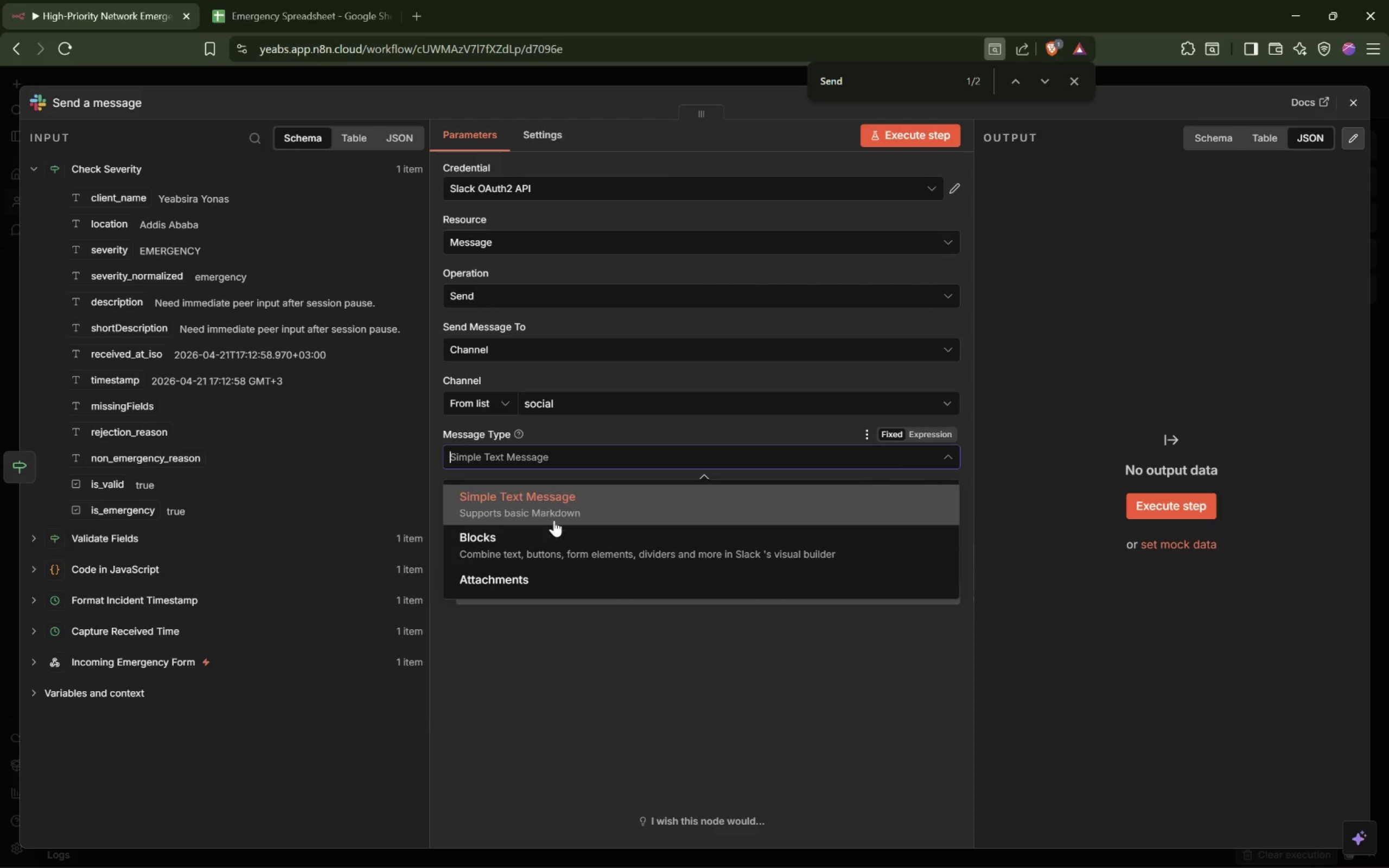 
left_click([552, 534])
 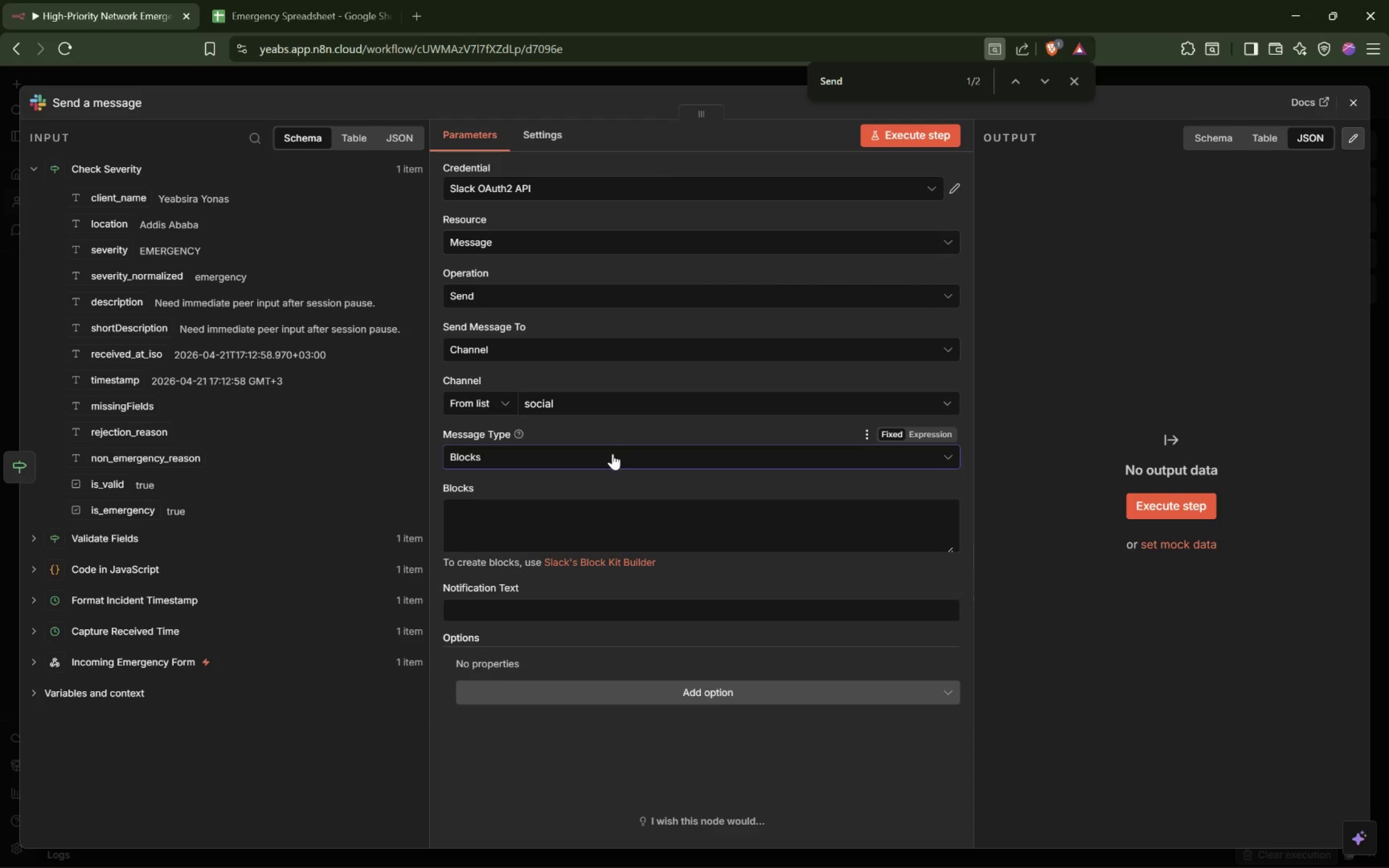 
left_click([616, 448])
 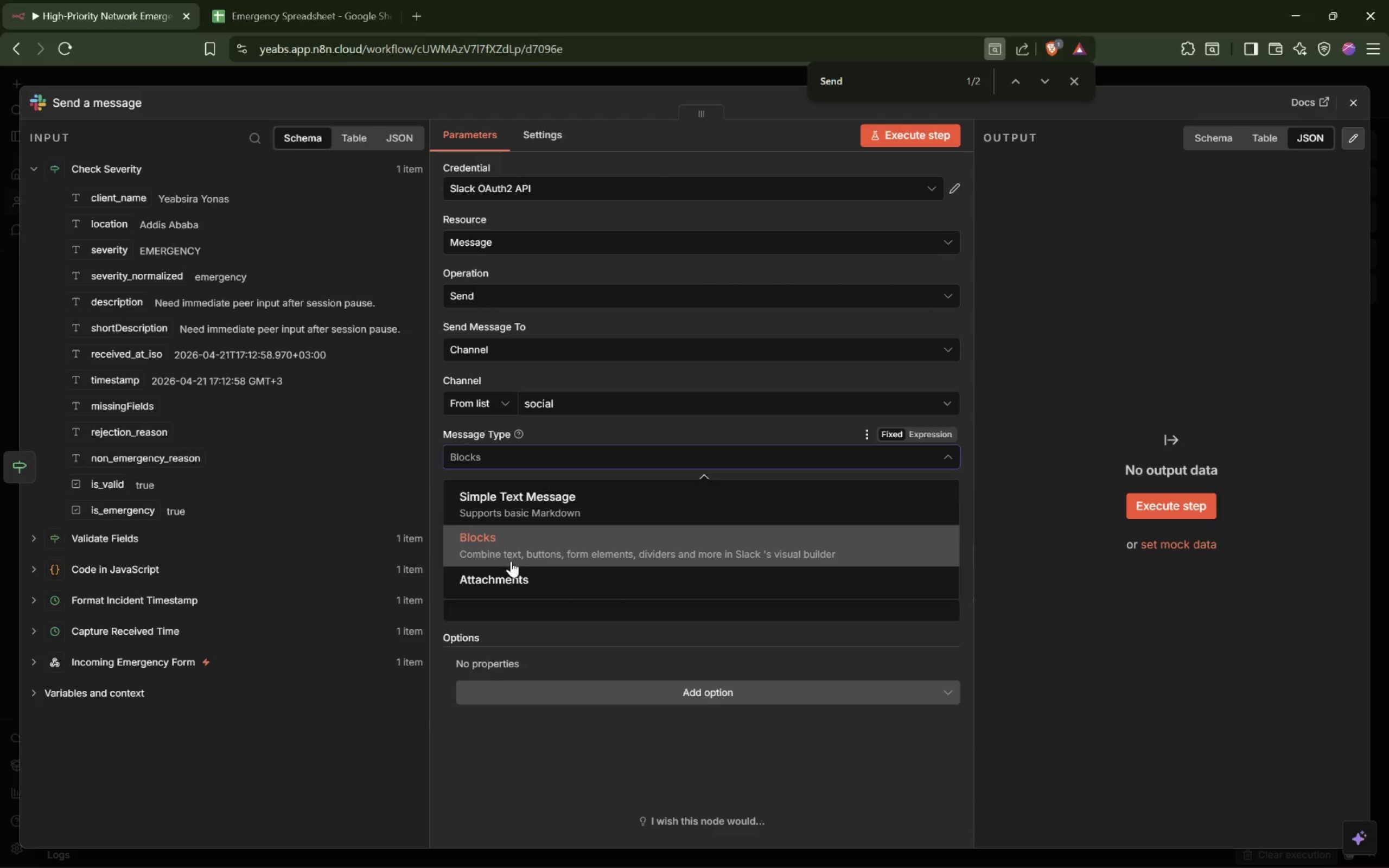 
left_click([513, 571])
 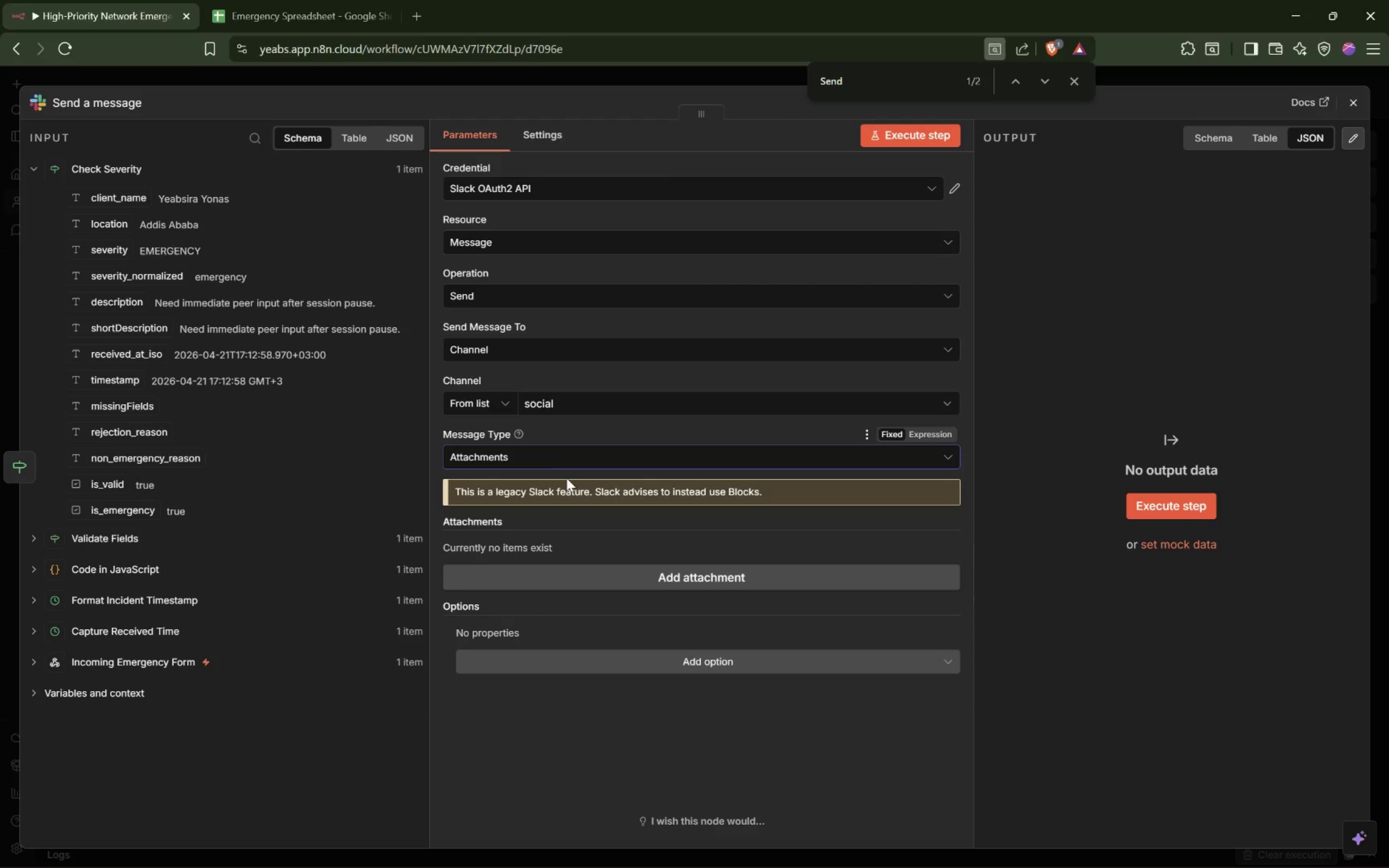 
left_click([582, 456])
 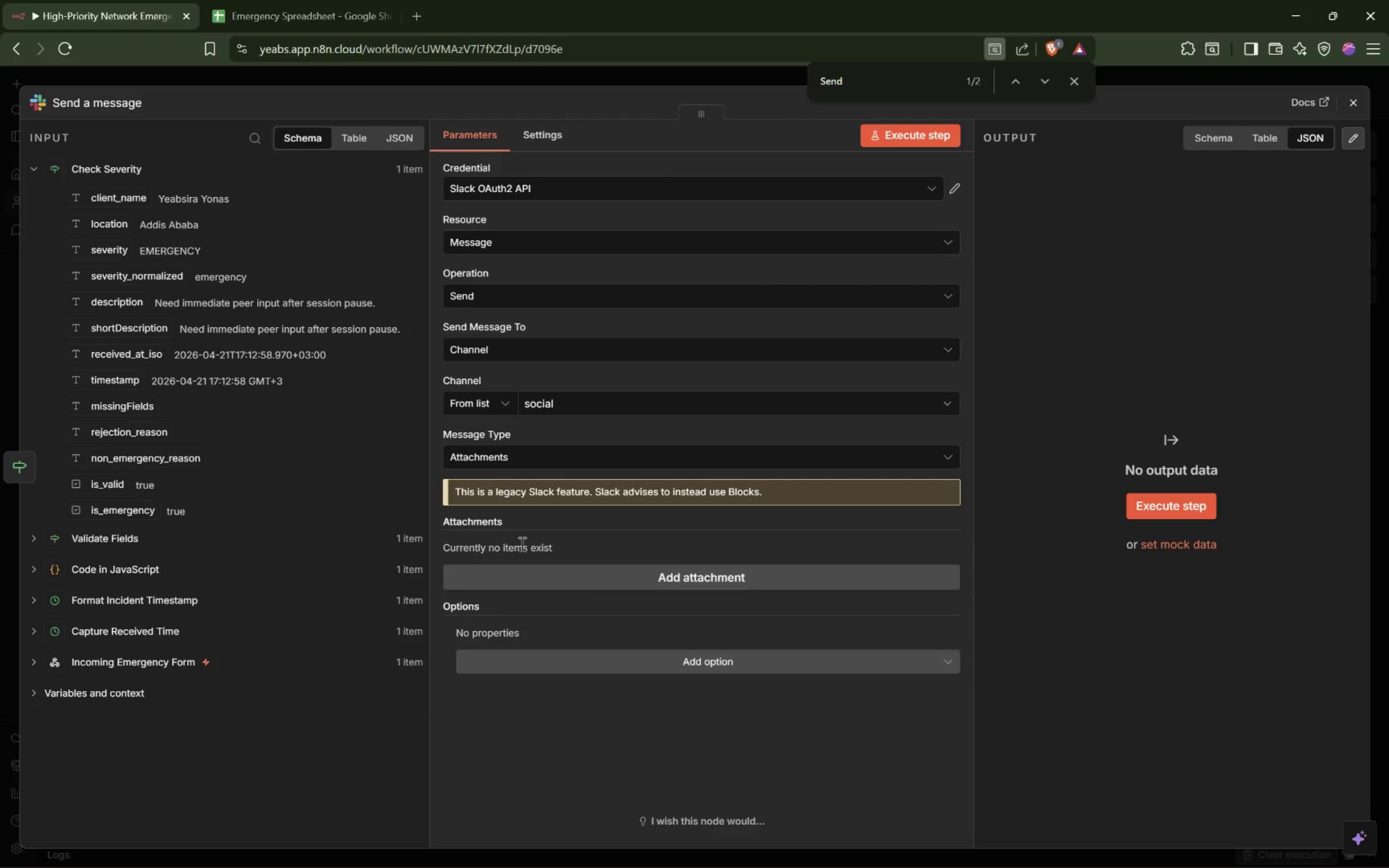 
left_click_drag(start_coordinate=[519, 482], to_coordinate=[684, 494])
 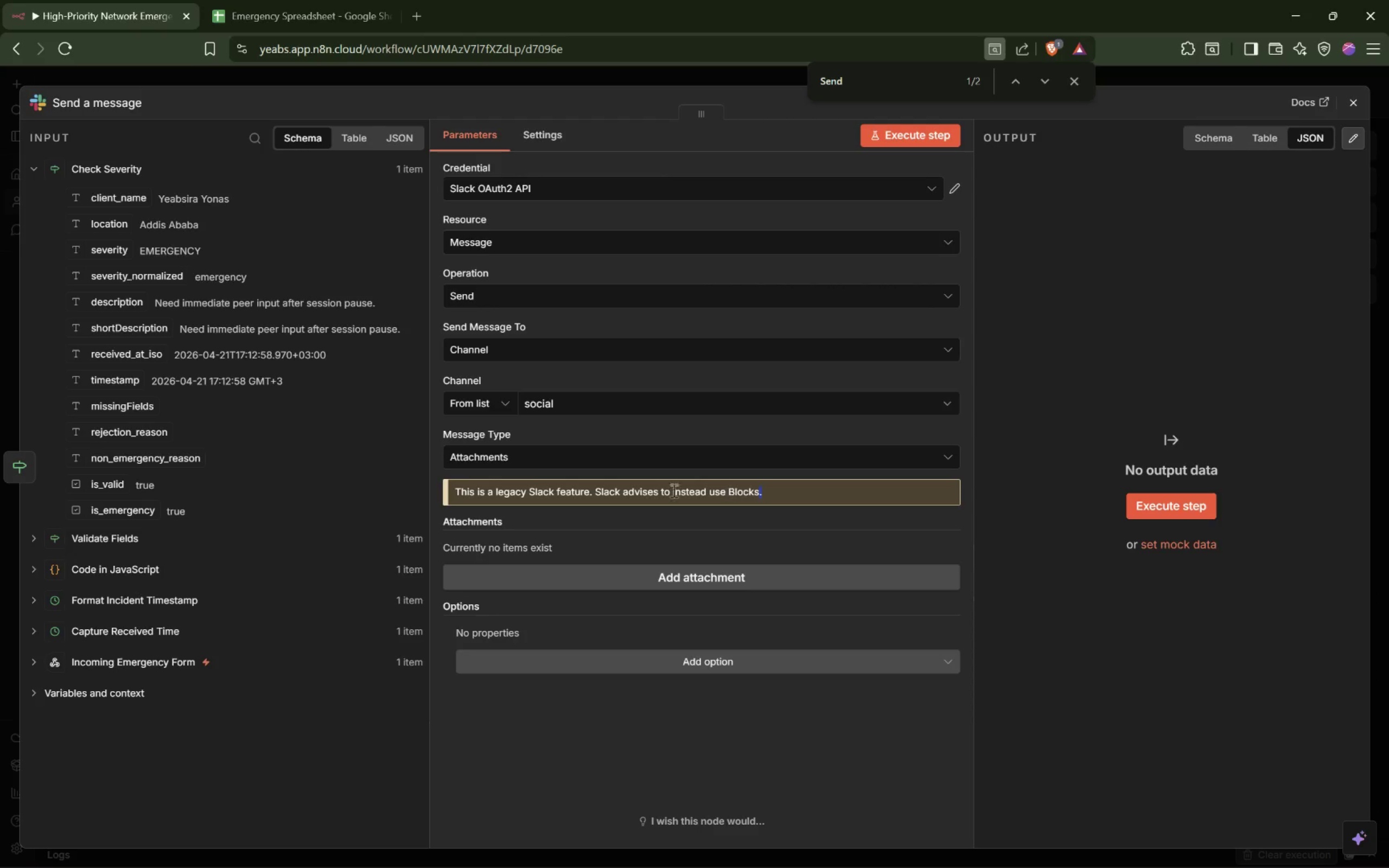 
left_click([598, 457])
 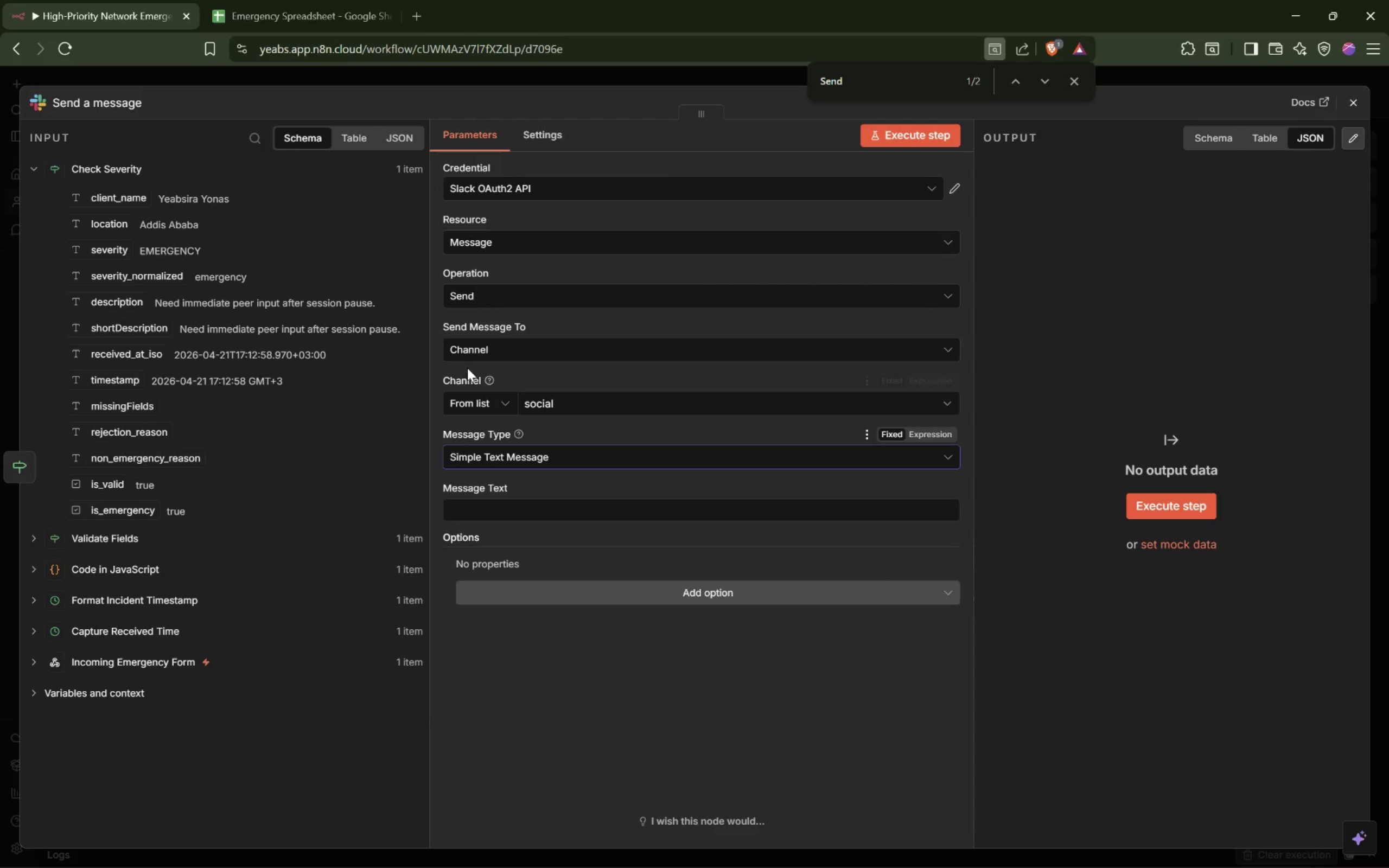 
double_click([114, 97])
 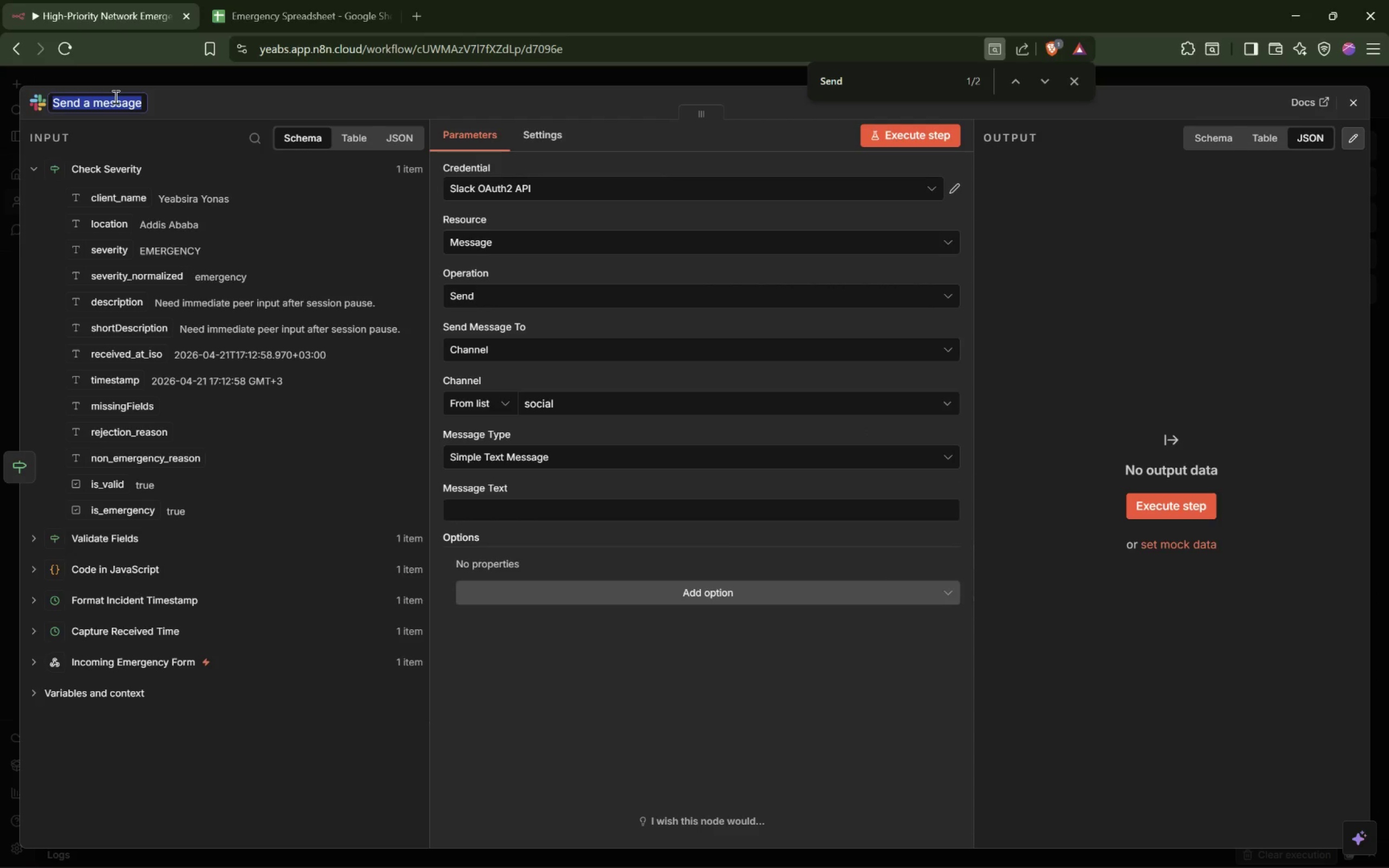 
type(Send Slack Alert)
 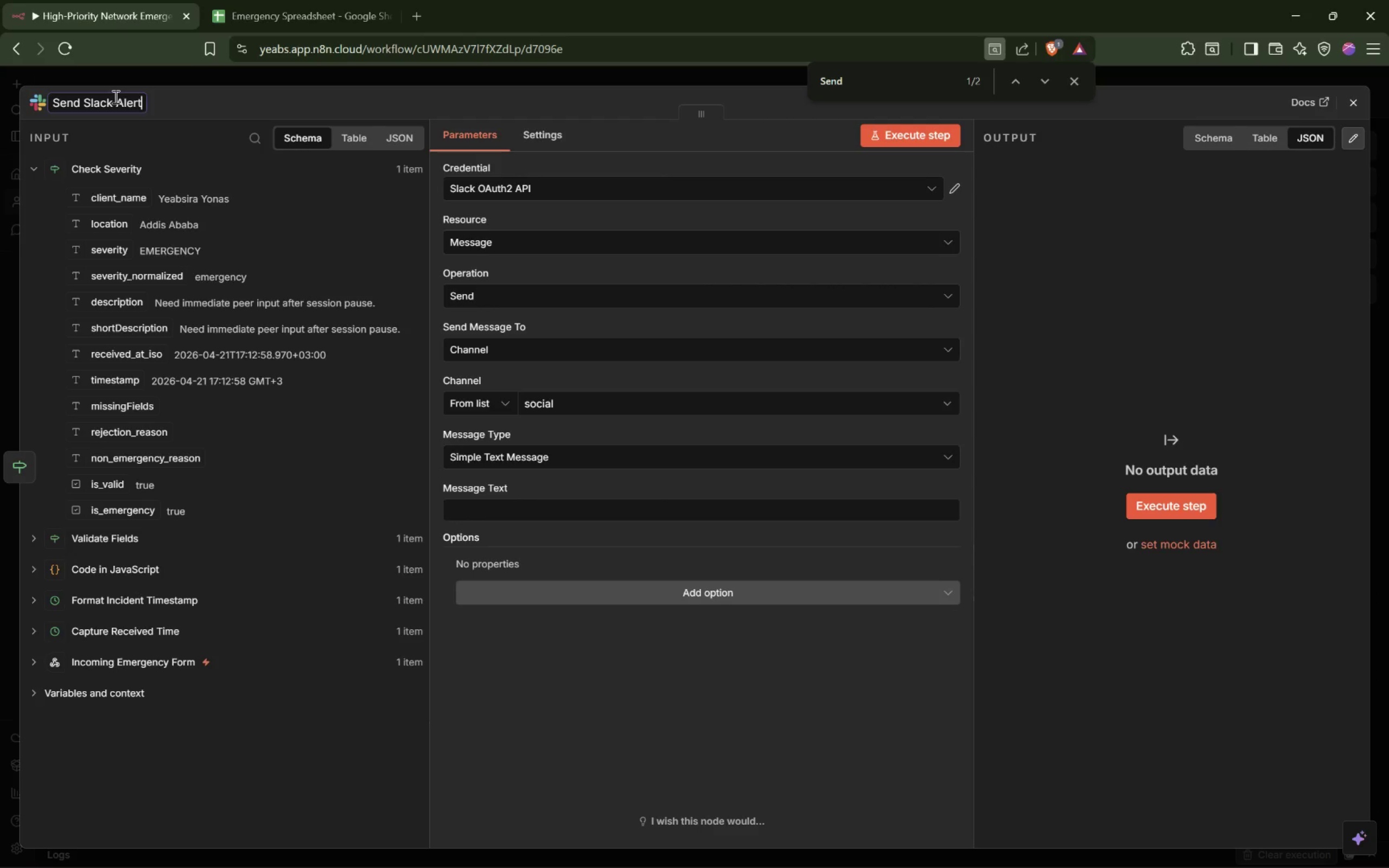 
key(Enter)
 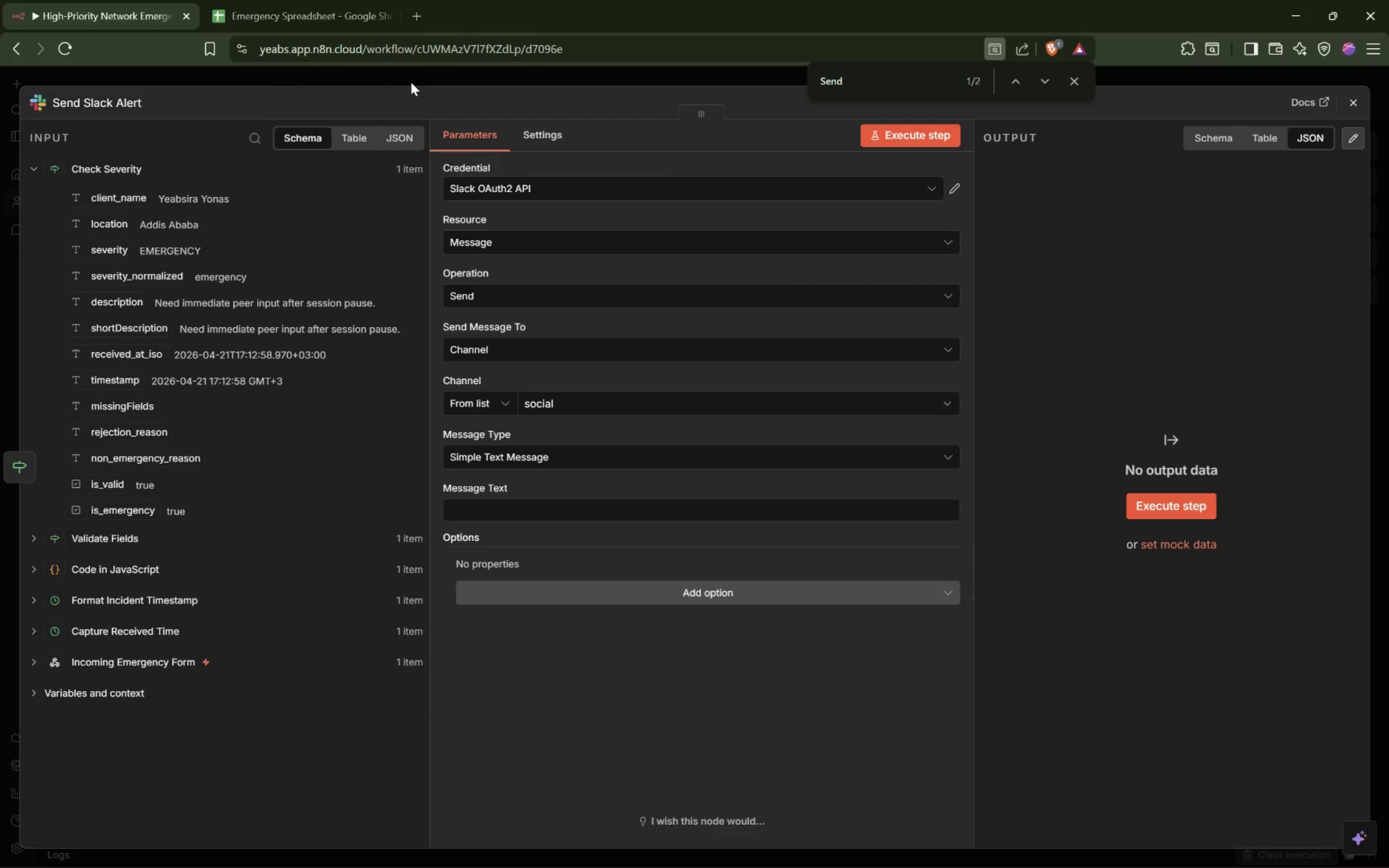 
left_click([375, 98])
 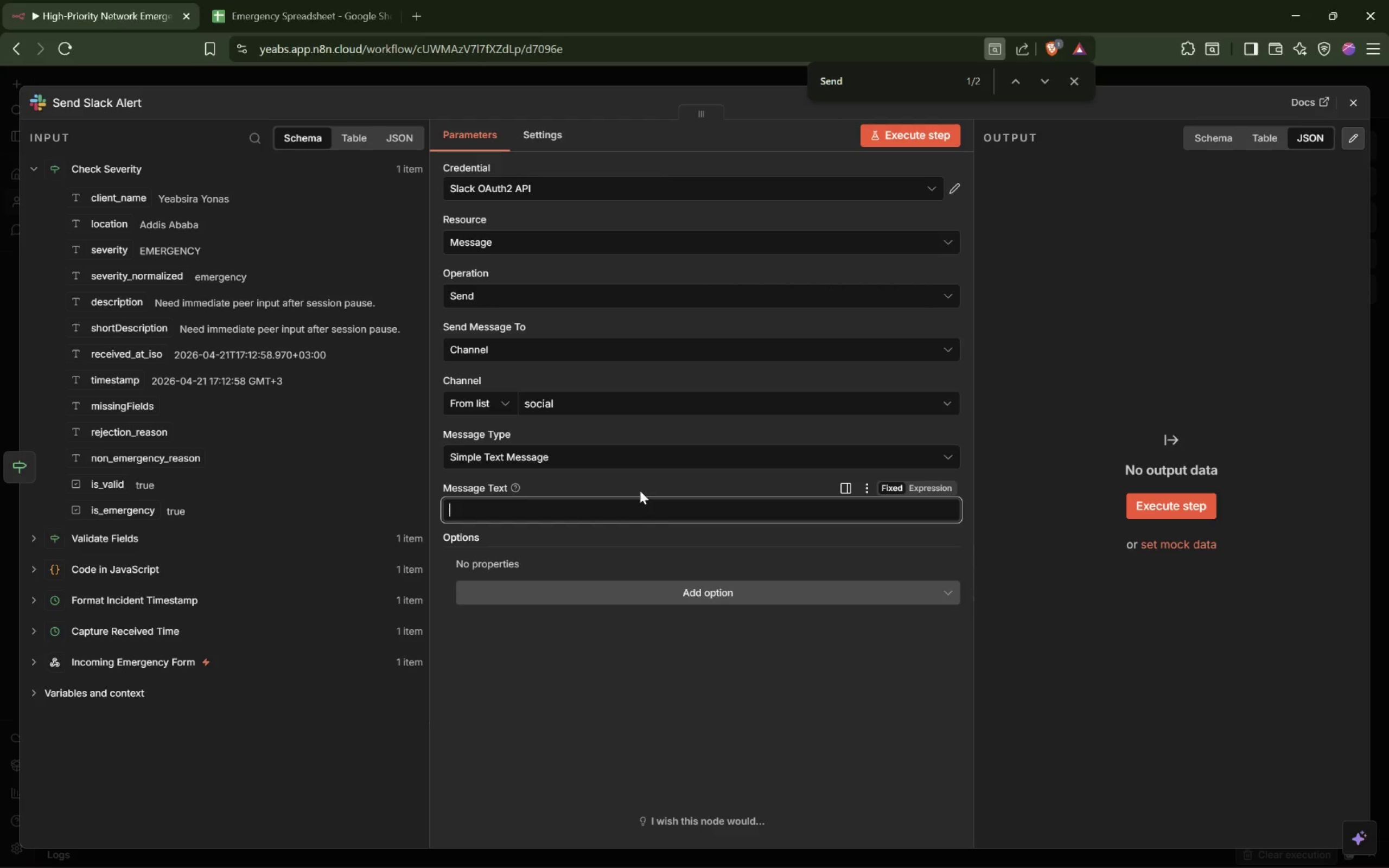 
wait(67.51)
 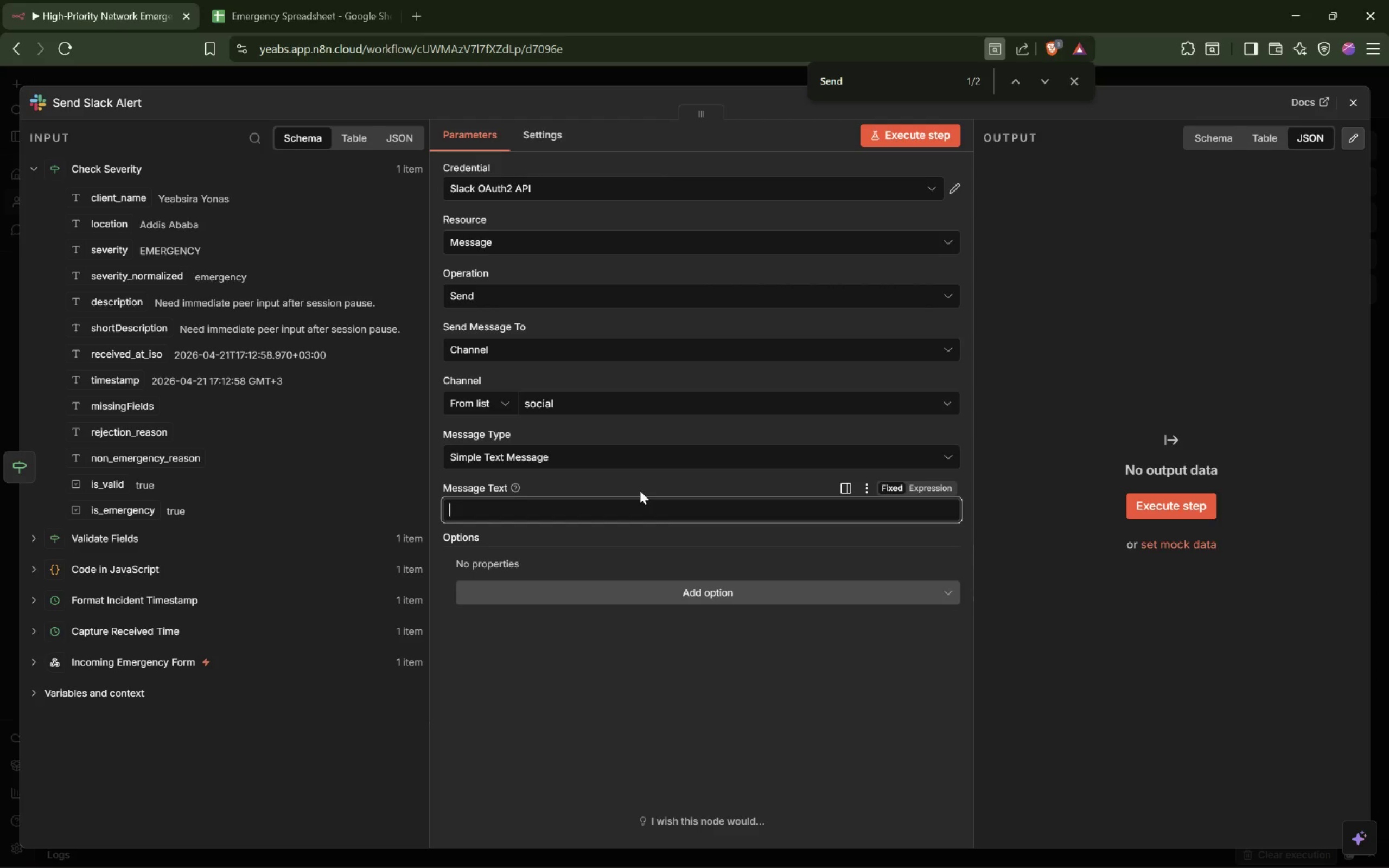 
scroll: coordinate [782, 540], scroll_direction: down, amount: 6.0
 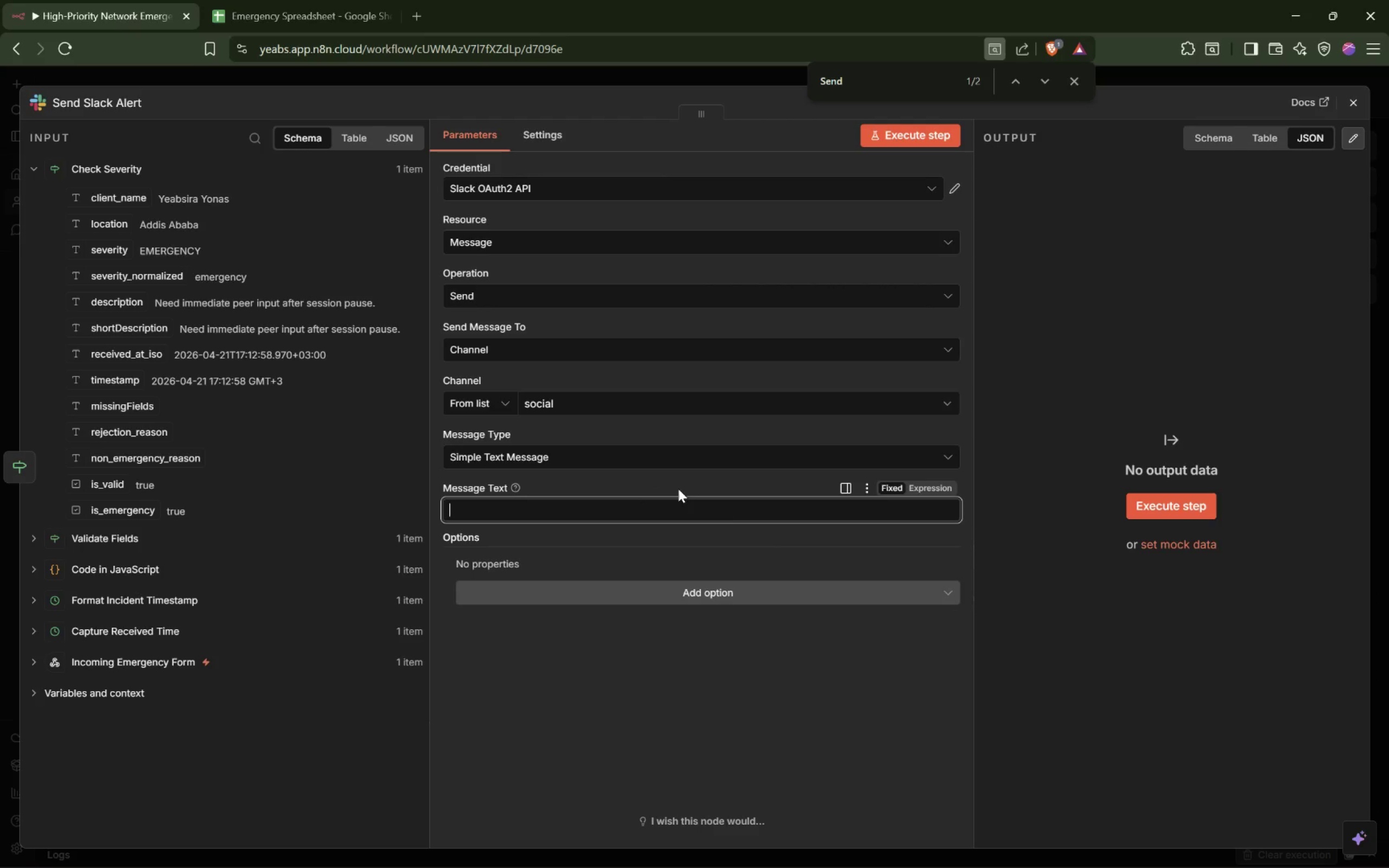 
left_click([664, 506])
 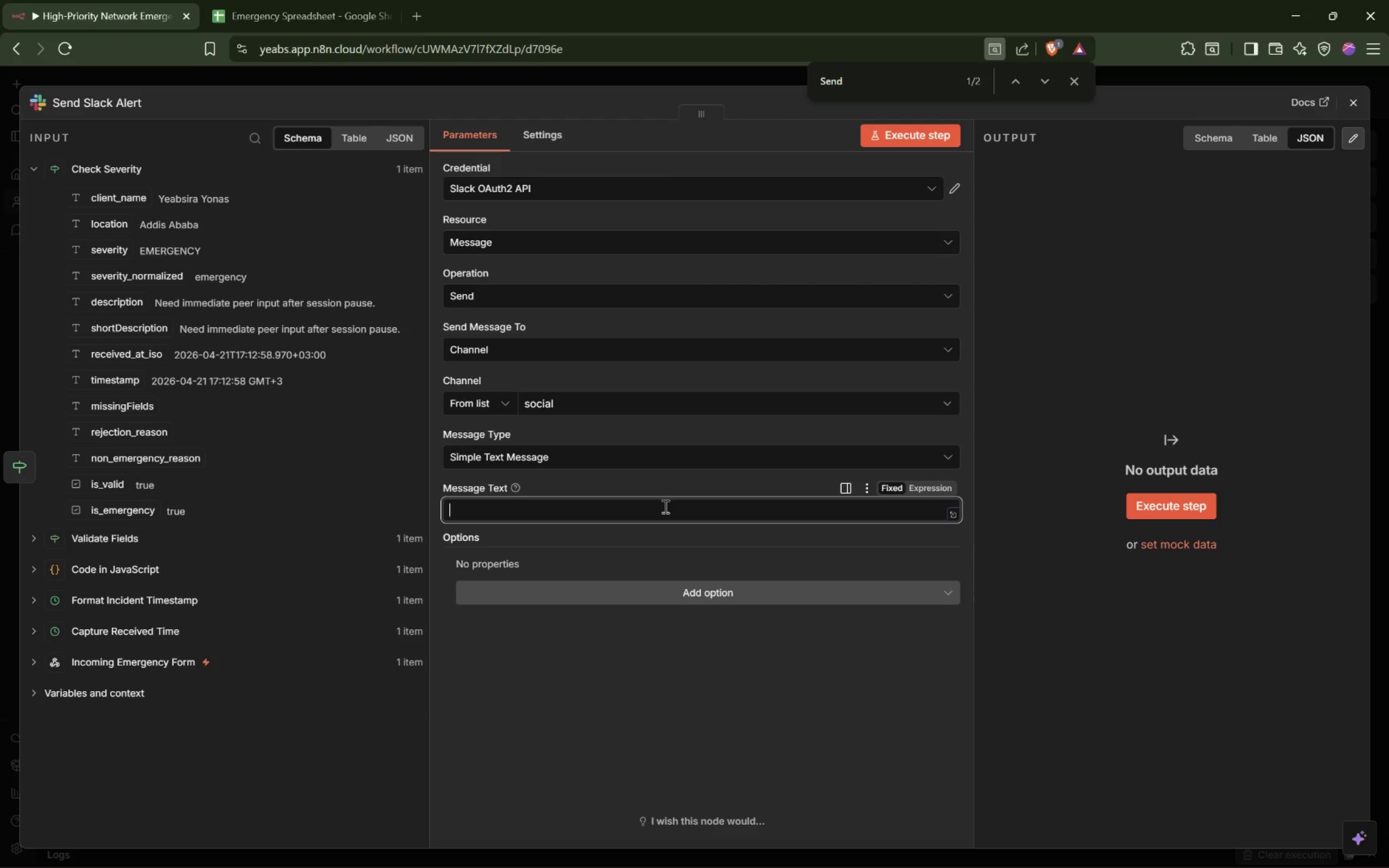 
wait(9.44)
 